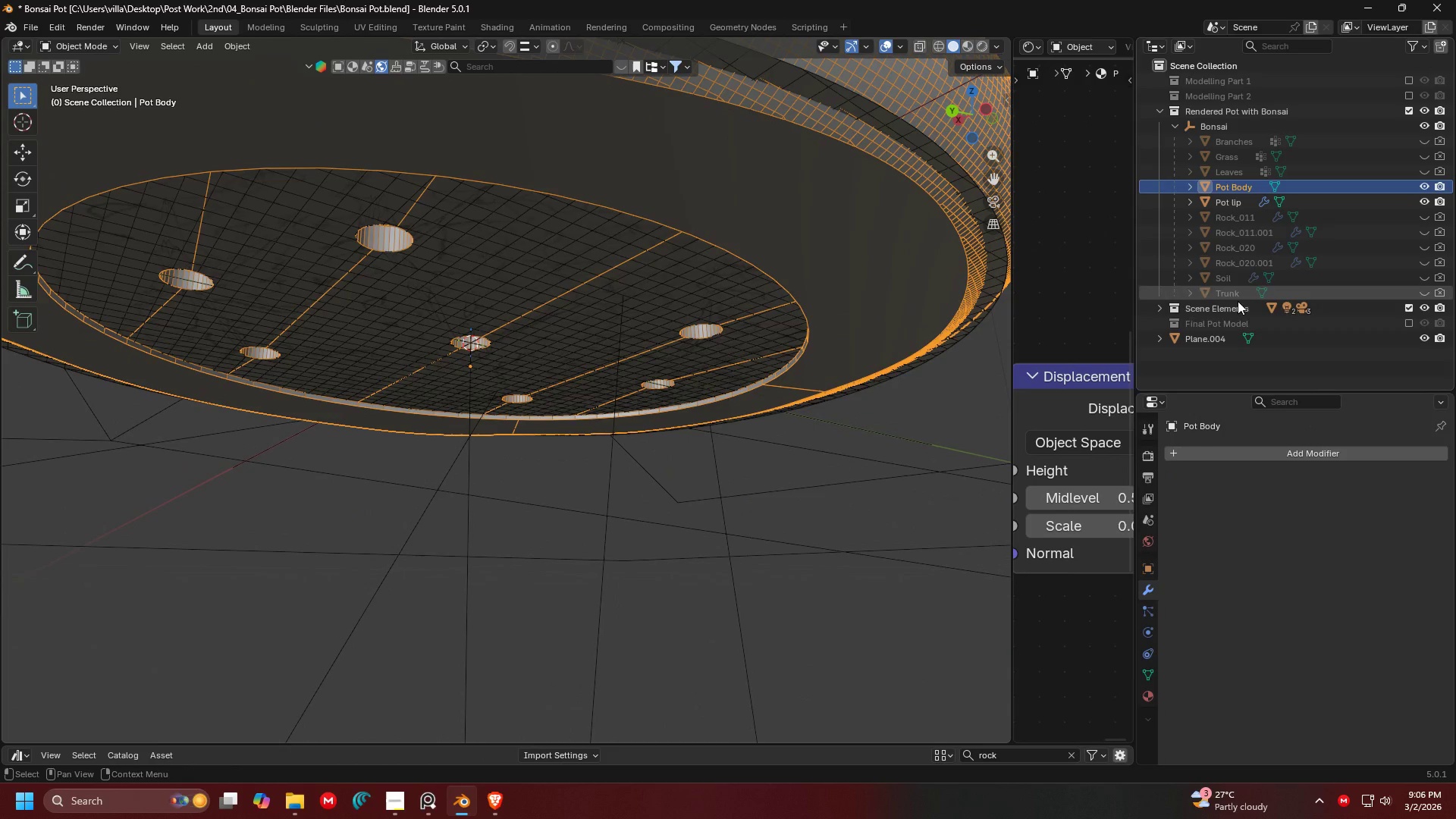 
left_click([1210, 338])
 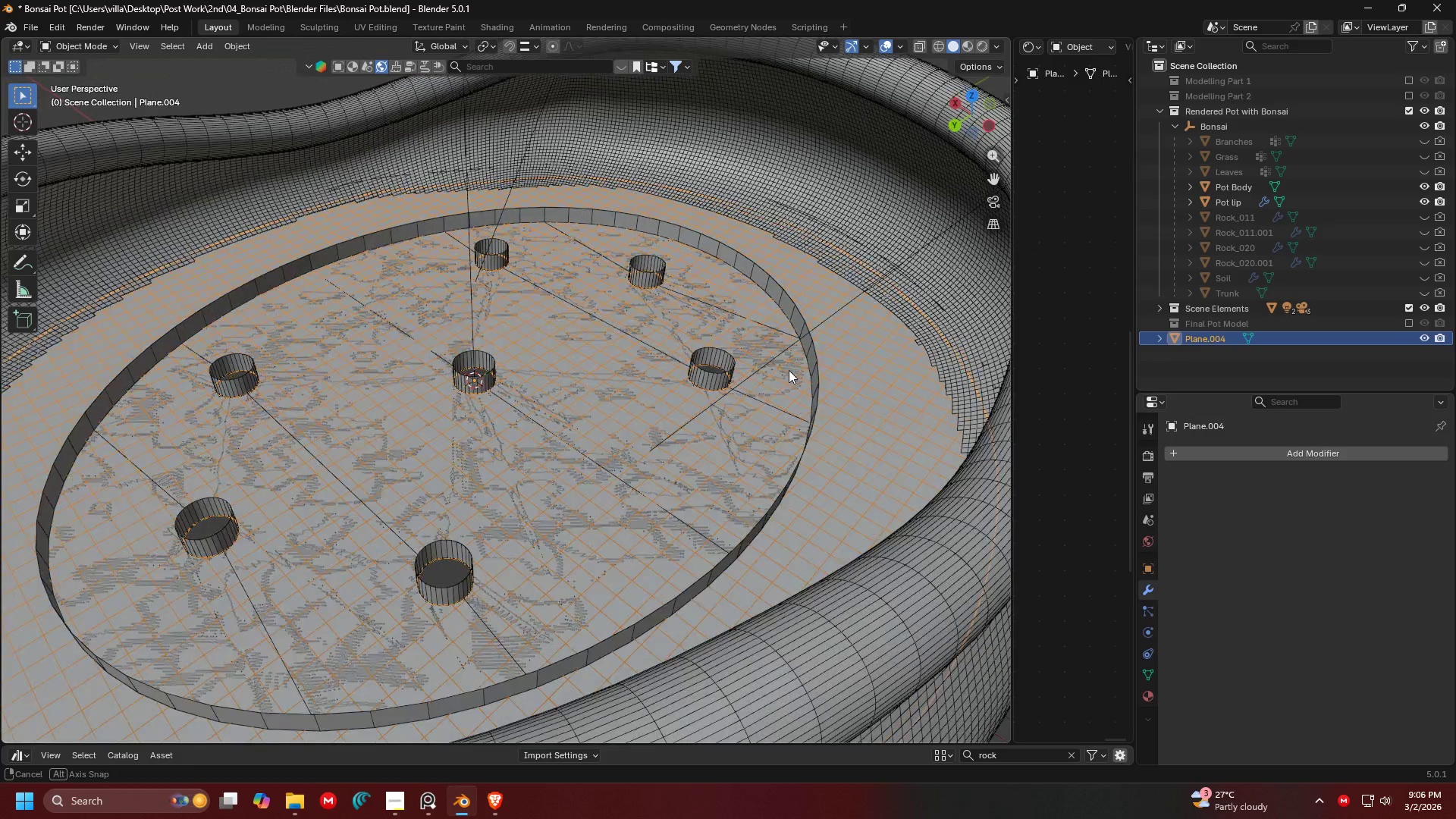 
key(G)
 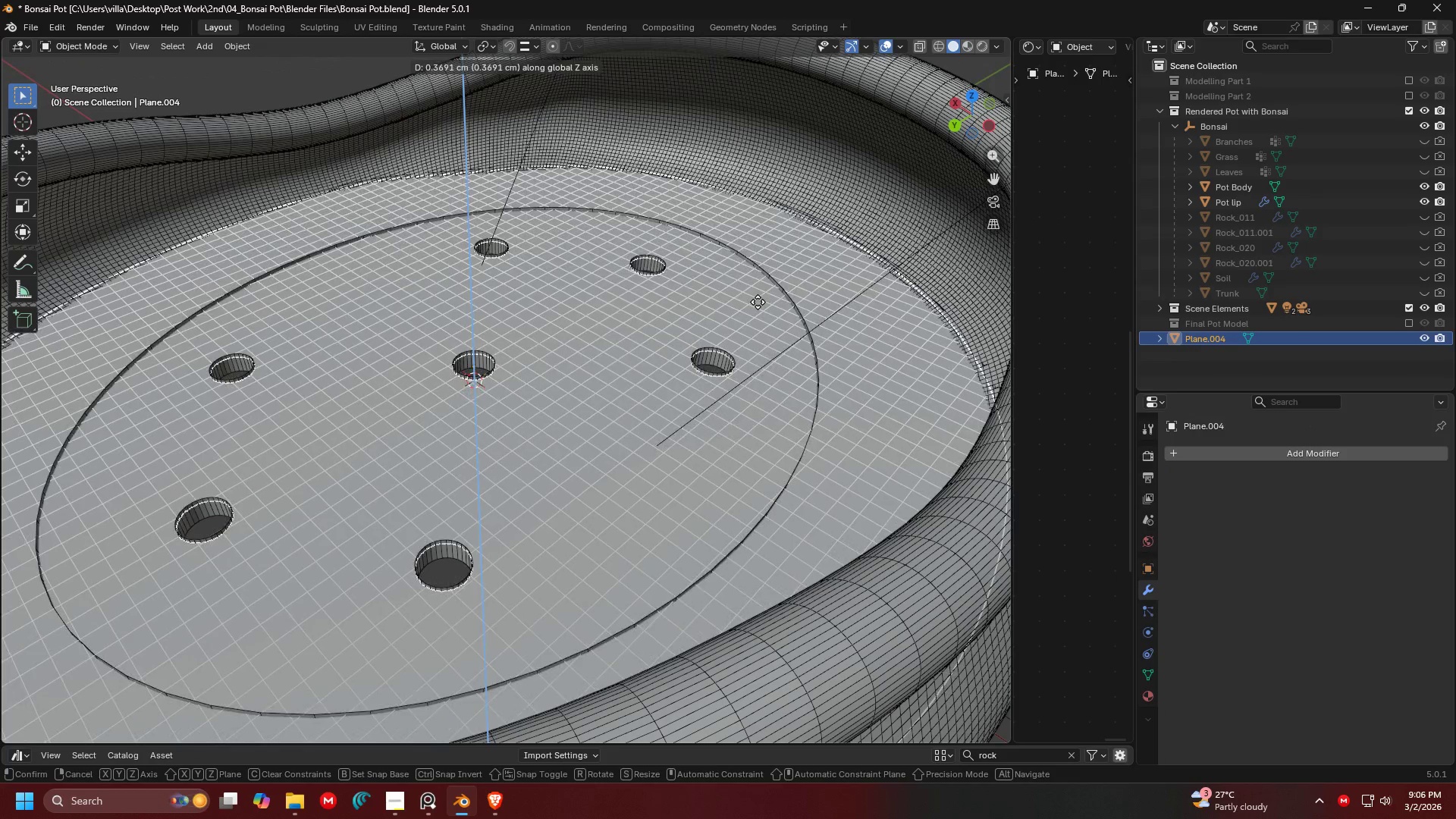 
left_click([758, 302])
 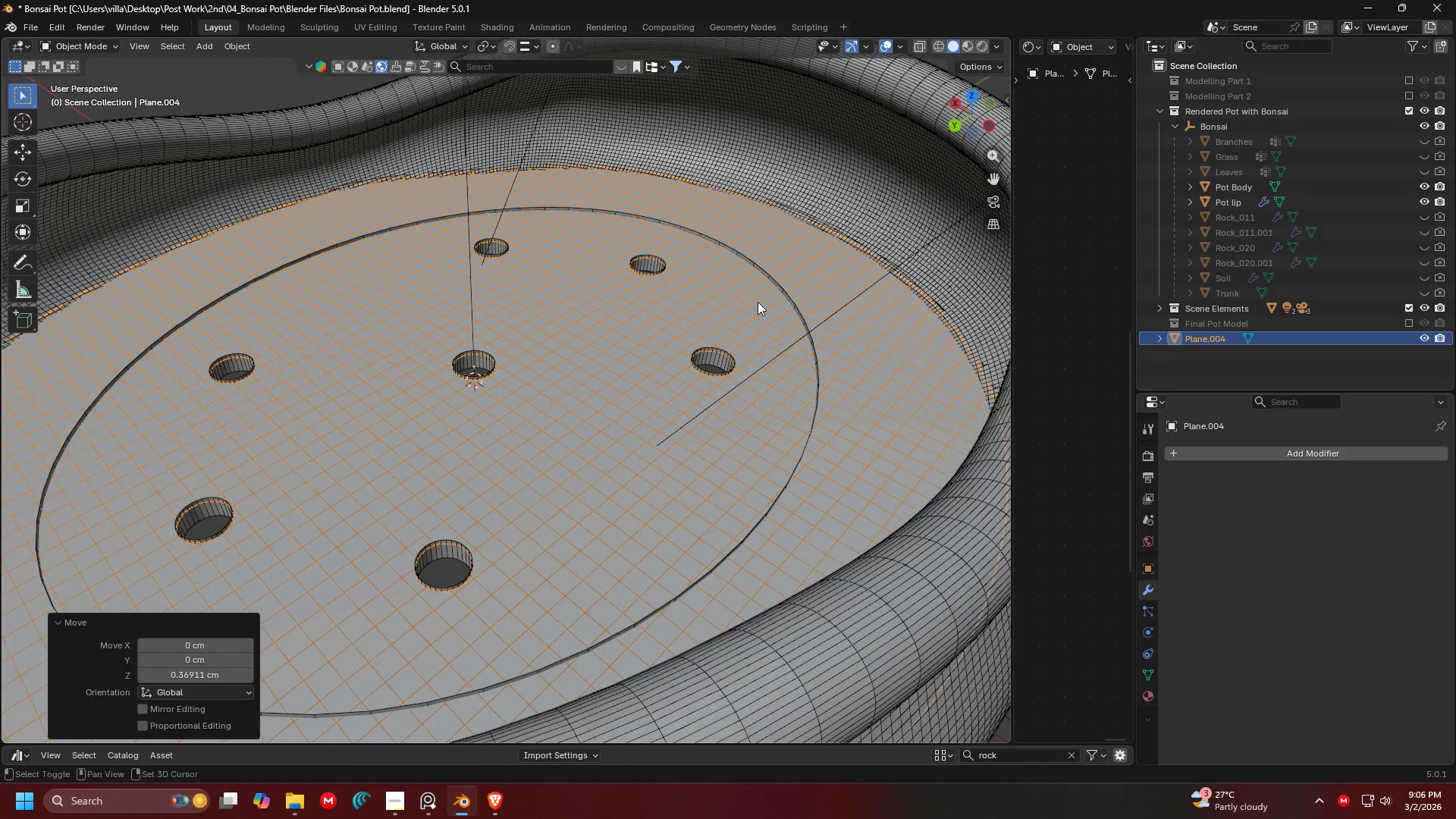 
key(Shift+ShiftLeft)
 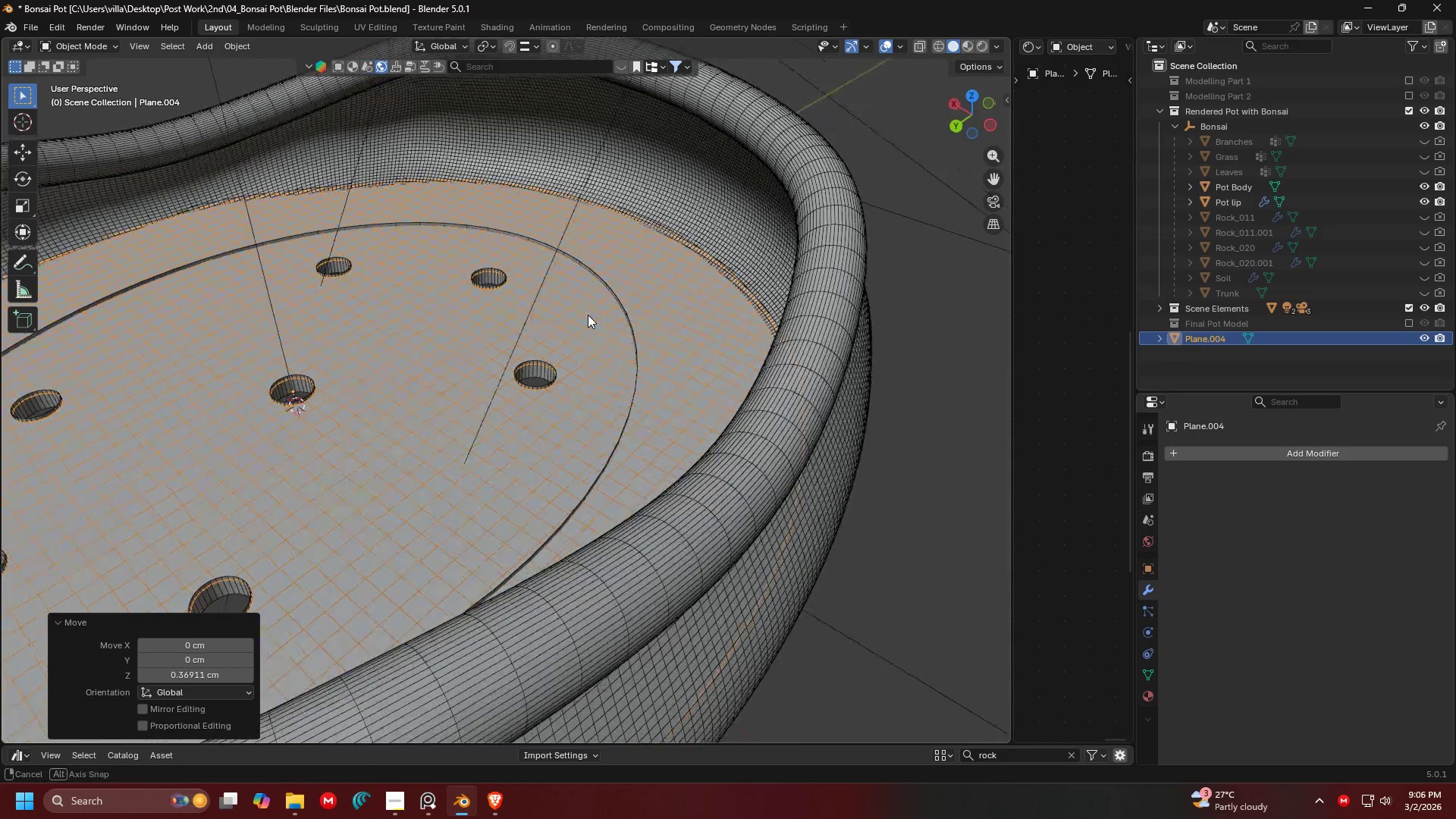 
key(Shift+ShiftLeft)
 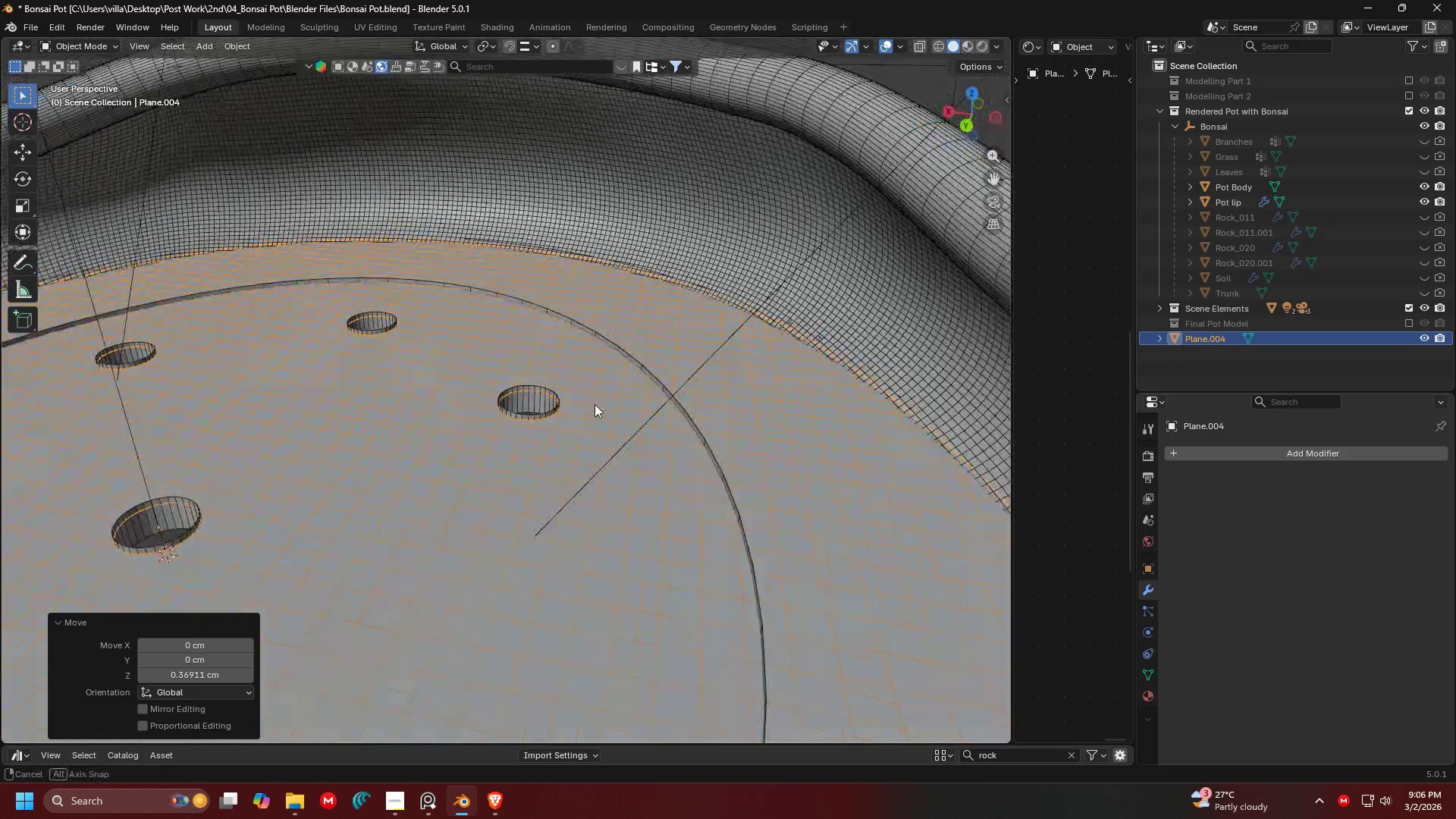 
scroll: coordinate [634, 301], scroll_direction: up, amount: 4.0
 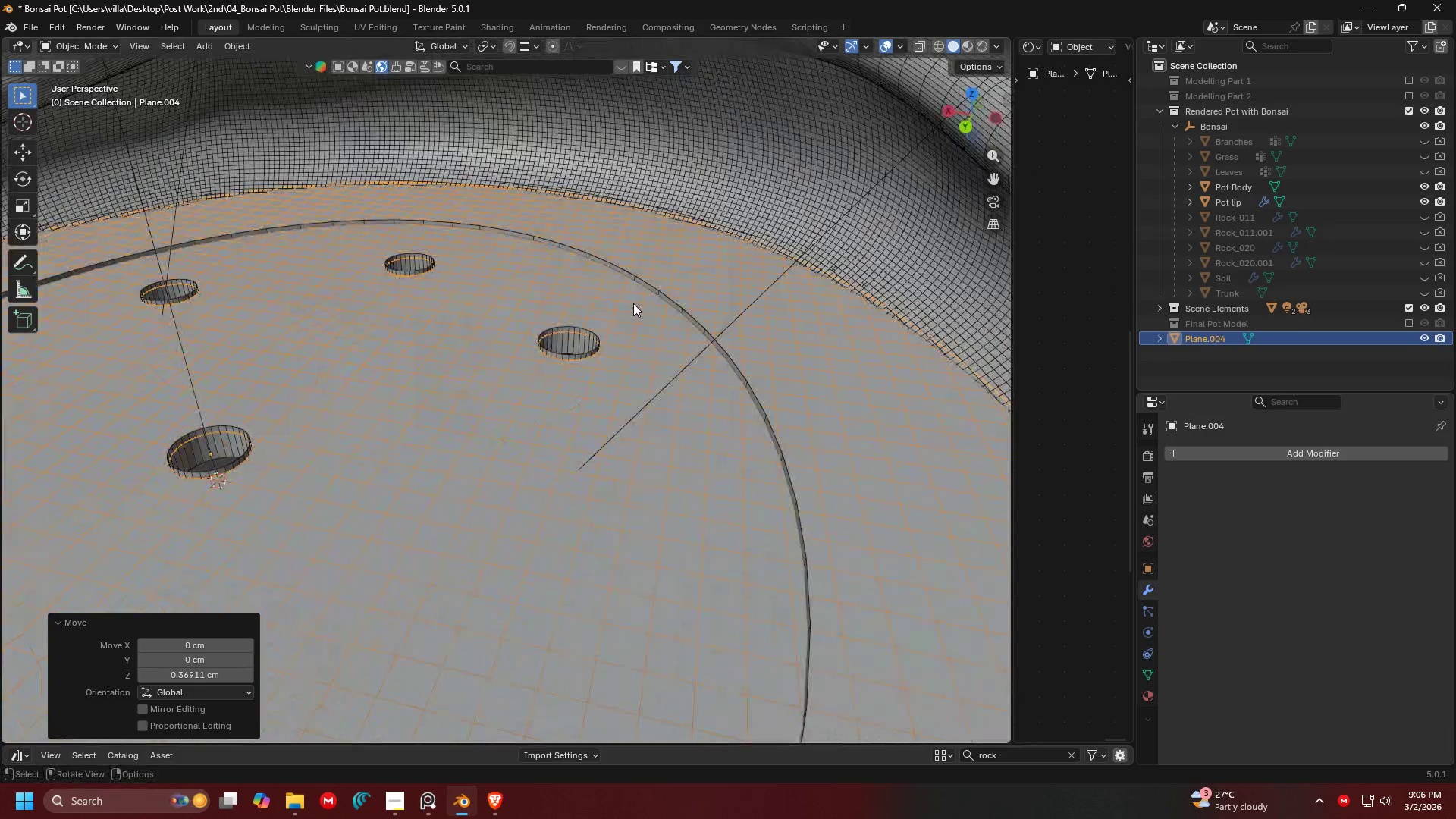 
key(Shift+ShiftLeft)
 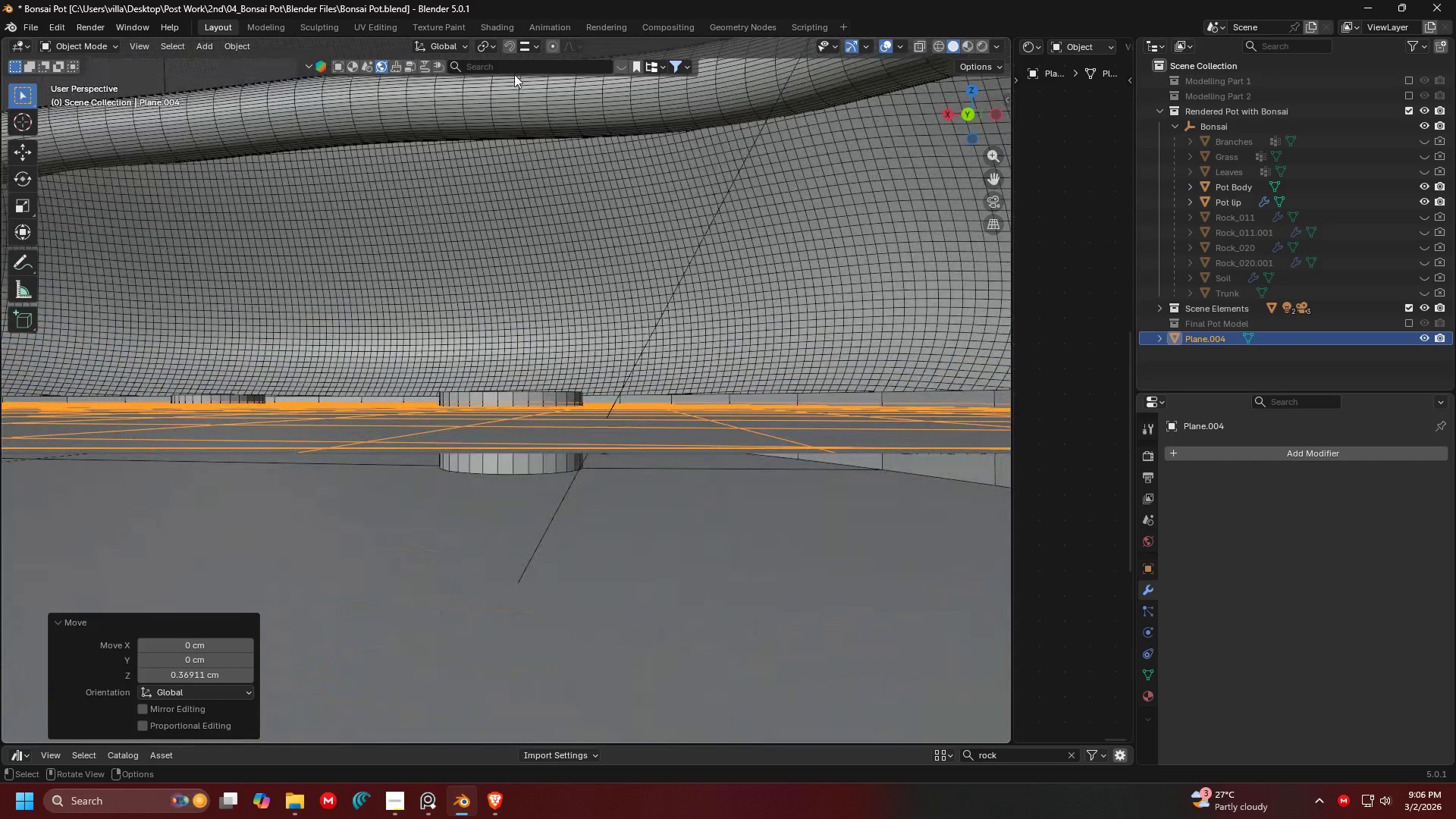 
scroll: coordinate [601, 381], scroll_direction: up, amount: 5.0
 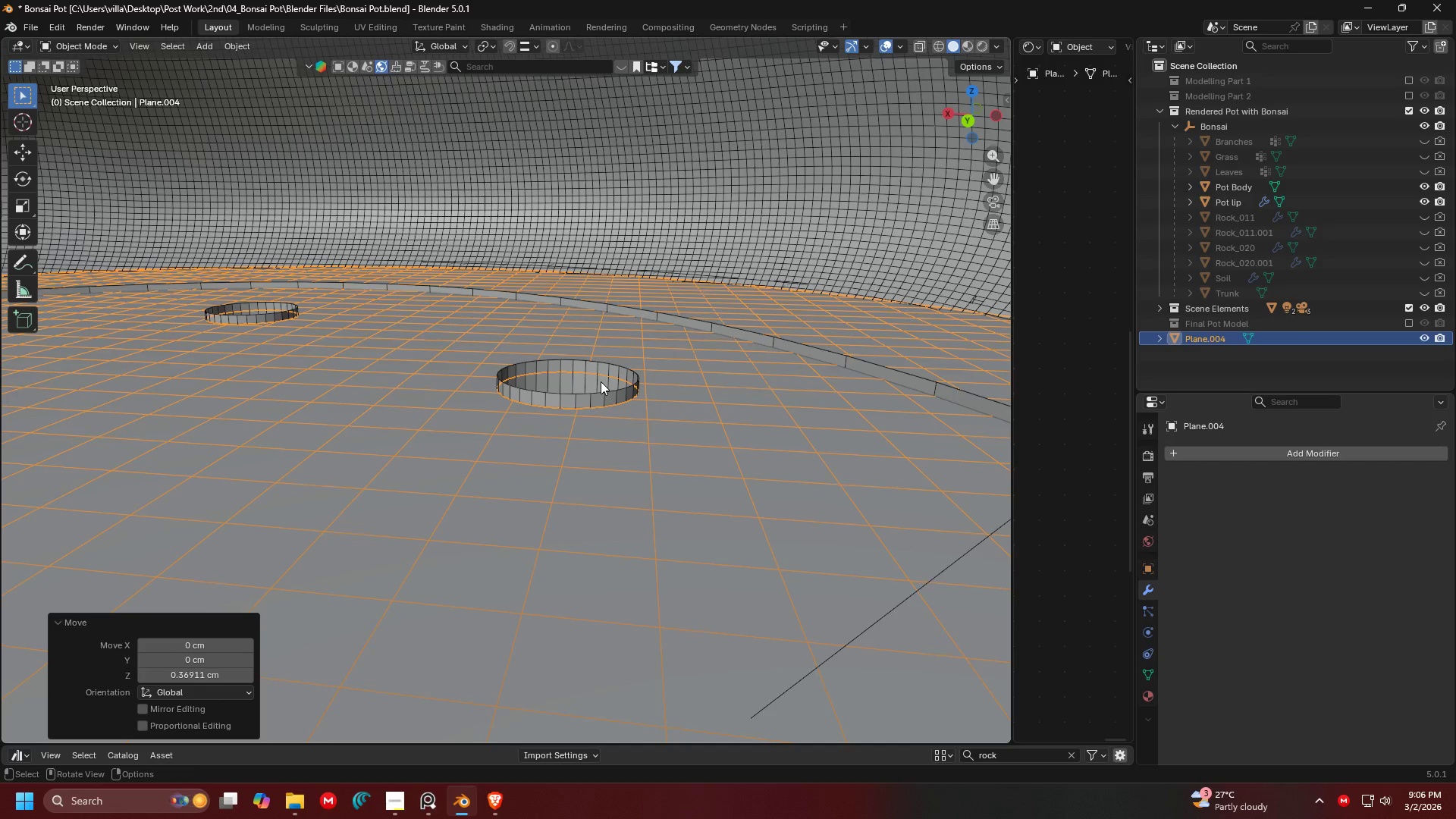 
left_click([509, 40])
 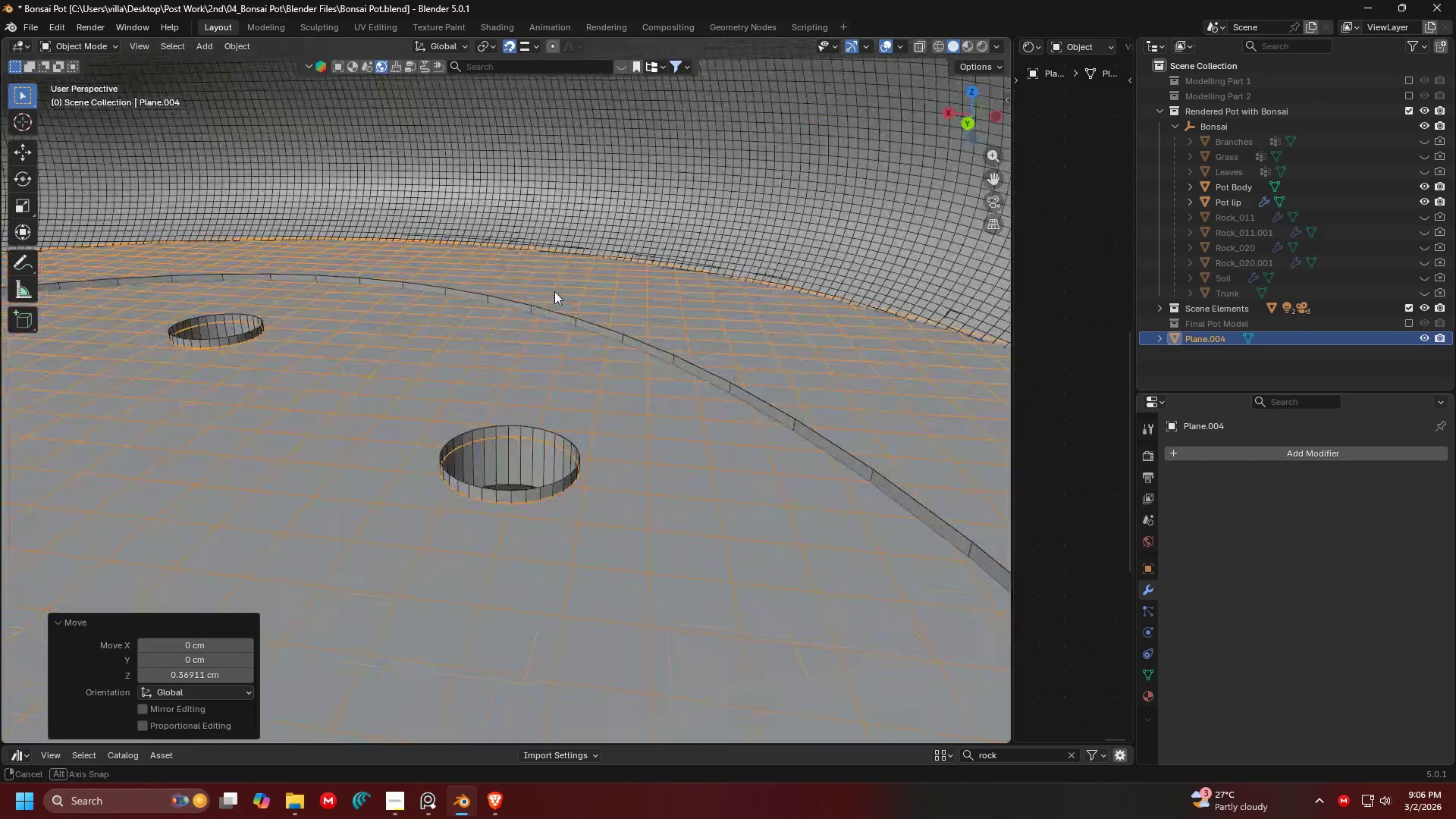 
key(G)
 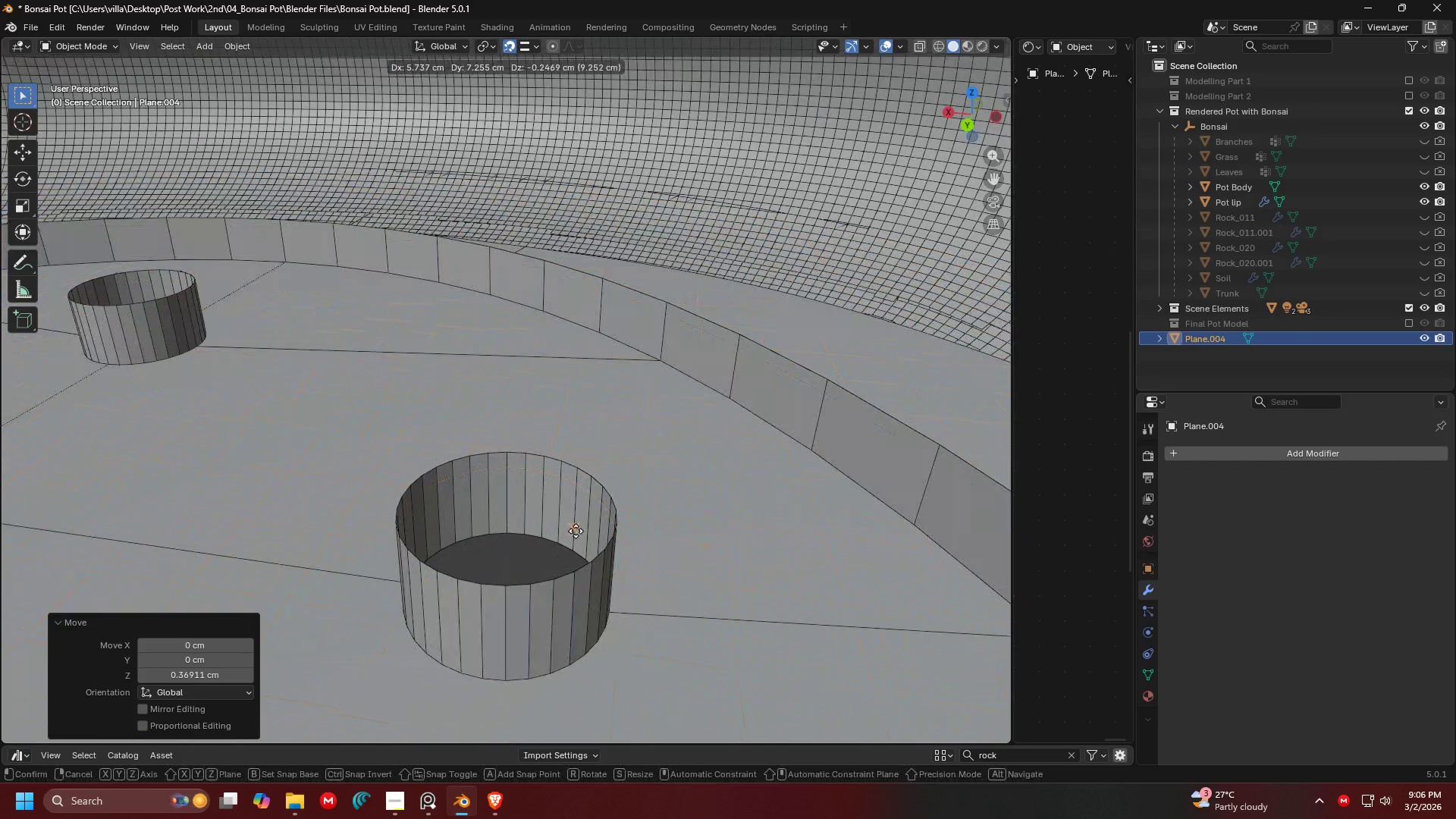 
scroll: coordinate [545, 347], scroll_direction: up, amount: 2.0
 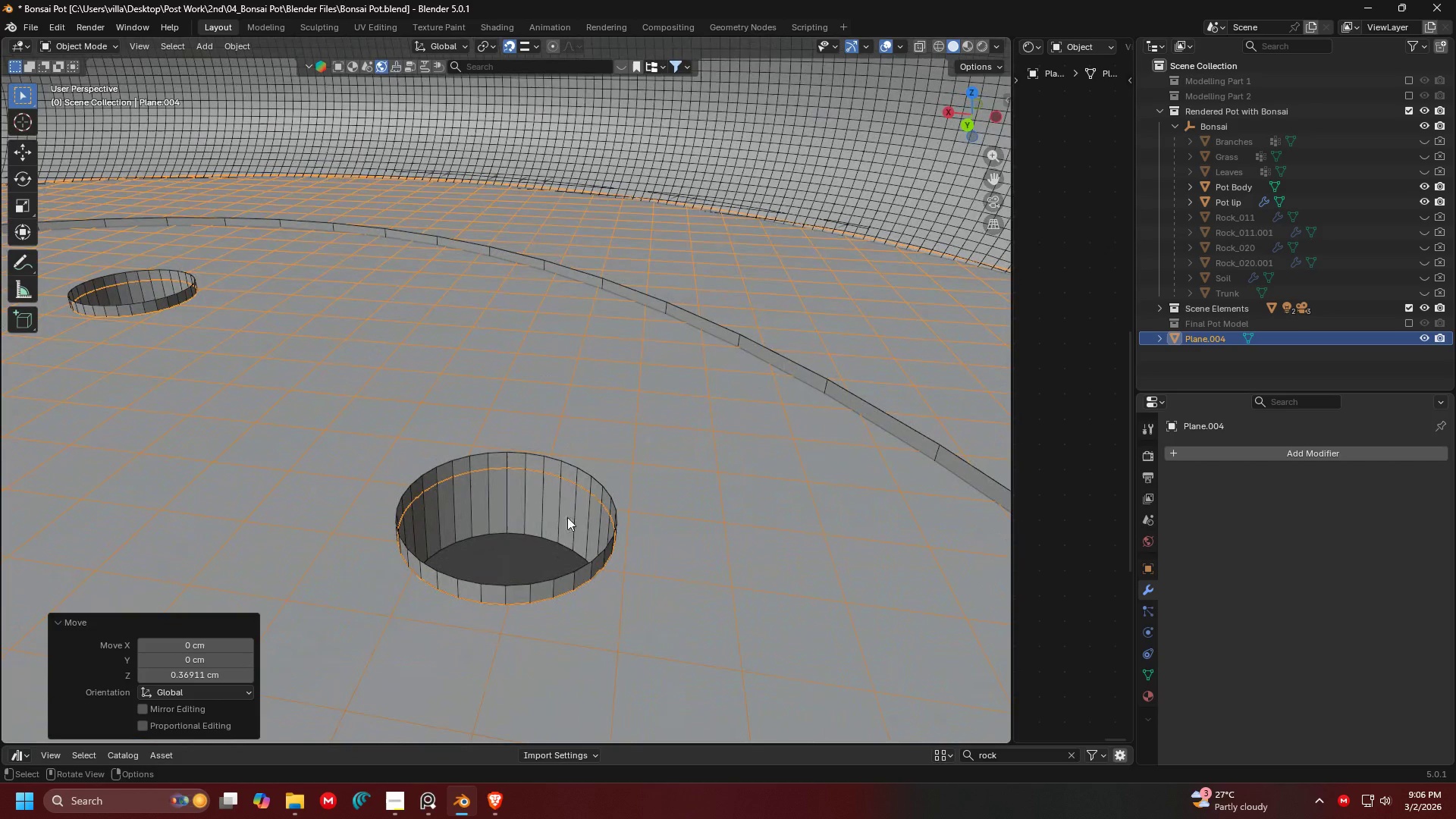 
key(Z)
 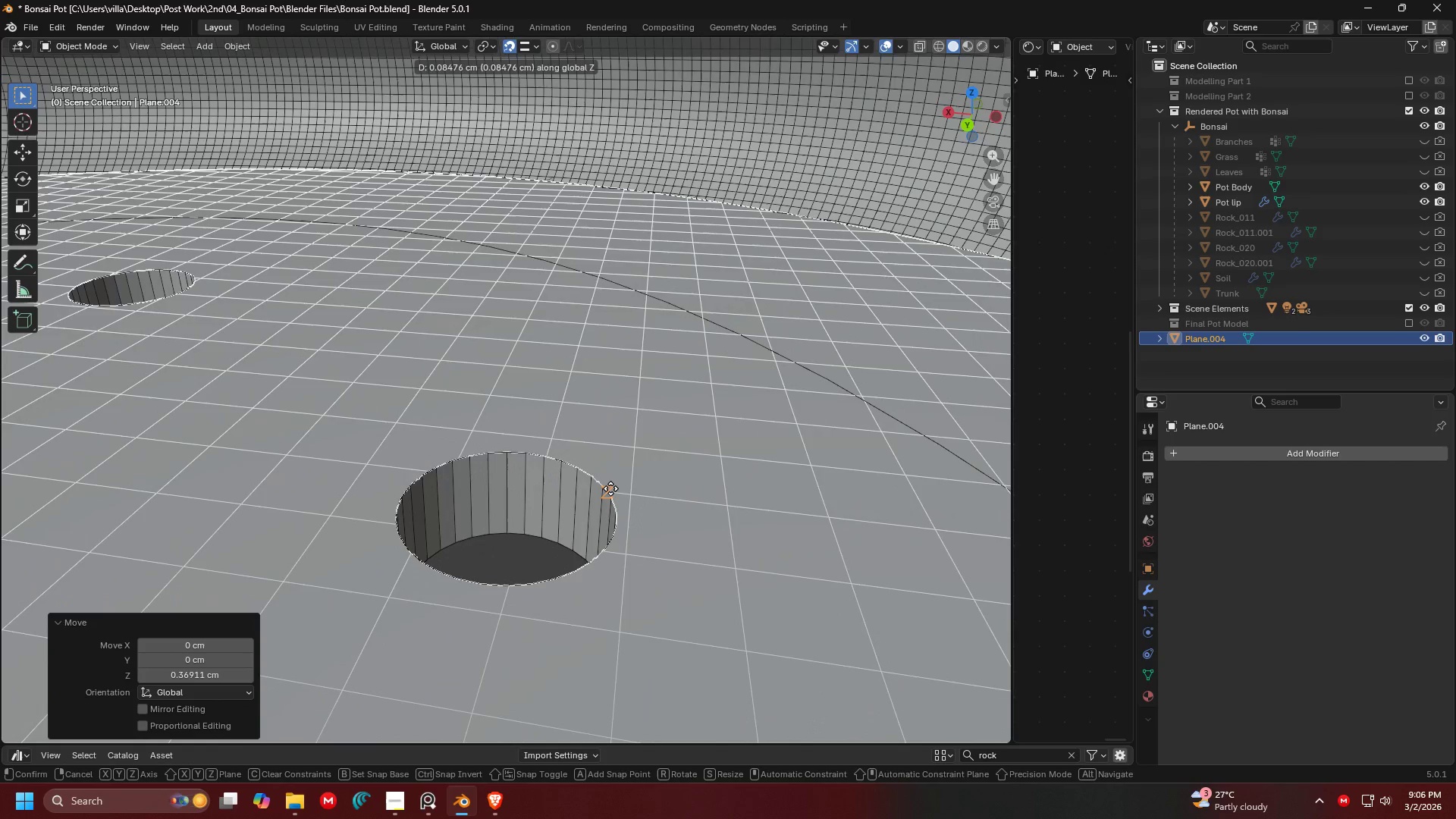 
left_click([610, 488])
 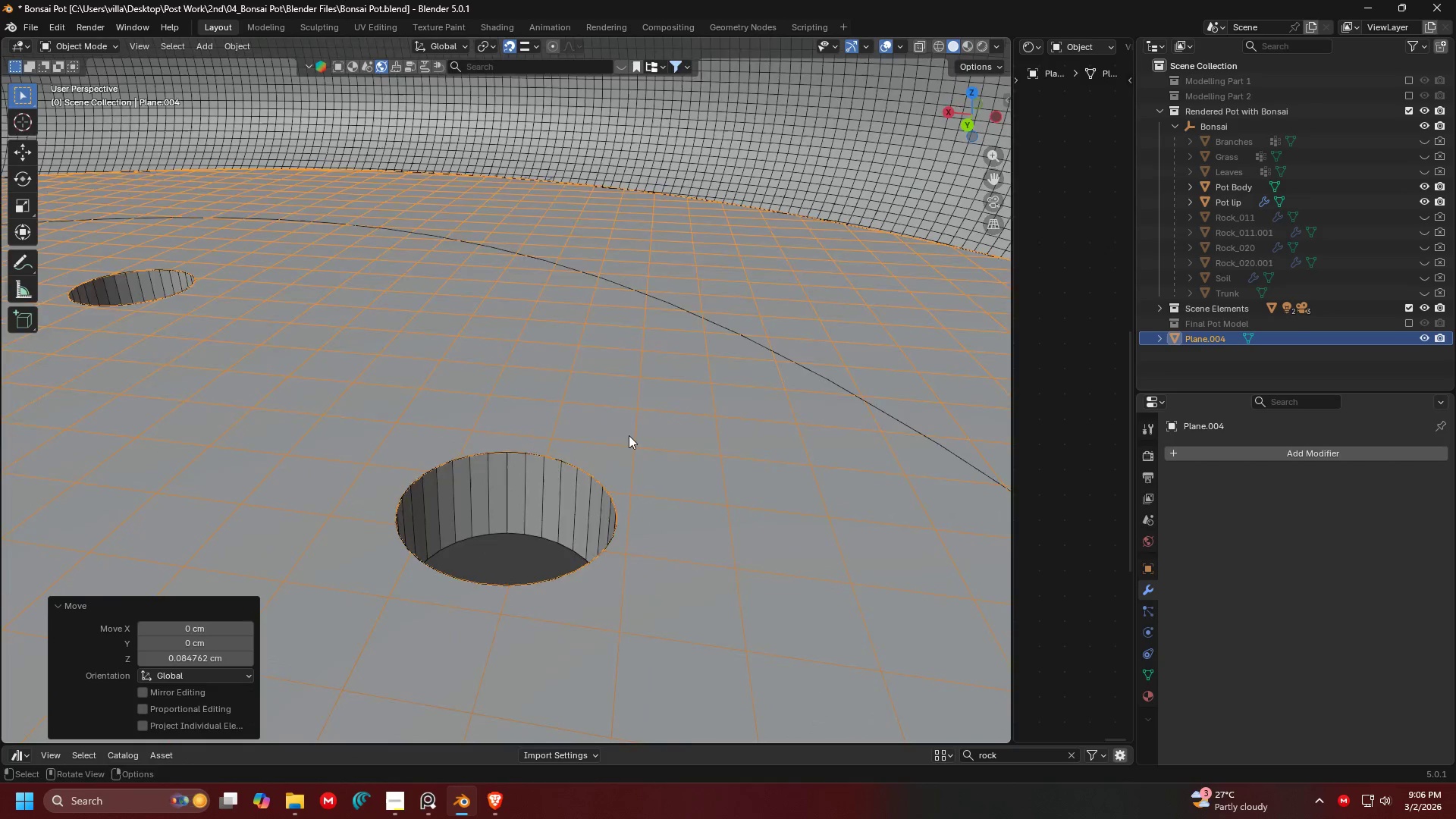 
hold_key(key=ShiftLeft, duration=0.39)
left_click([648, 248])
 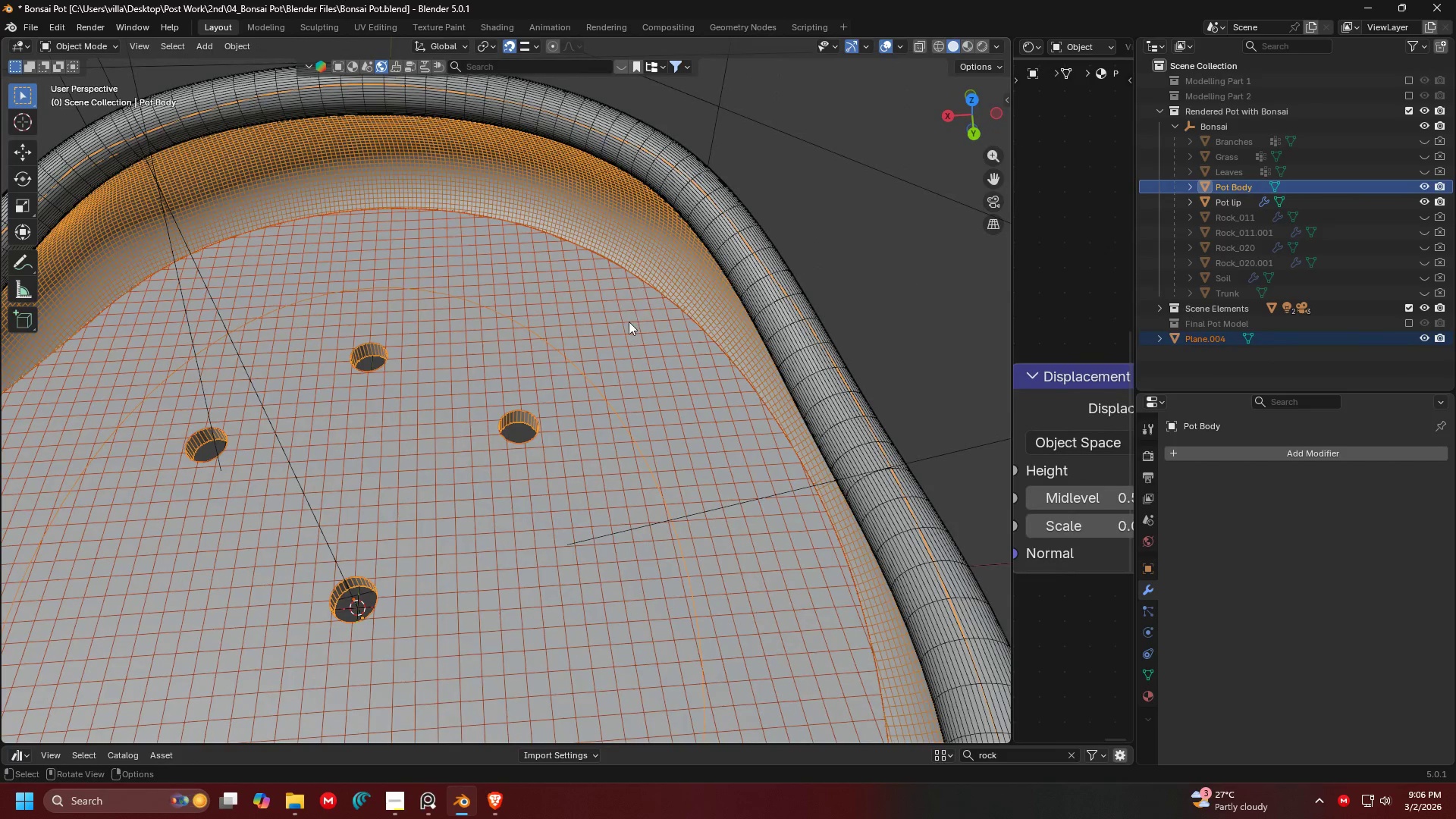 
scroll: coordinate [640, 422], scroll_direction: down, amount: 7.0
 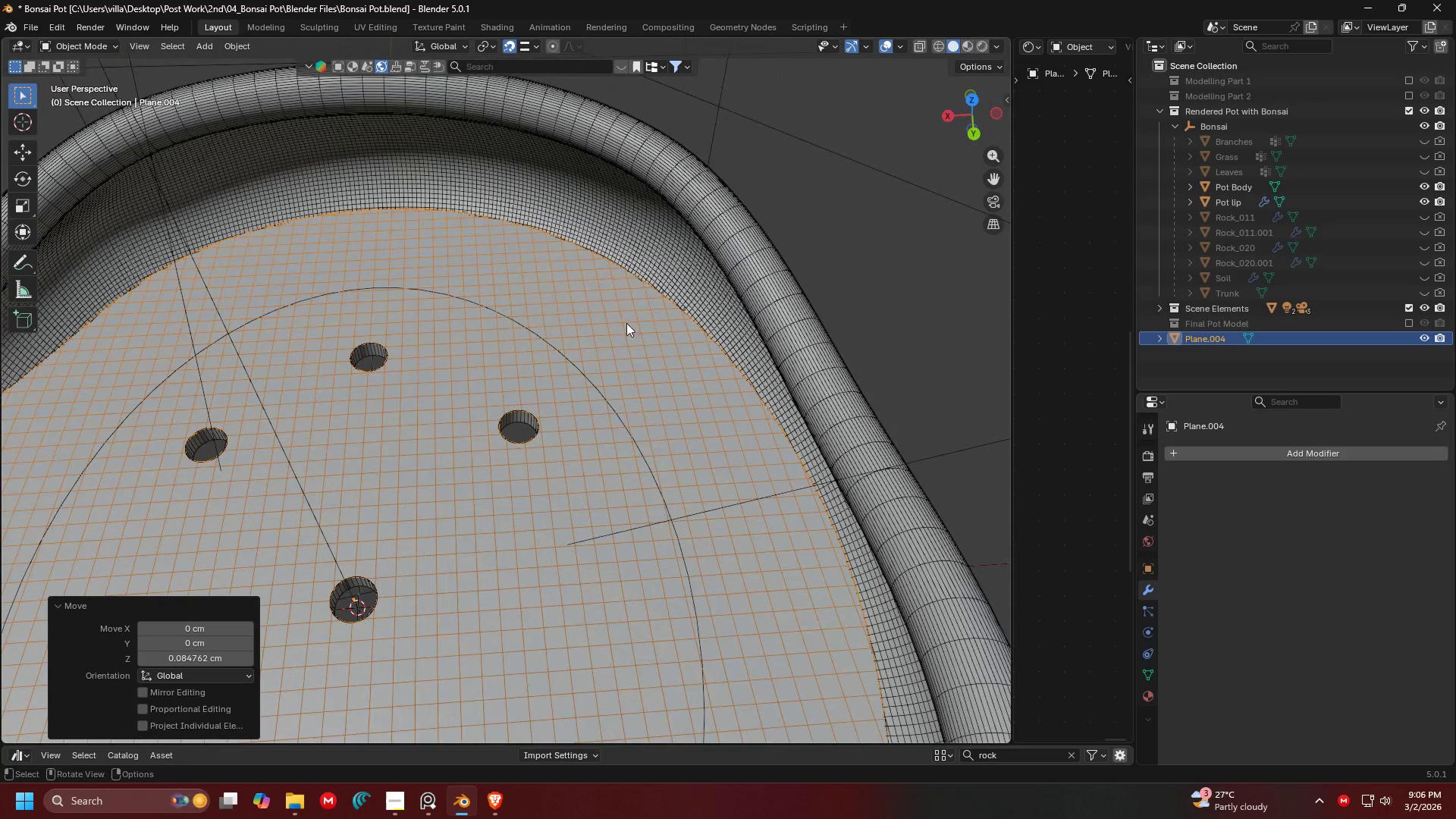 
key(Control+J)
 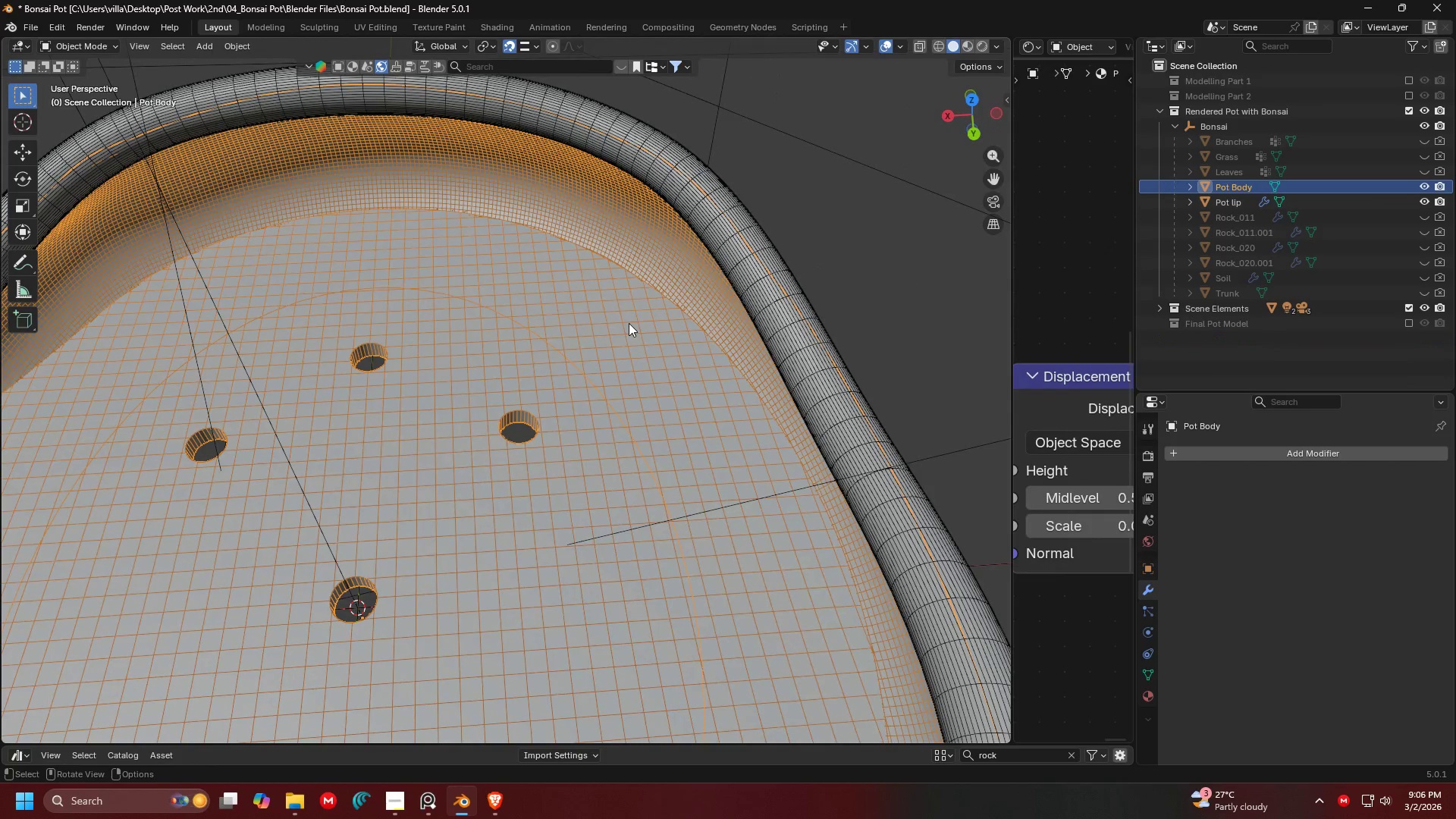 
key(Tab)
type(am)
 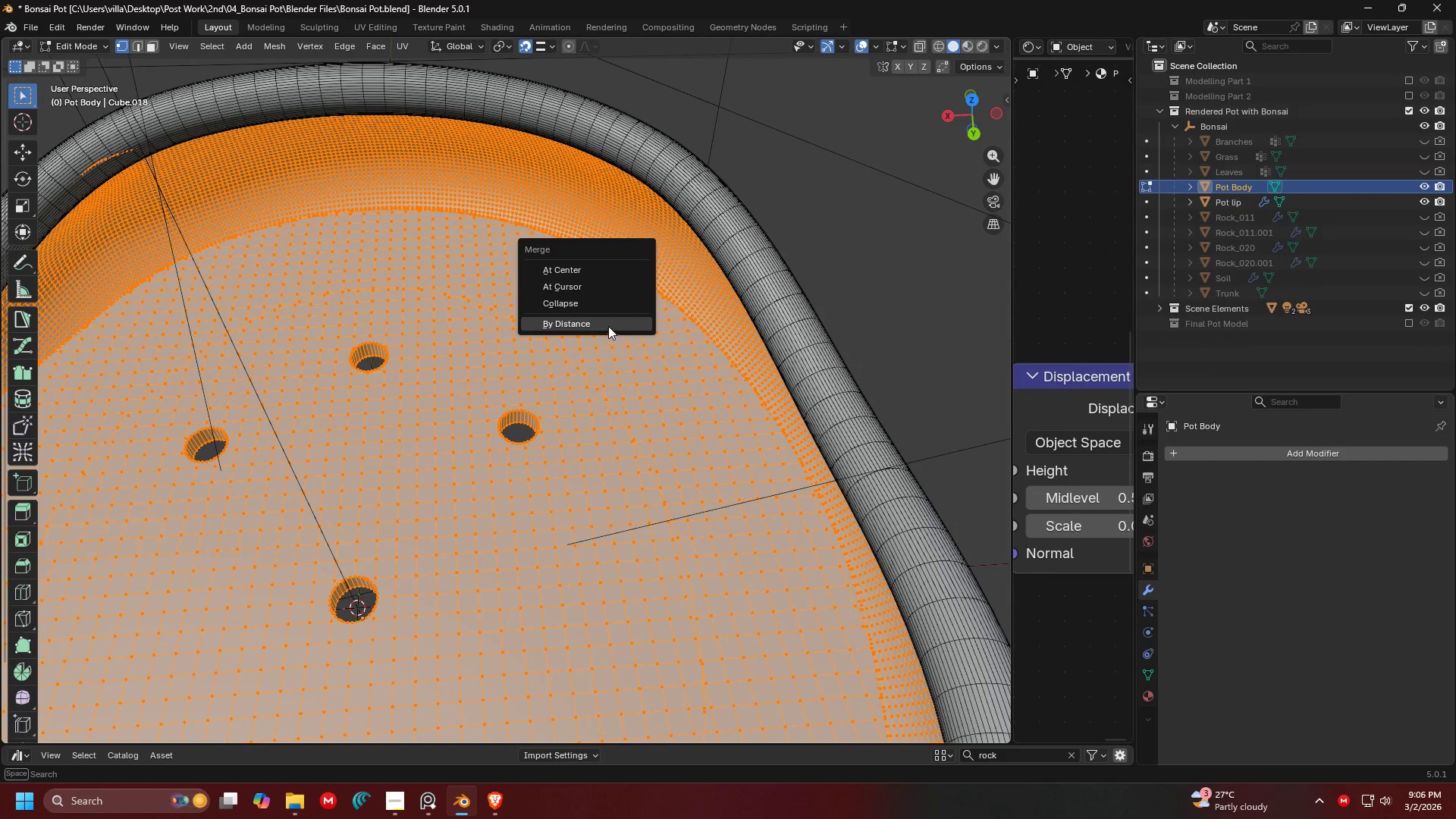 
left_click([608, 325])
 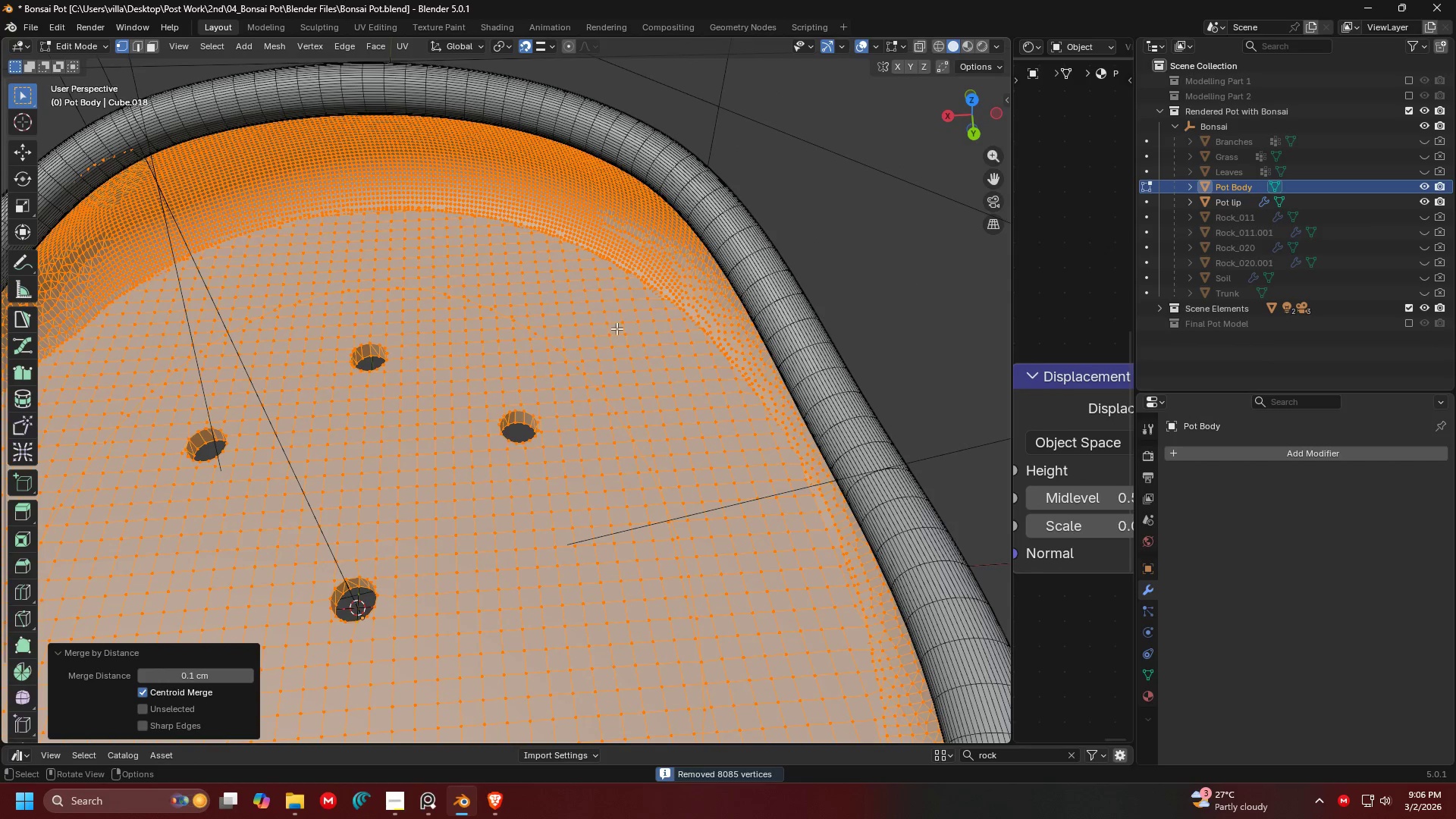 
hold_key(key=ShiftLeft, duration=0.34)
 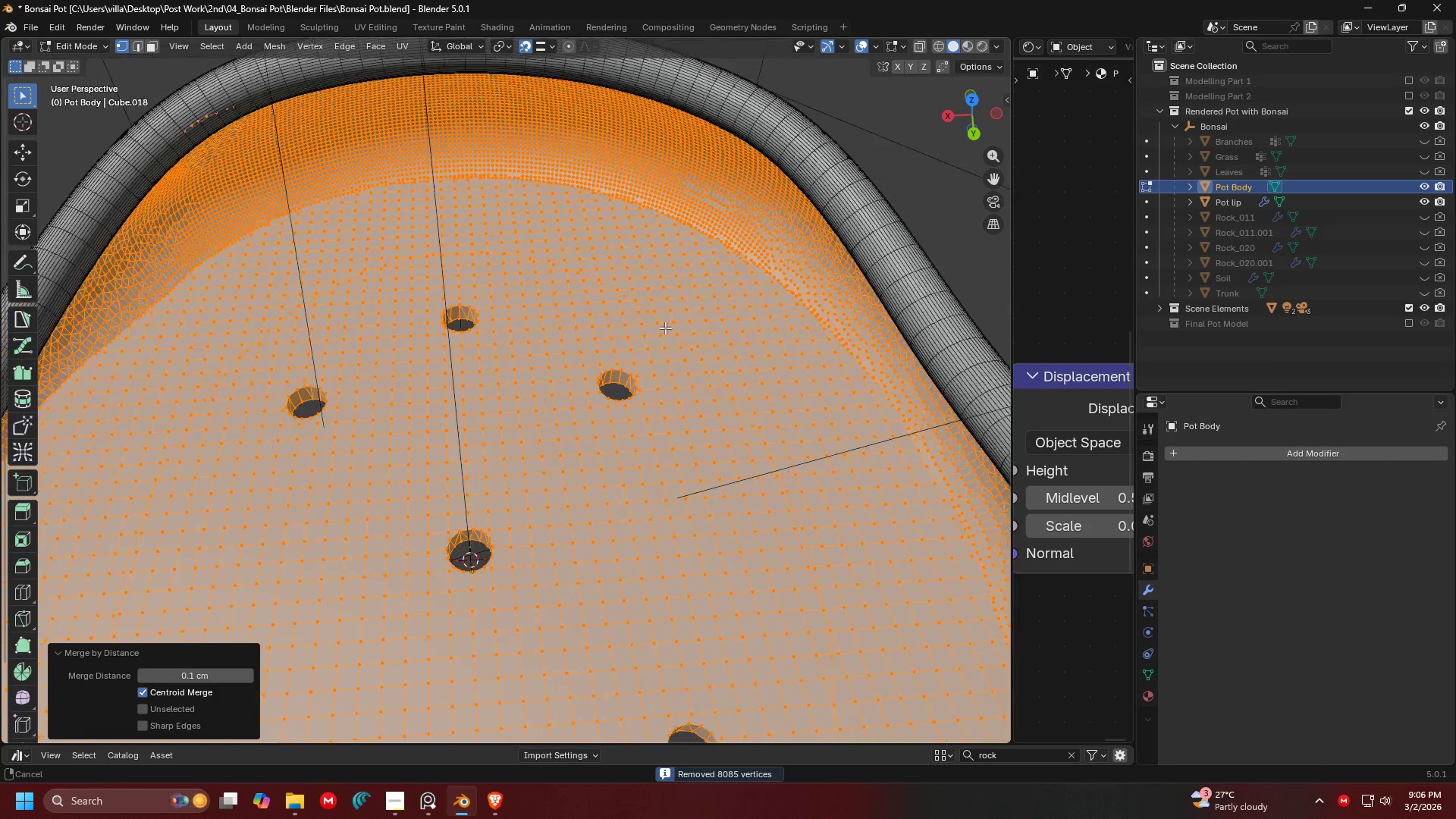 
scroll: coordinate [670, 325], scroll_direction: down, amount: 2.0
 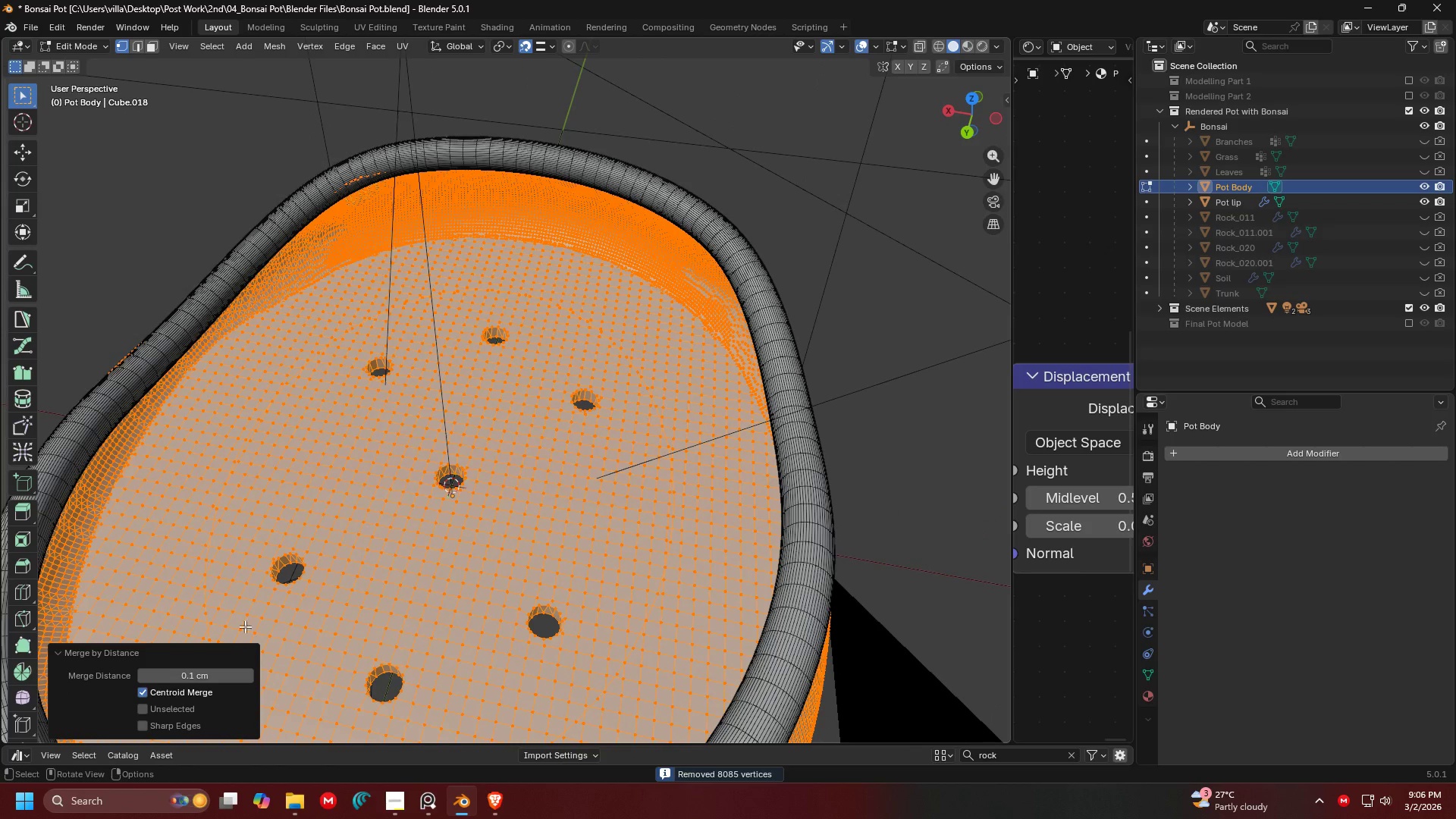 
left_click([187, 677])
 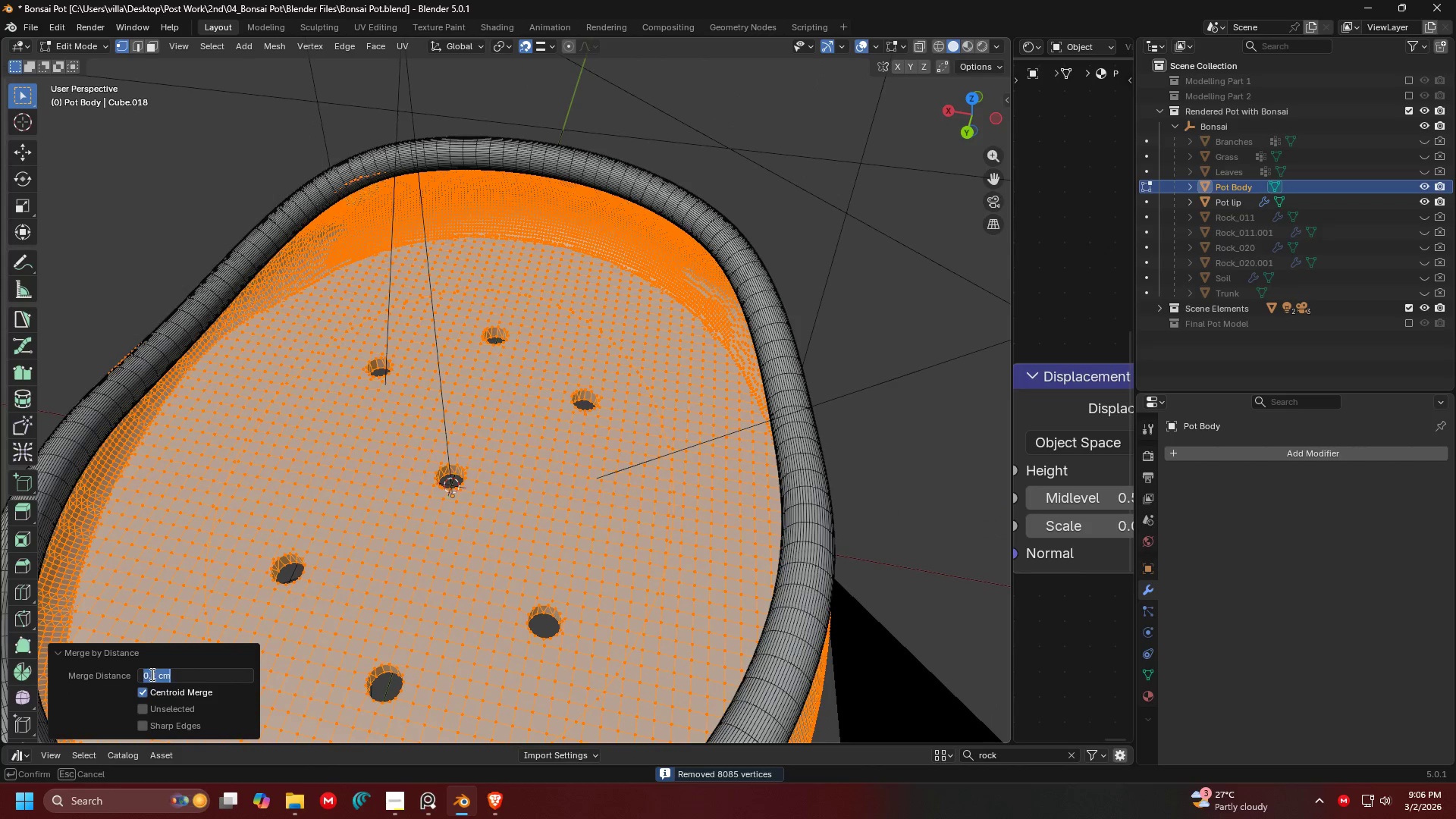 
left_click([151, 674])
 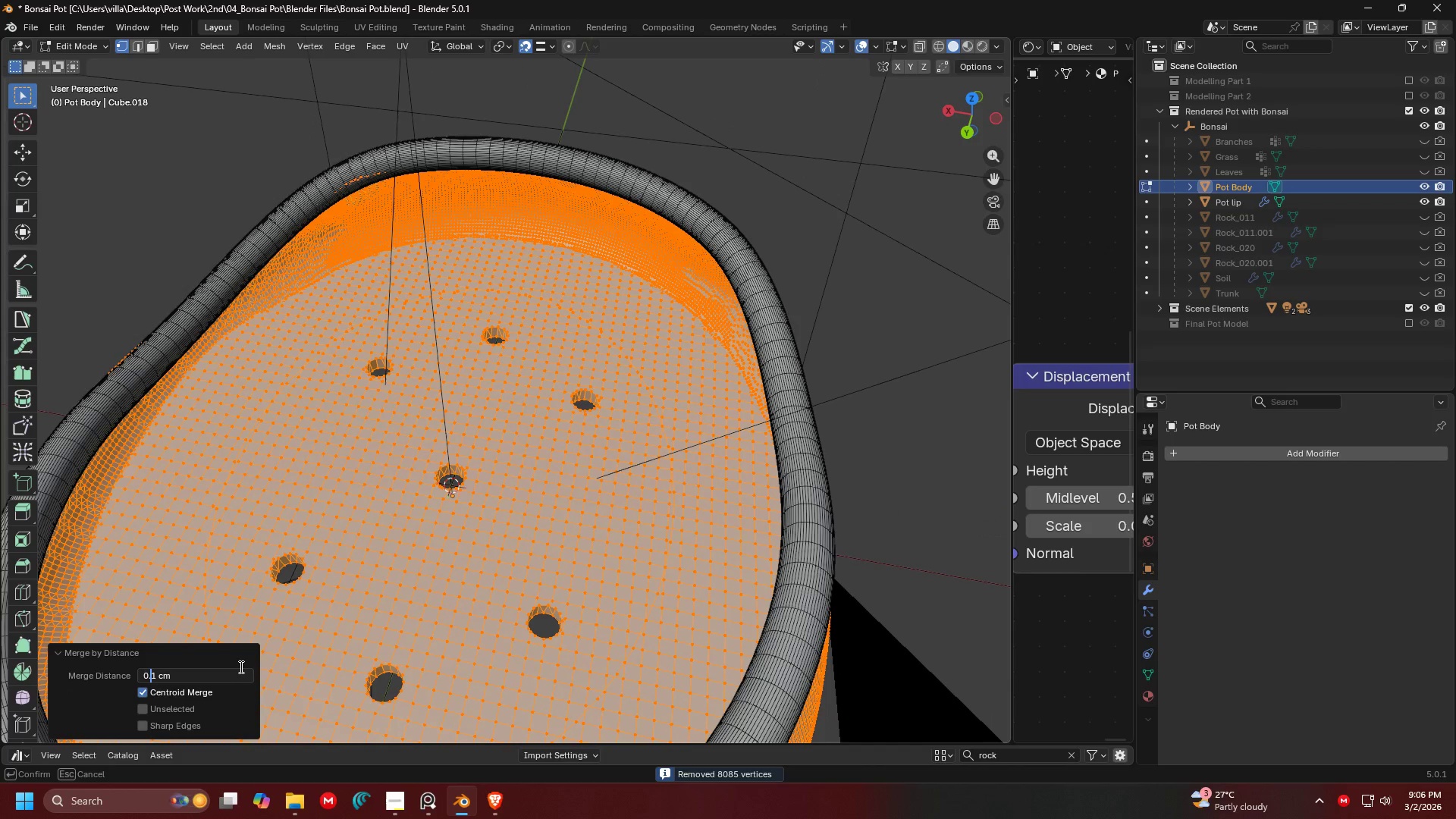 
key(0)
 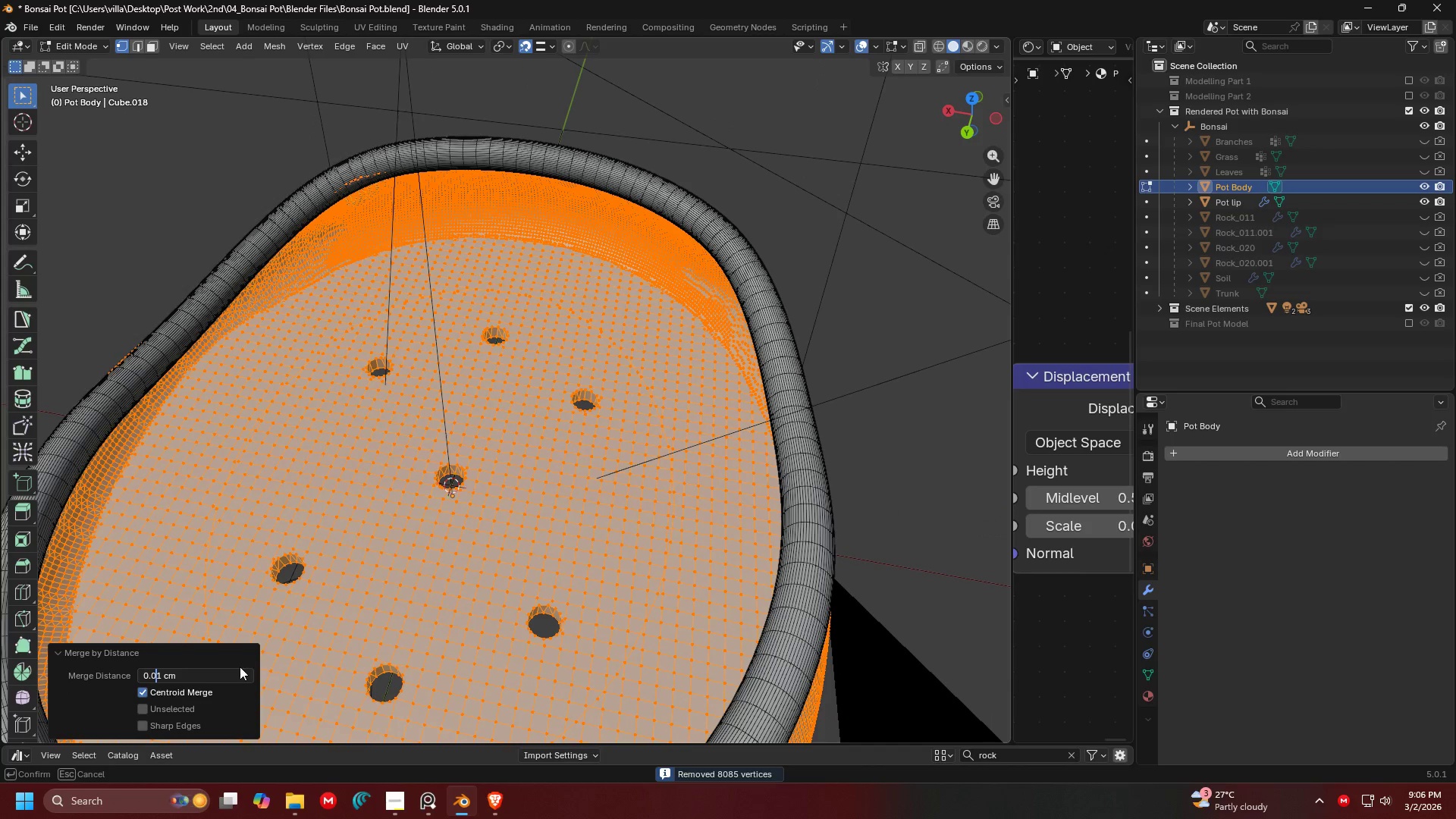 
key(Enter)
 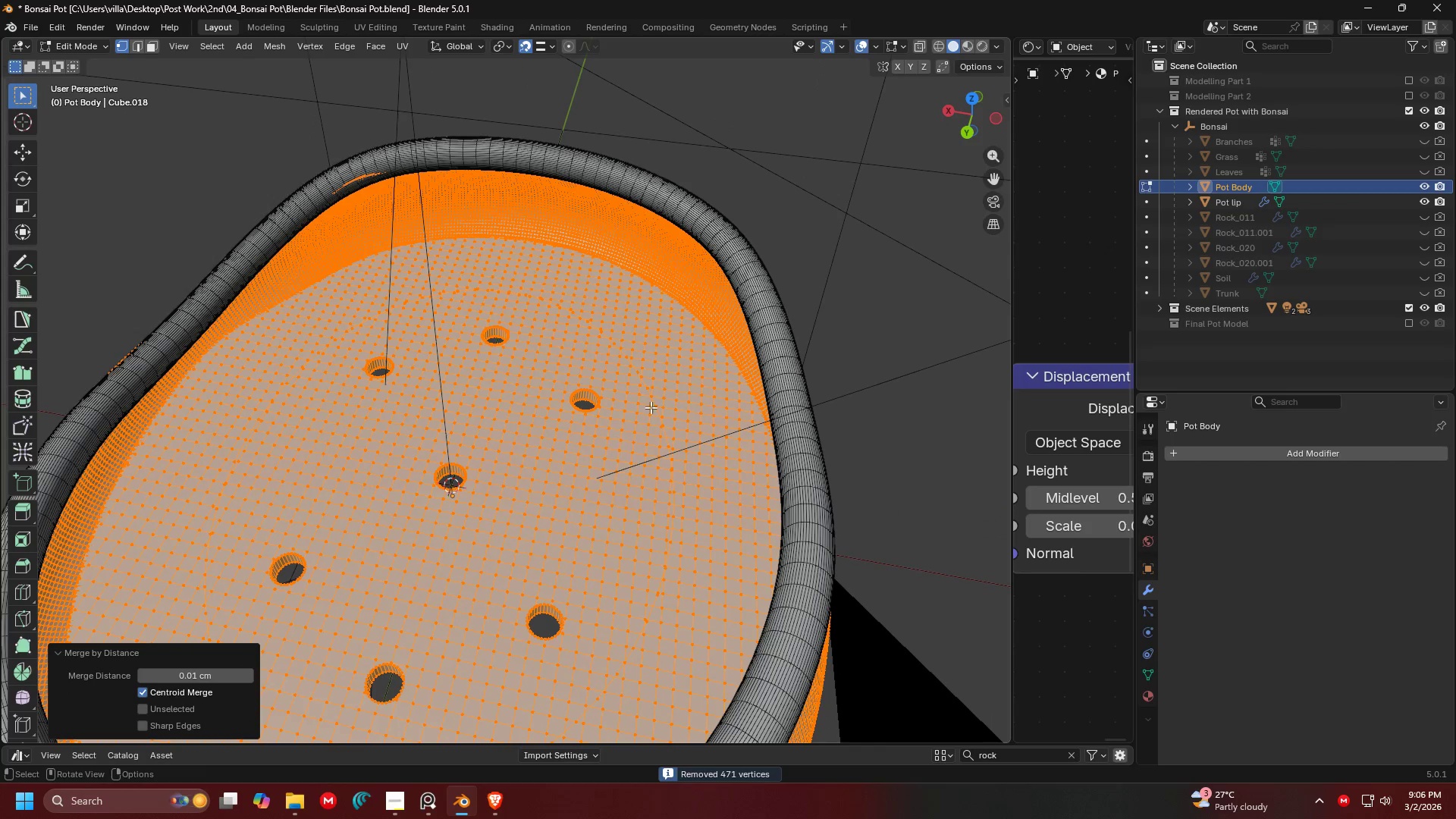 
key(Tab)
 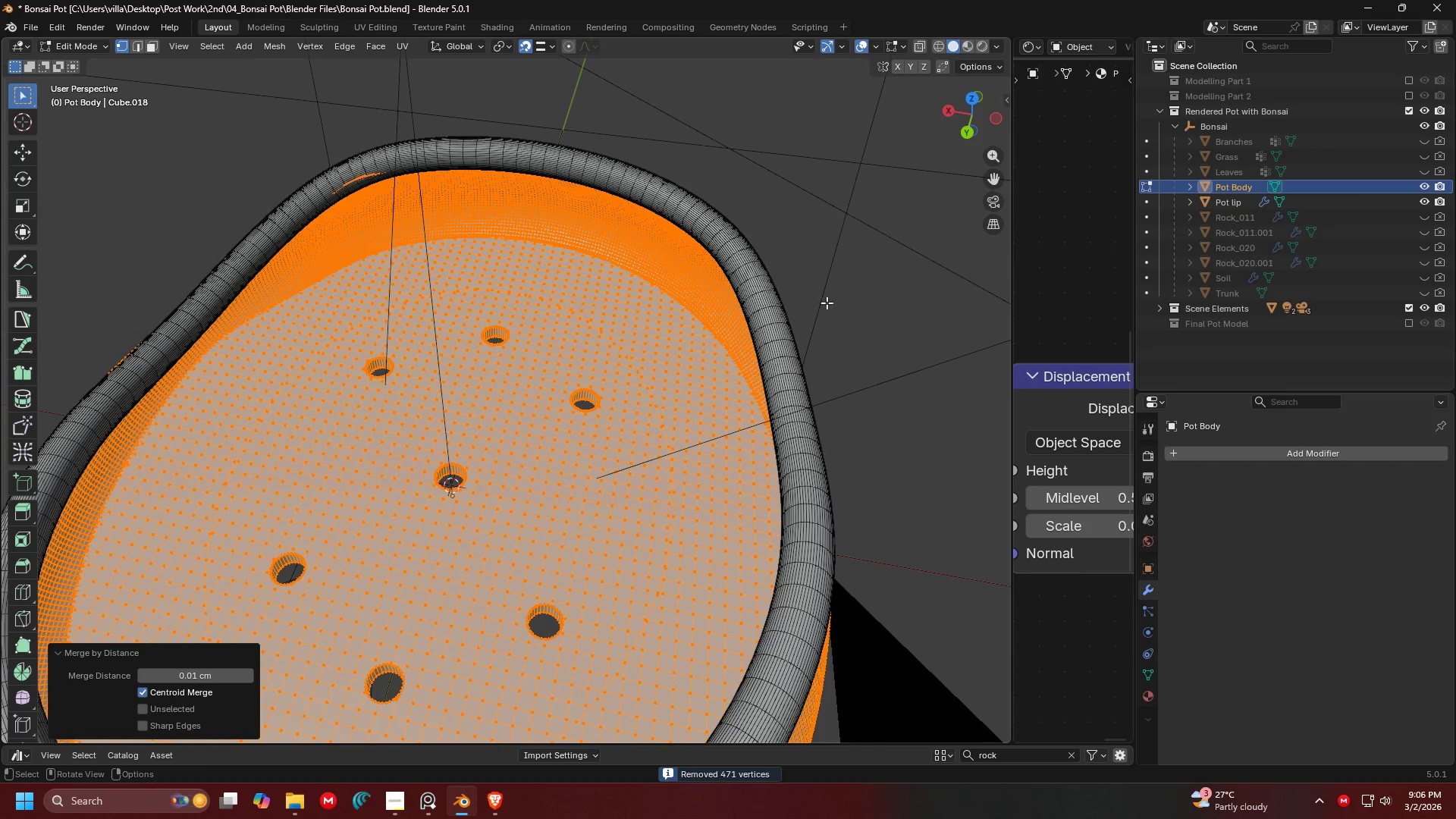 
left_click([827, 302])
 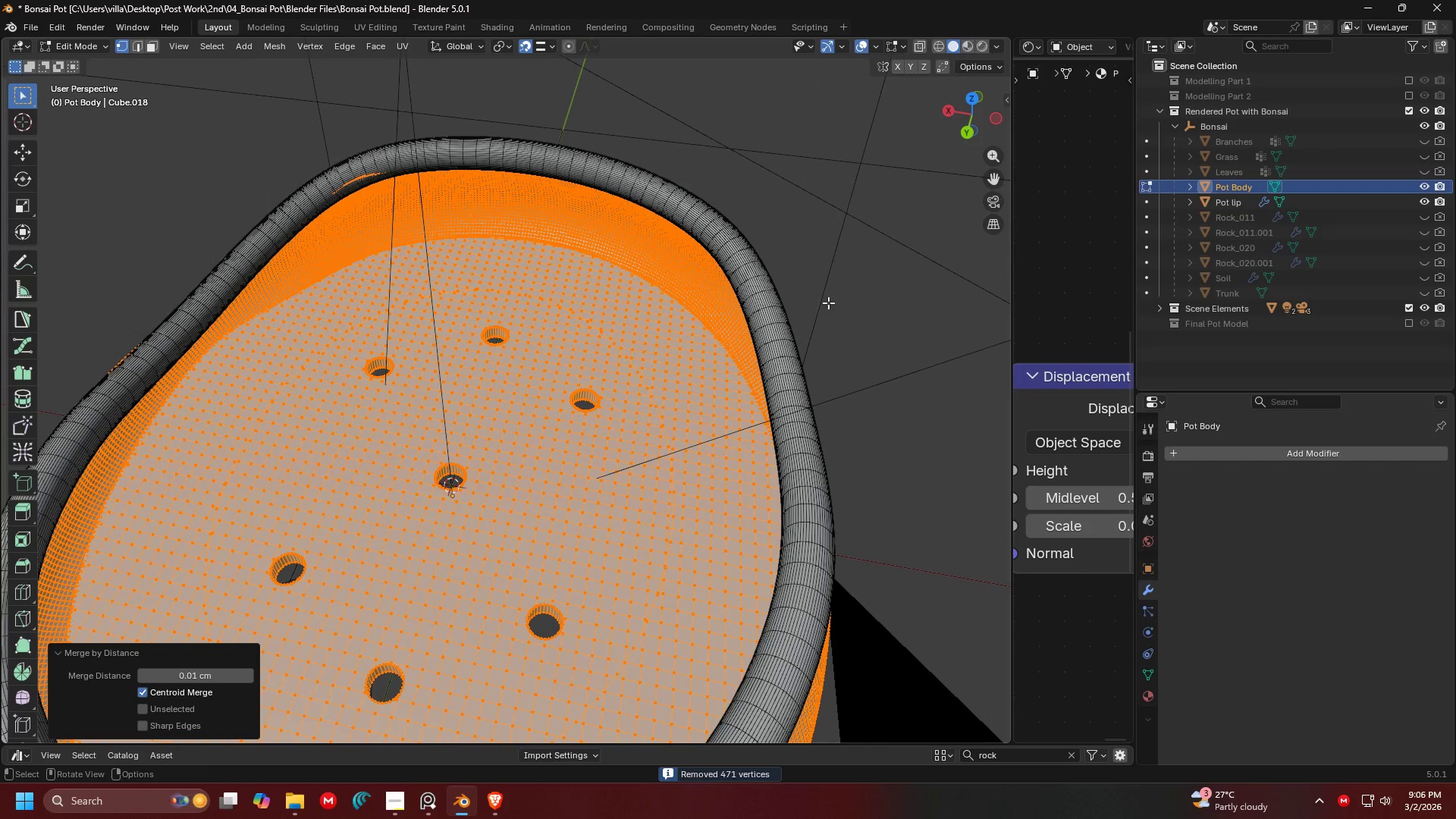 
scroll: coordinate [643, 388], scroll_direction: down, amount: 6.0
 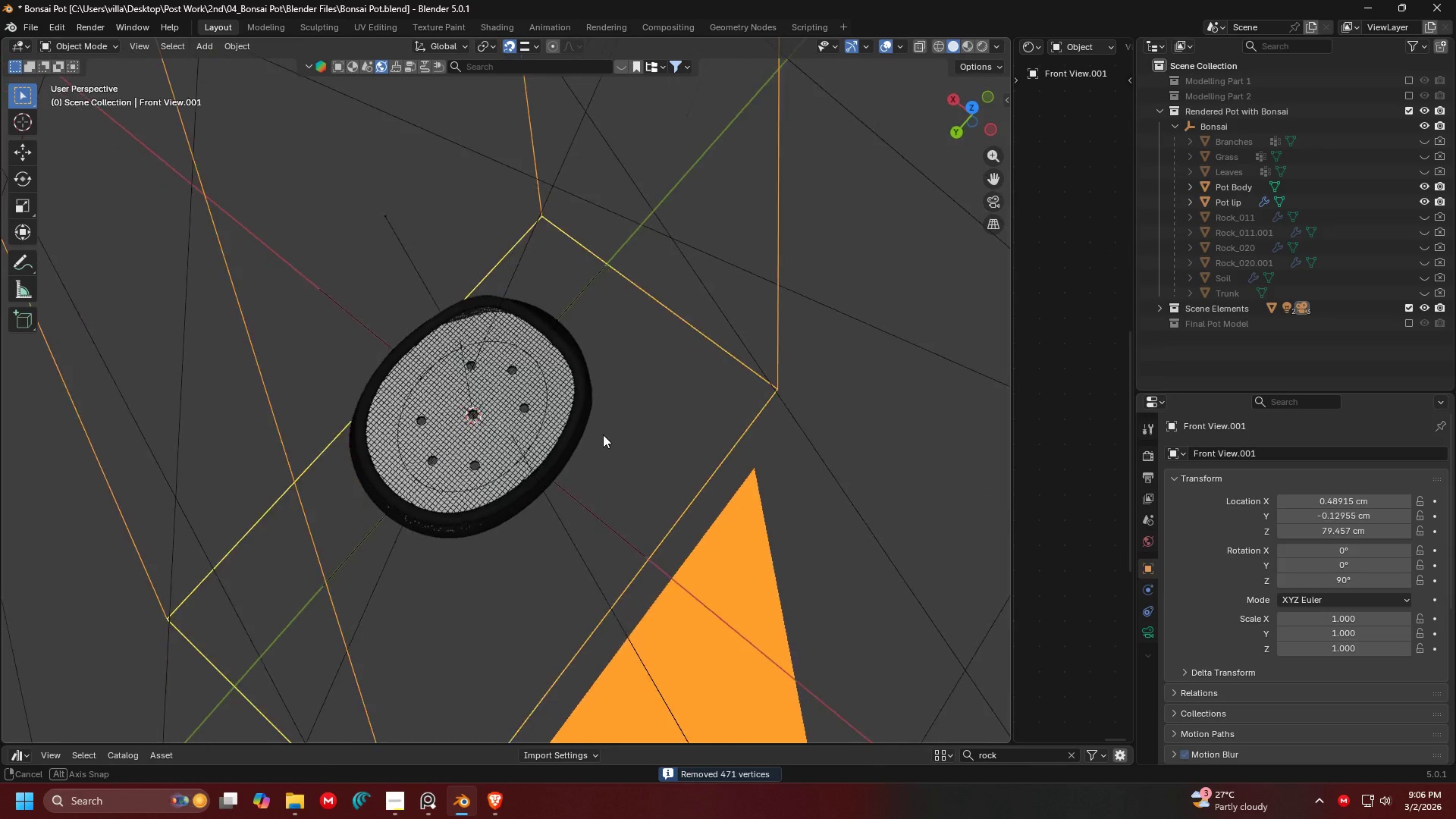 
scroll: coordinate [507, 374], scroll_direction: up, amount: 8.0
 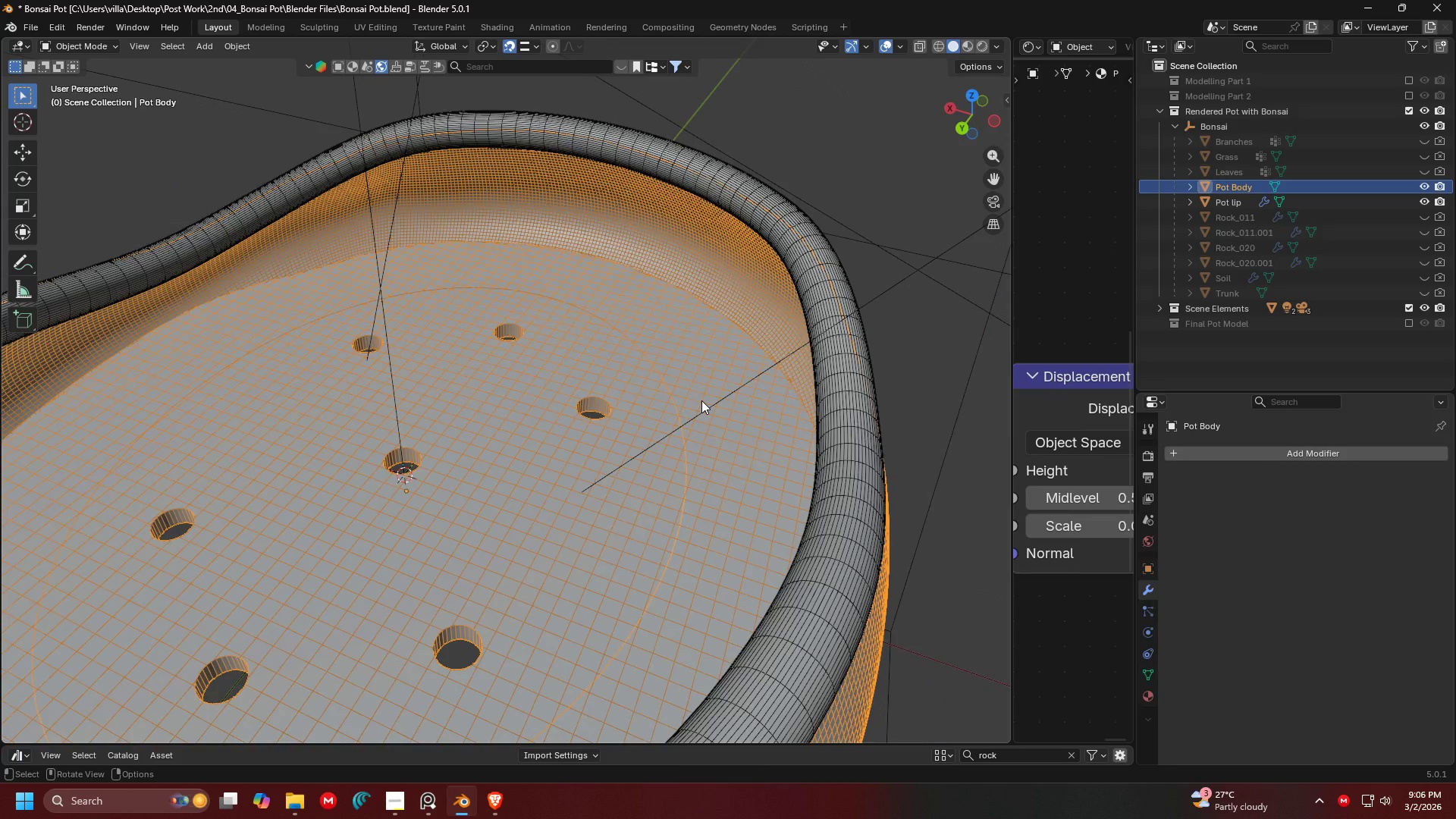 
key(Tab)
 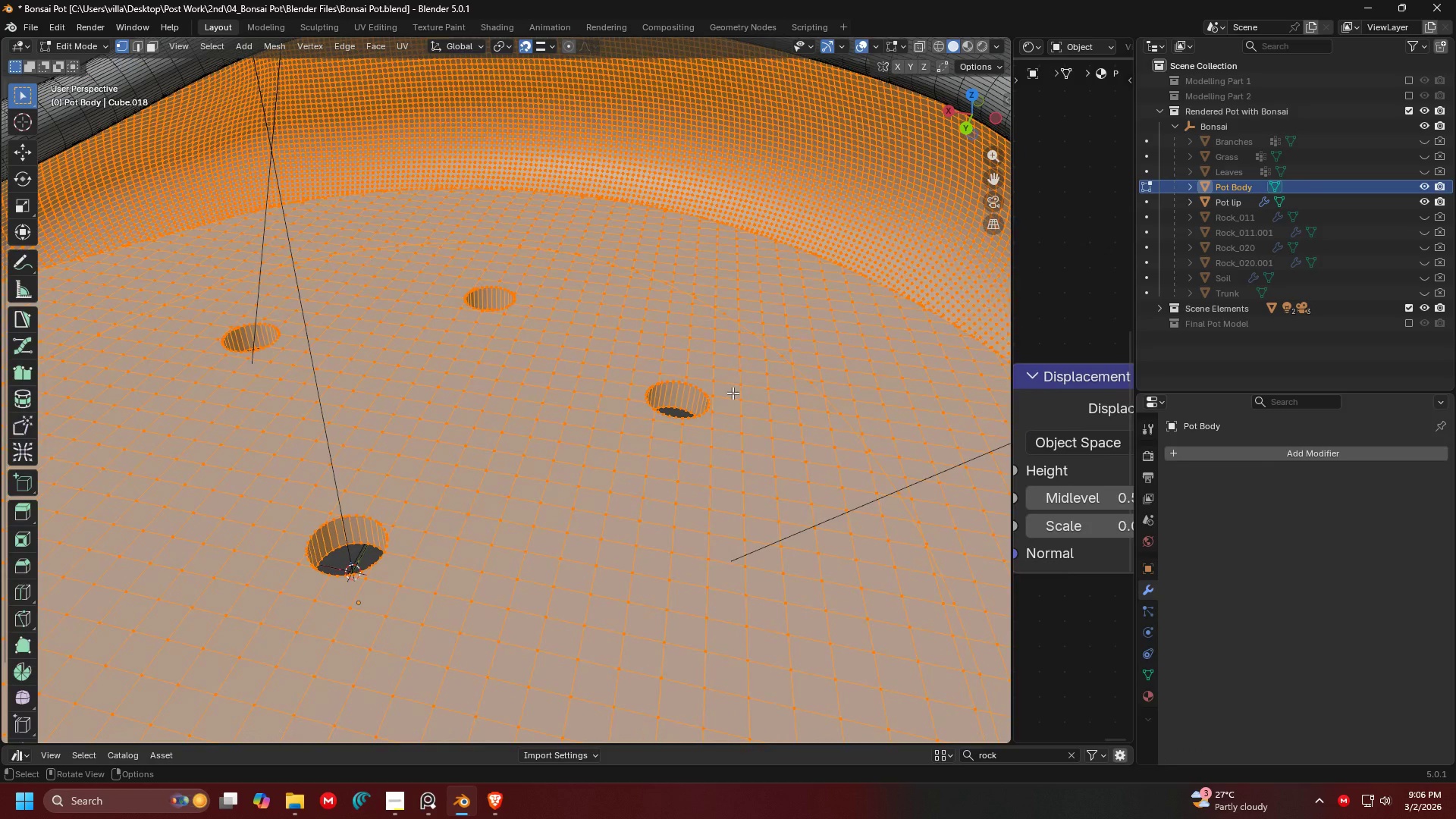 
scroll: coordinate [726, 393], scroll_direction: up, amount: 3.0
 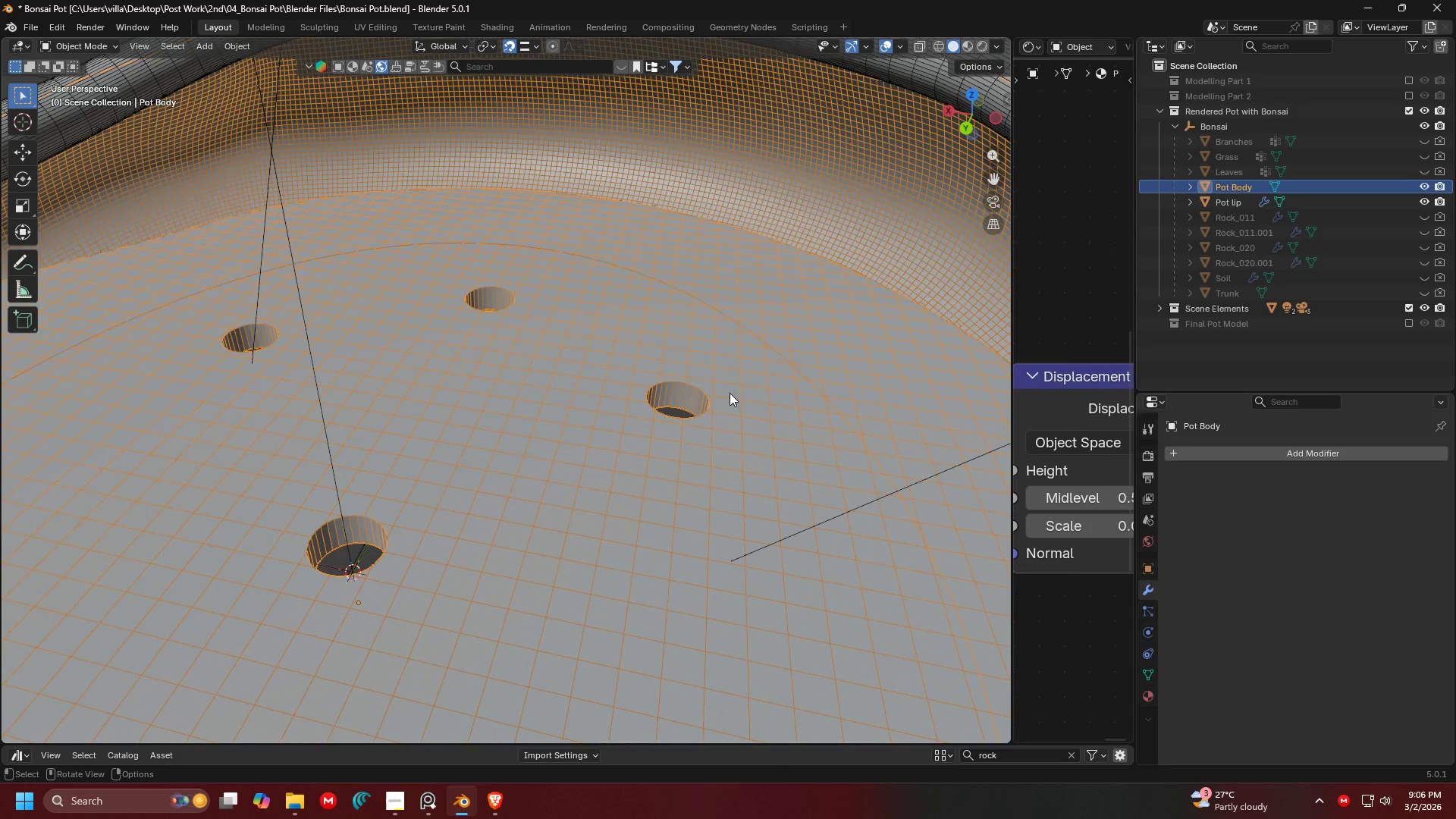 
key(Shift+ShiftLeft)
 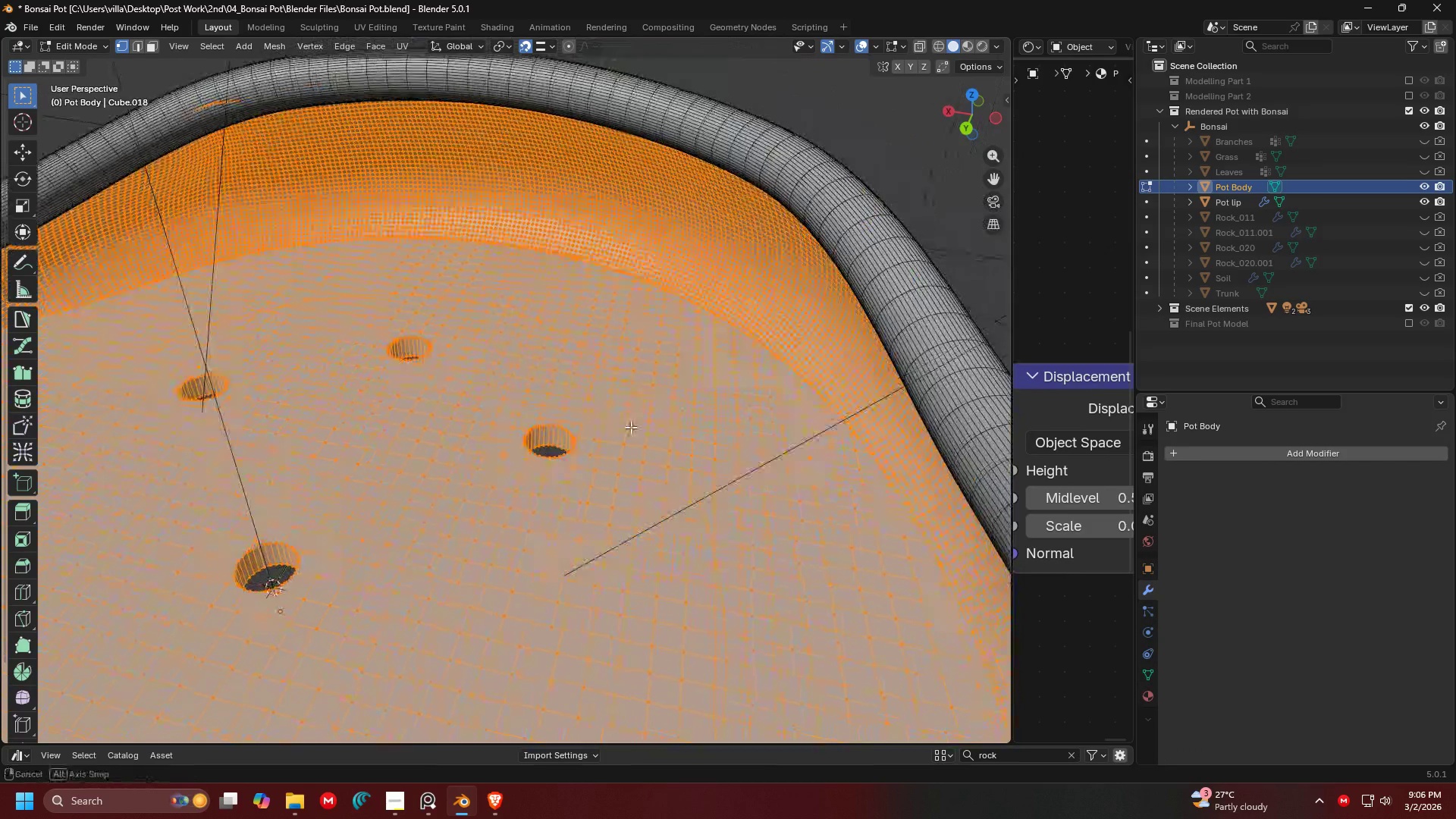 
scroll: coordinate [733, 393], scroll_direction: down, amount: 1.0
 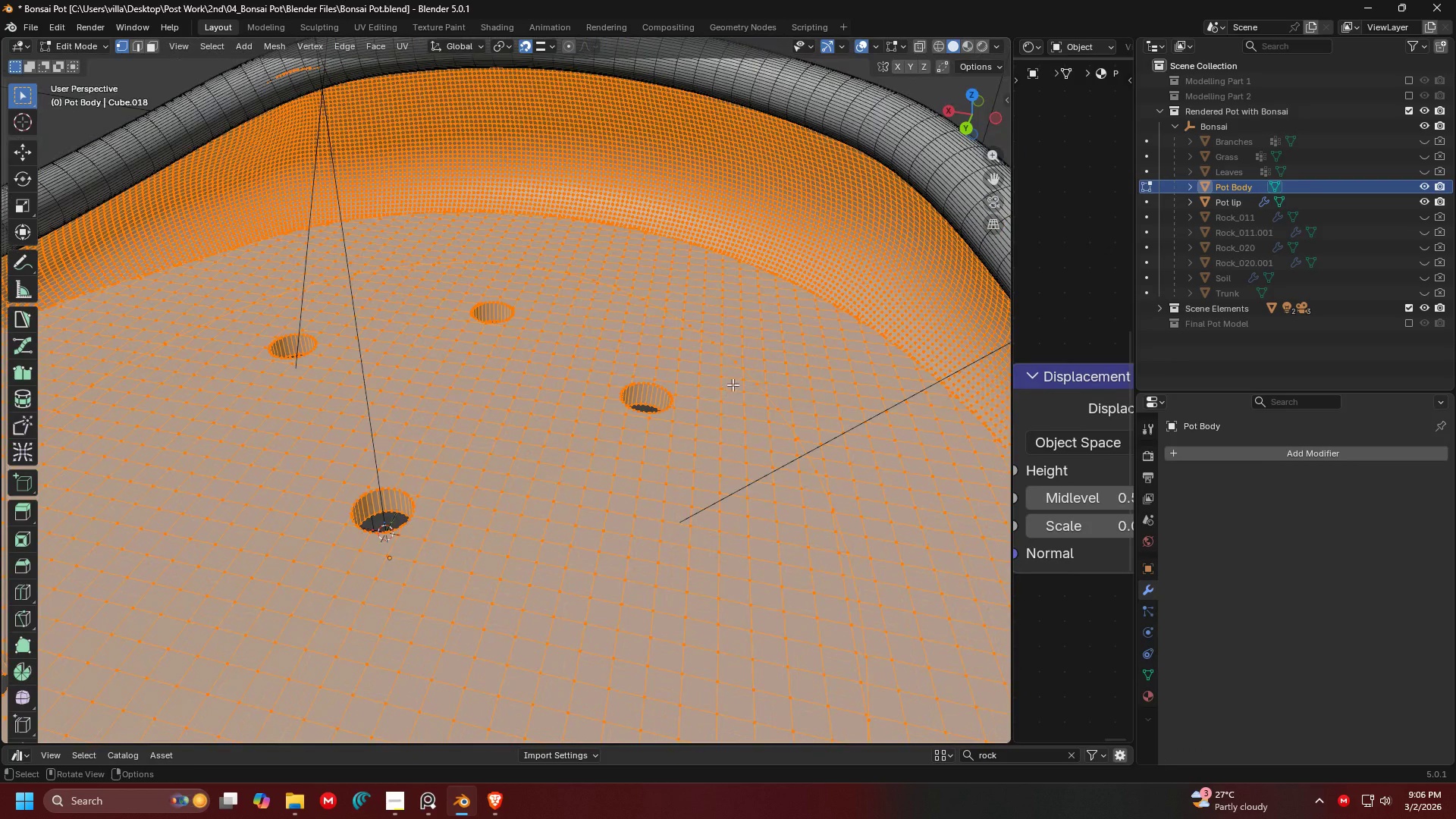 
hold_key(key=AltLeft, duration=0.78)
 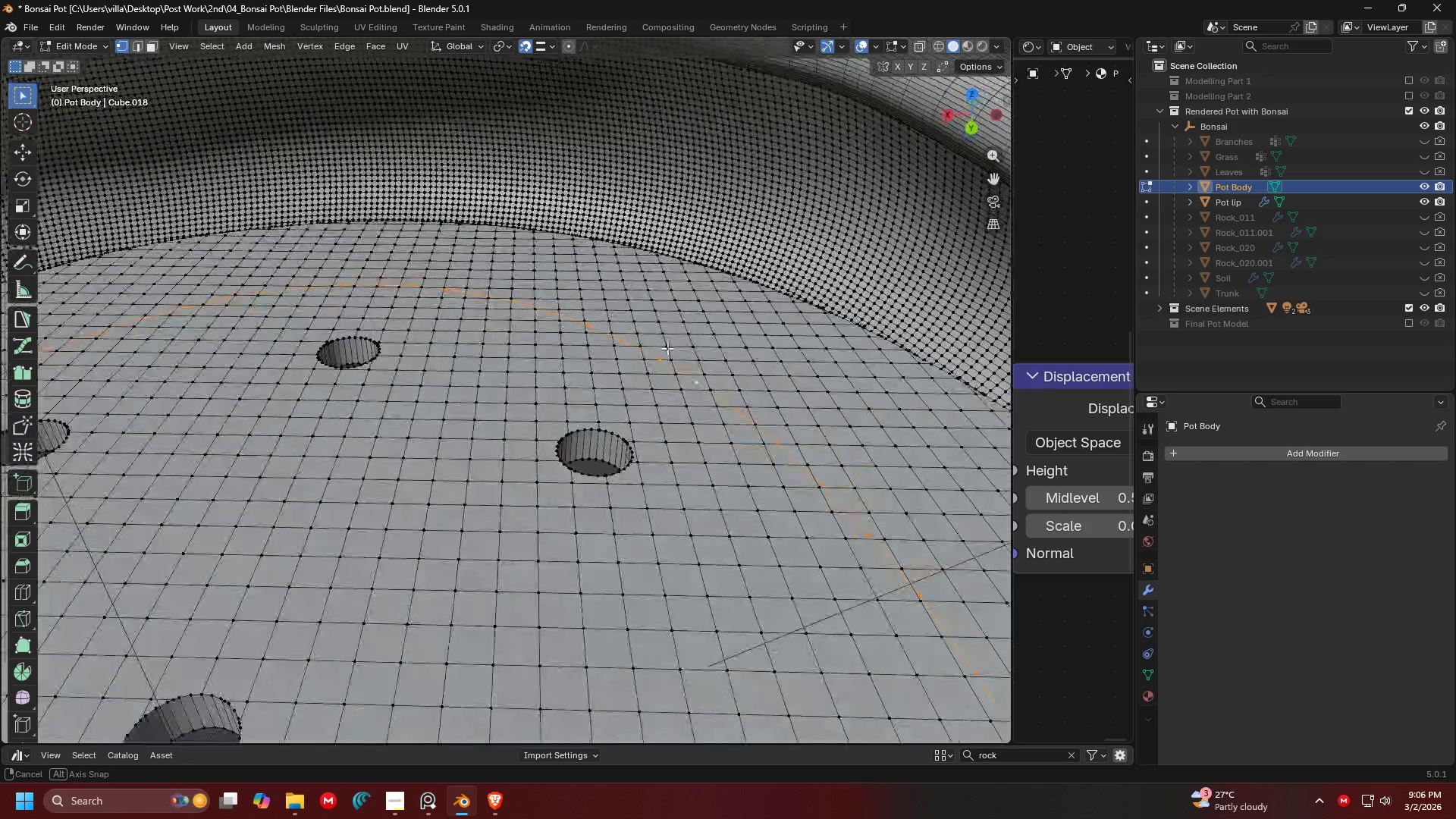 
scroll: coordinate [668, 437], scroll_direction: up, amount: 3.0
 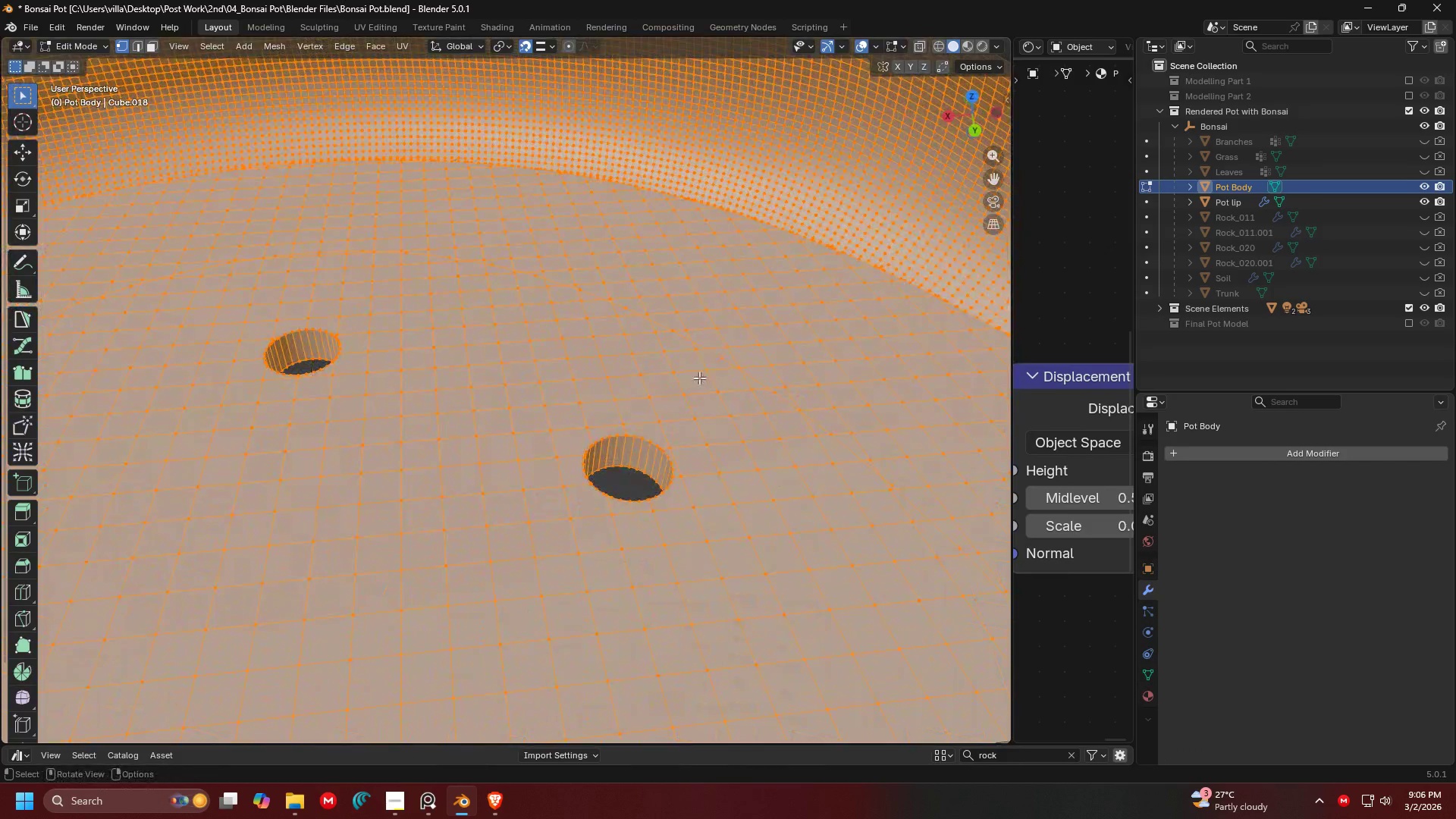 
left_click([726, 362])
 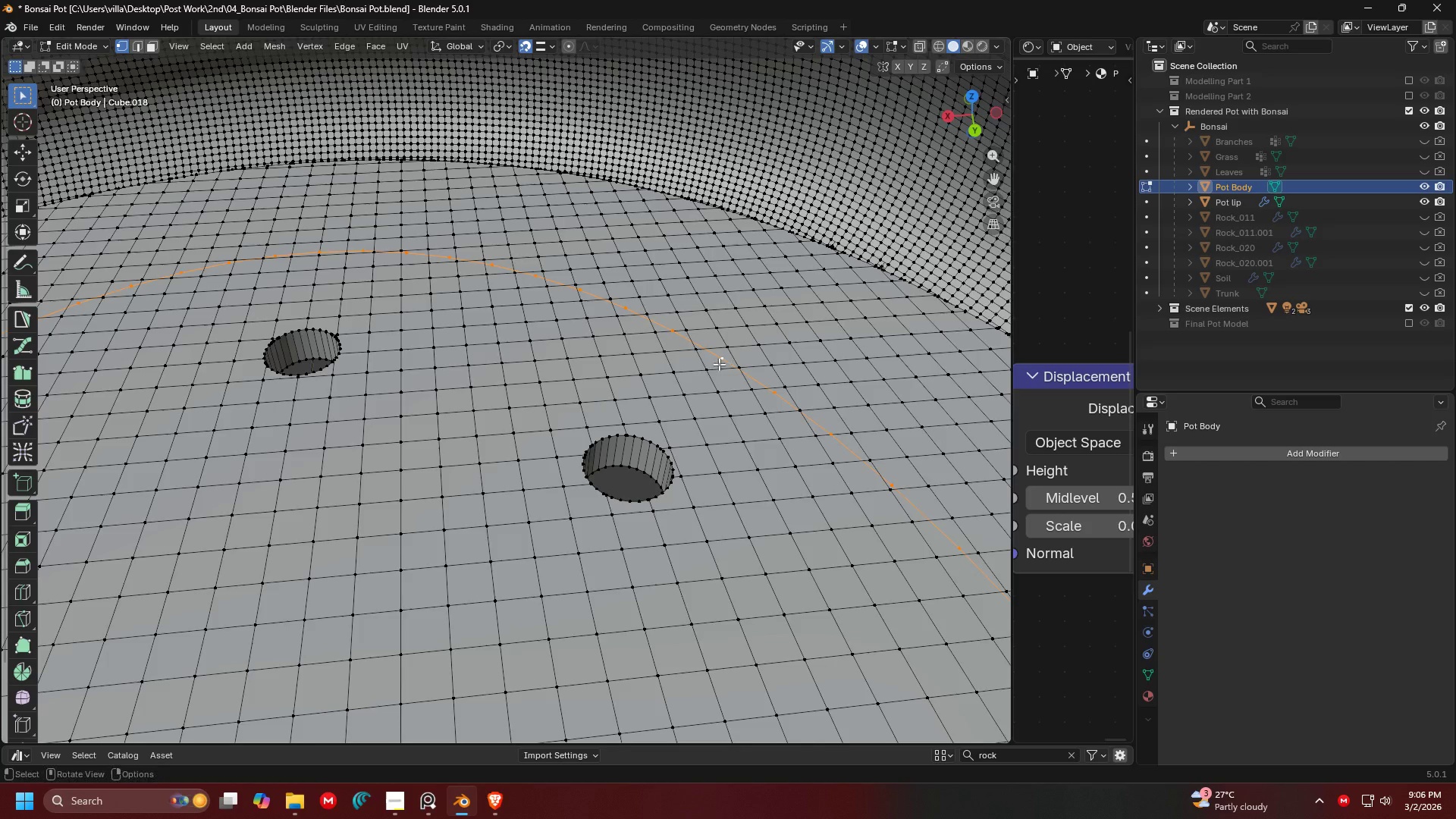 
scroll: coordinate [704, 369], scroll_direction: down, amount: 1.0
 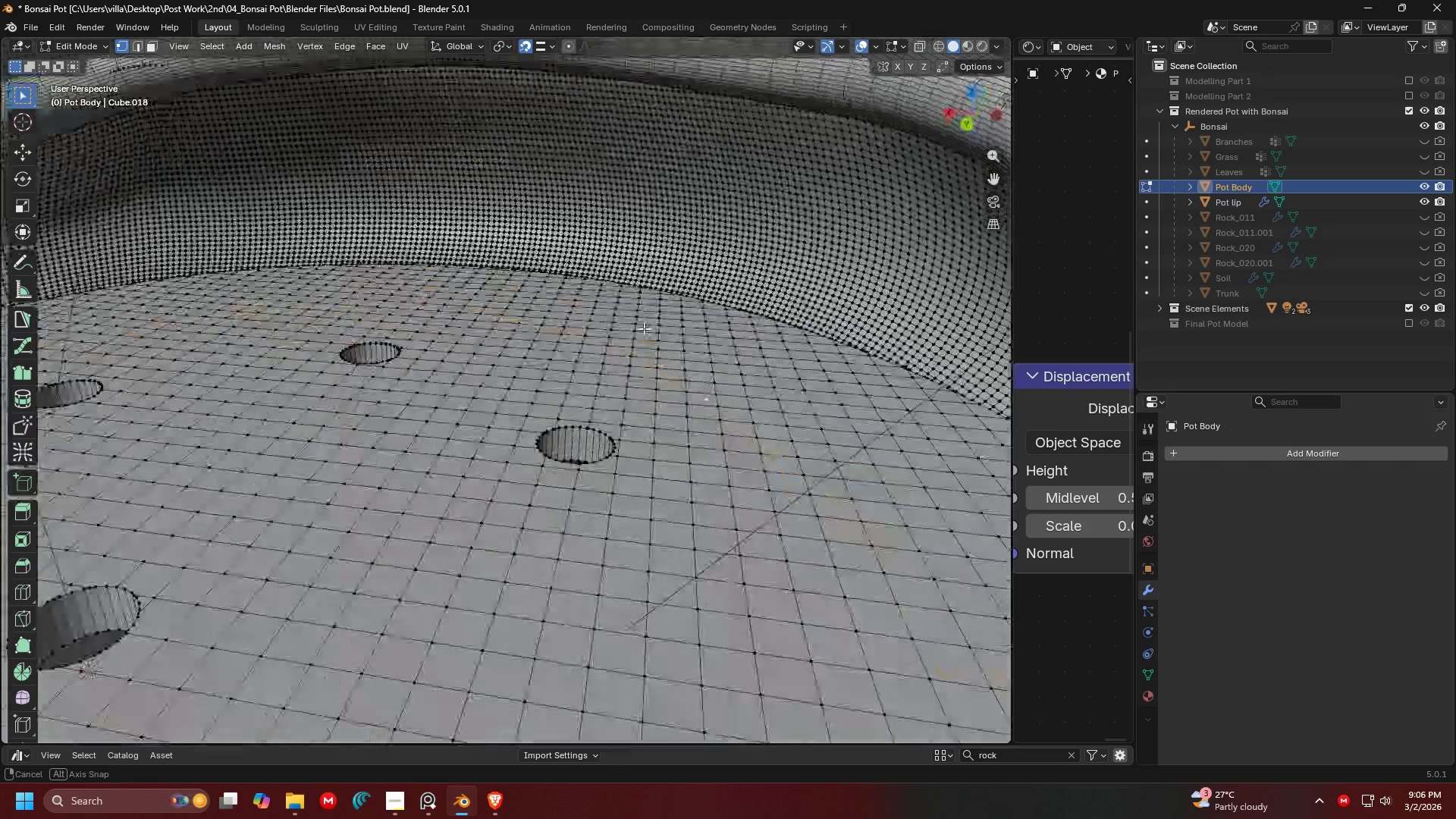 
key(Shift+ShiftLeft)
 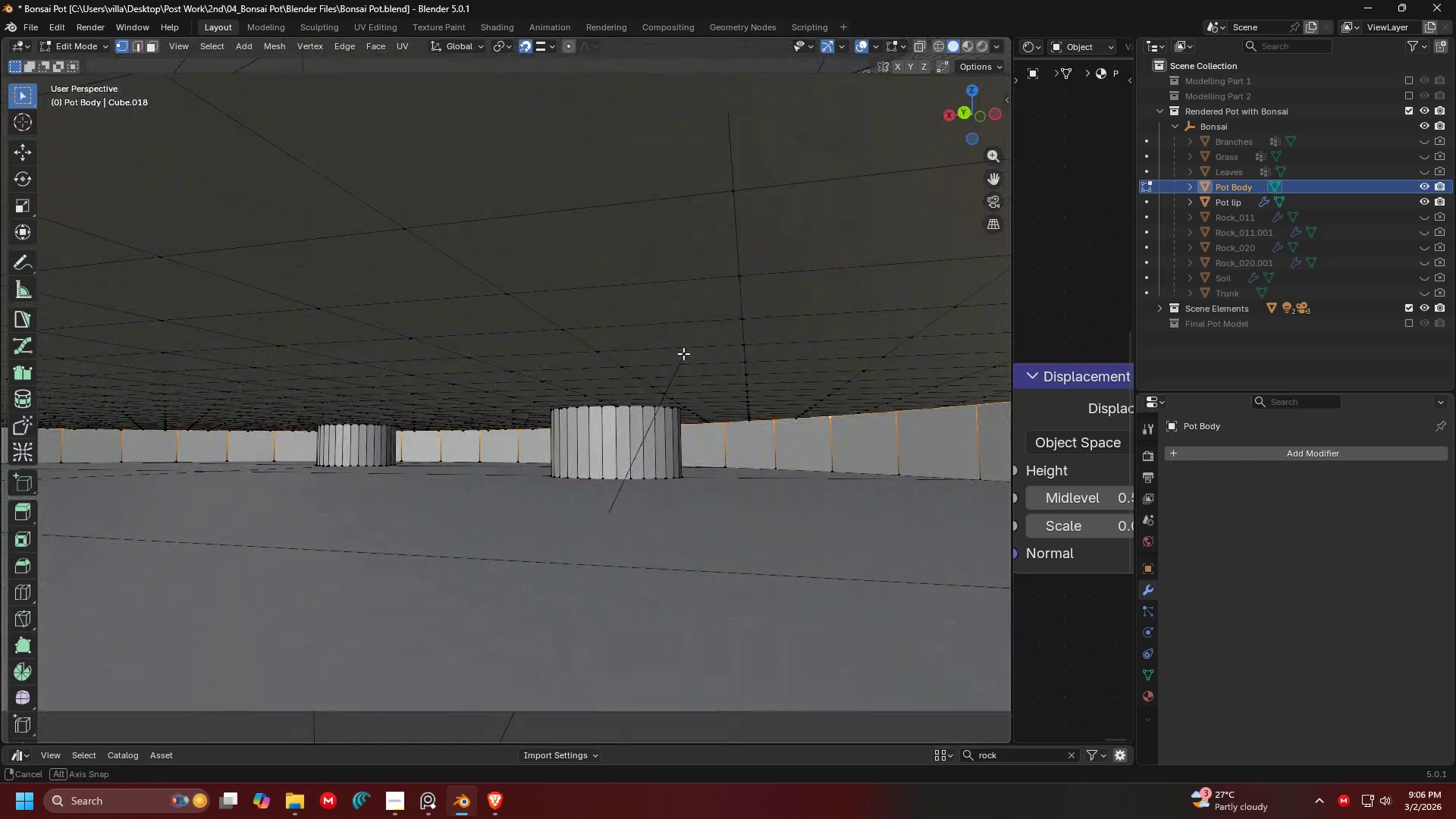 
scroll: coordinate [625, 318], scroll_direction: up, amount: 2.0
 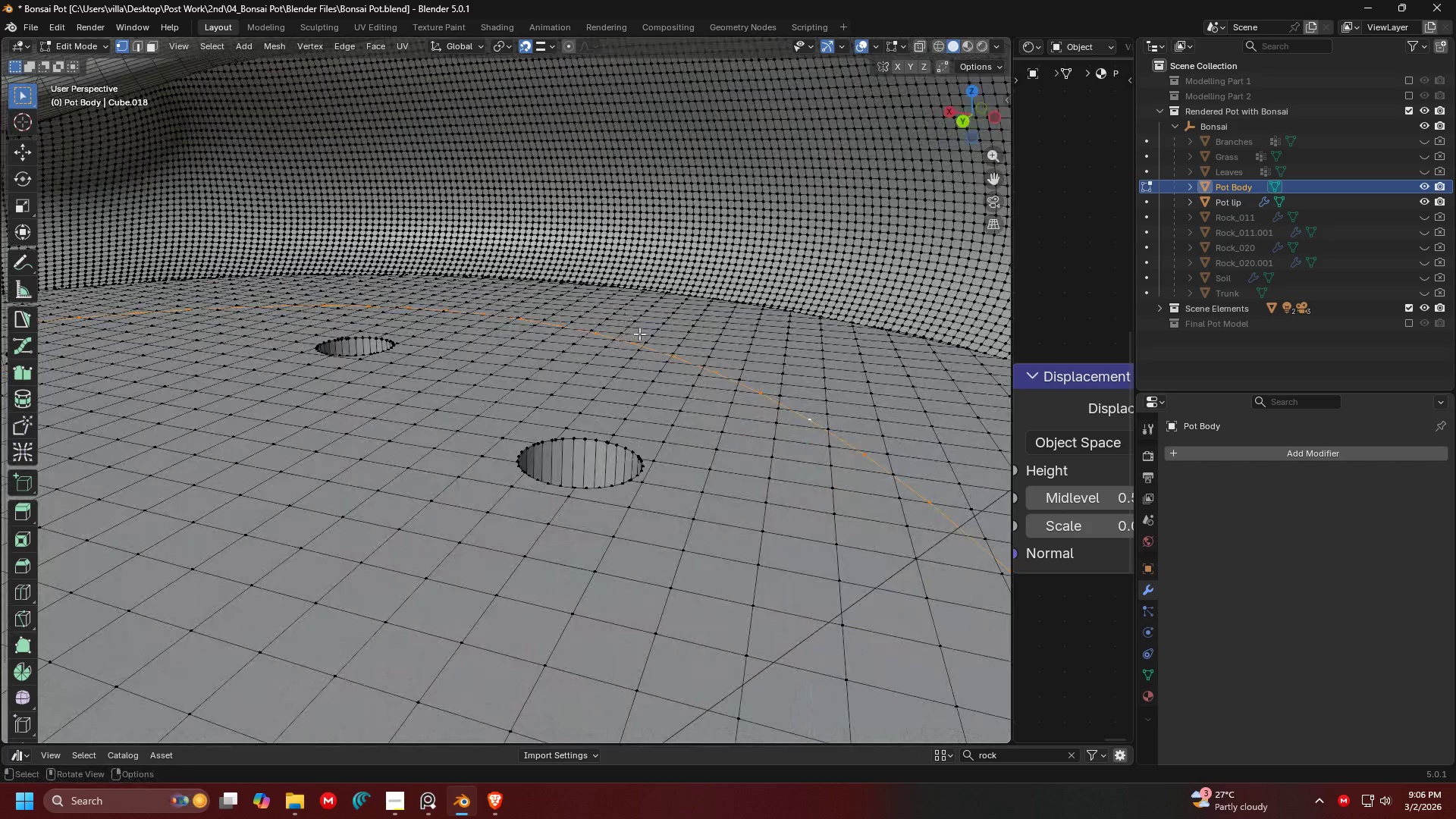 
hold_key(key=ShiftLeft, duration=0.48)
 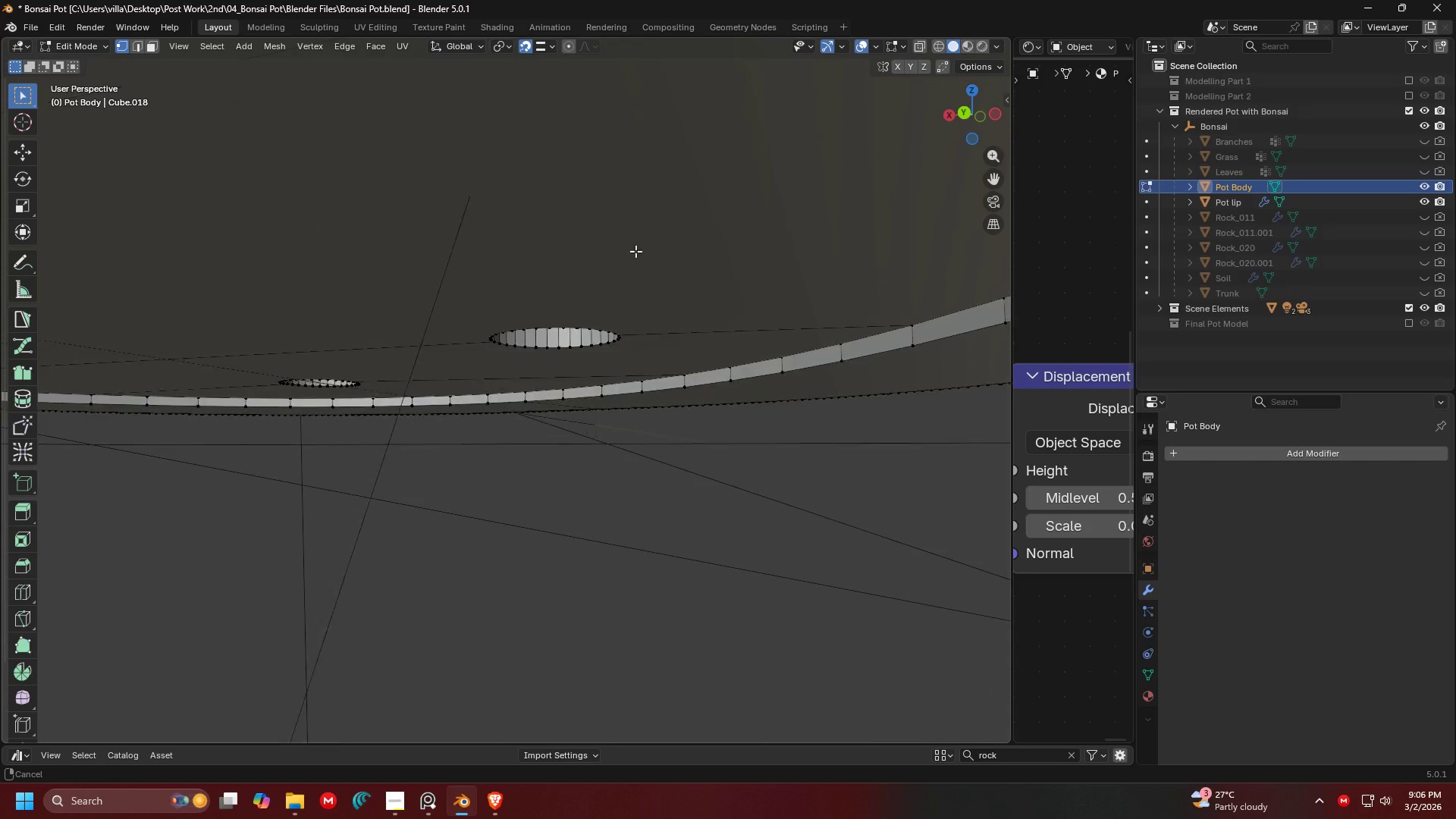 
key(Shift+ShiftLeft)
 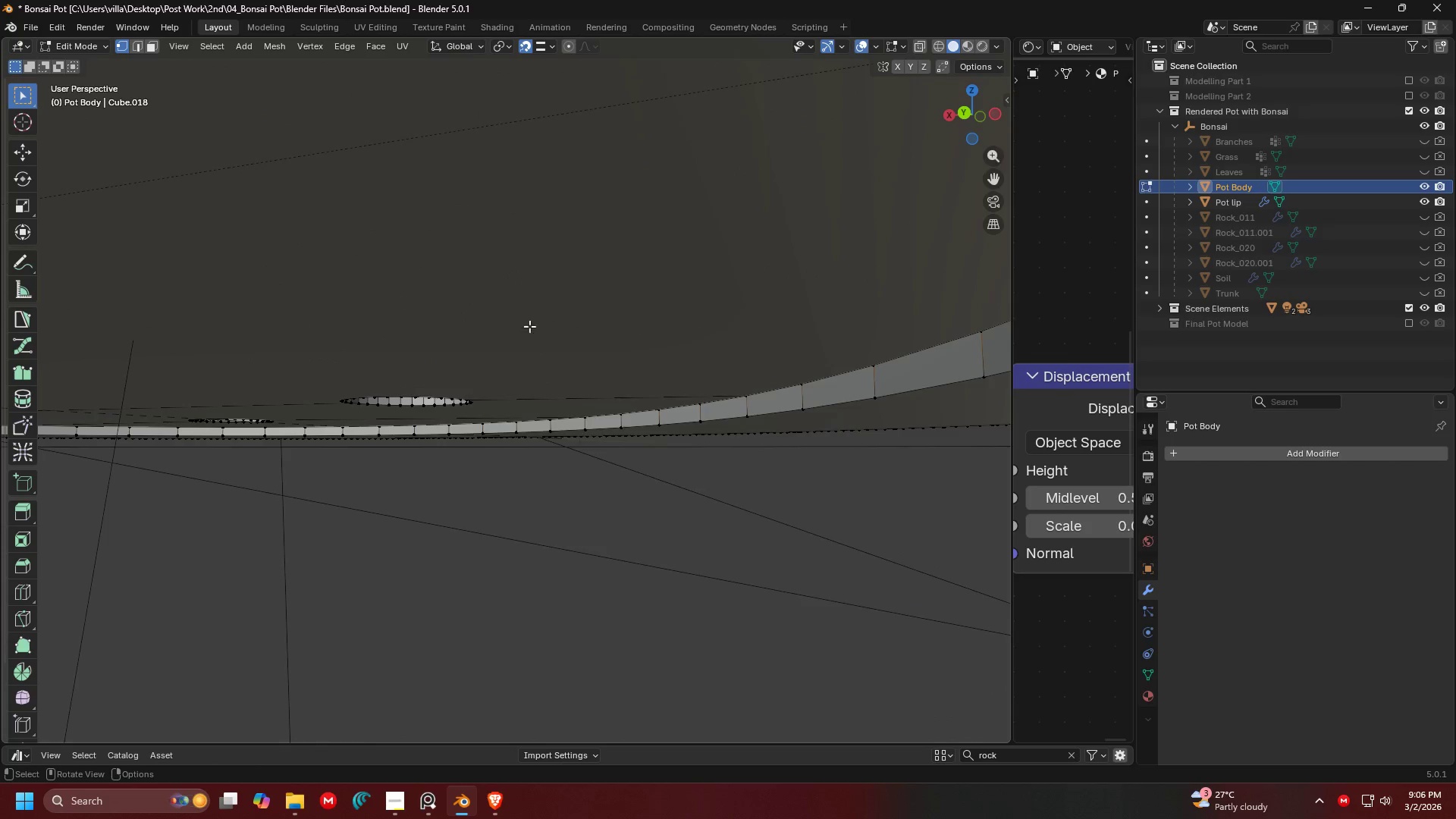 
scroll: coordinate [555, 350], scroll_direction: up, amount: 1.0
 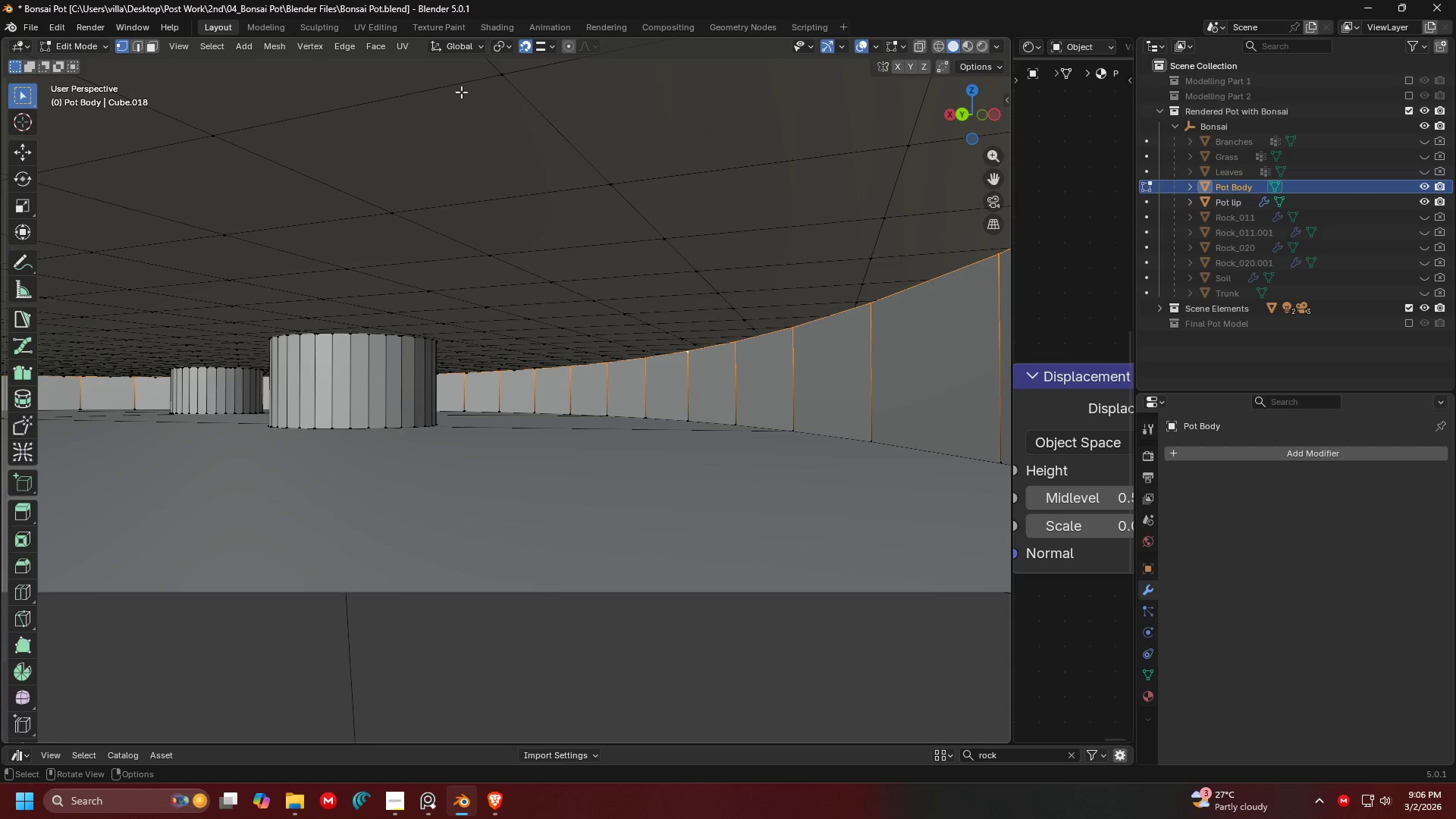 
type(gz)
 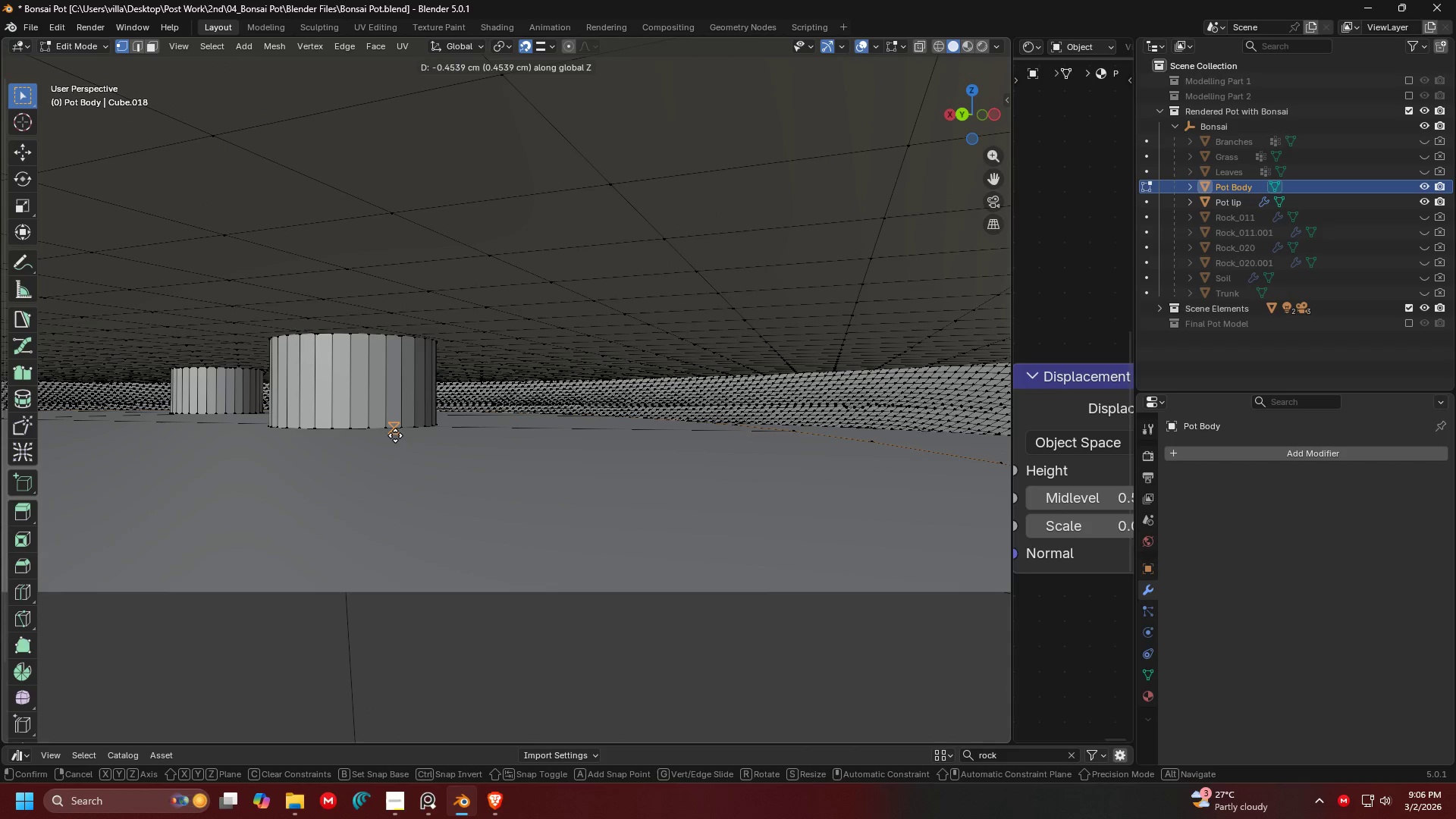 
left_click([396, 435])
 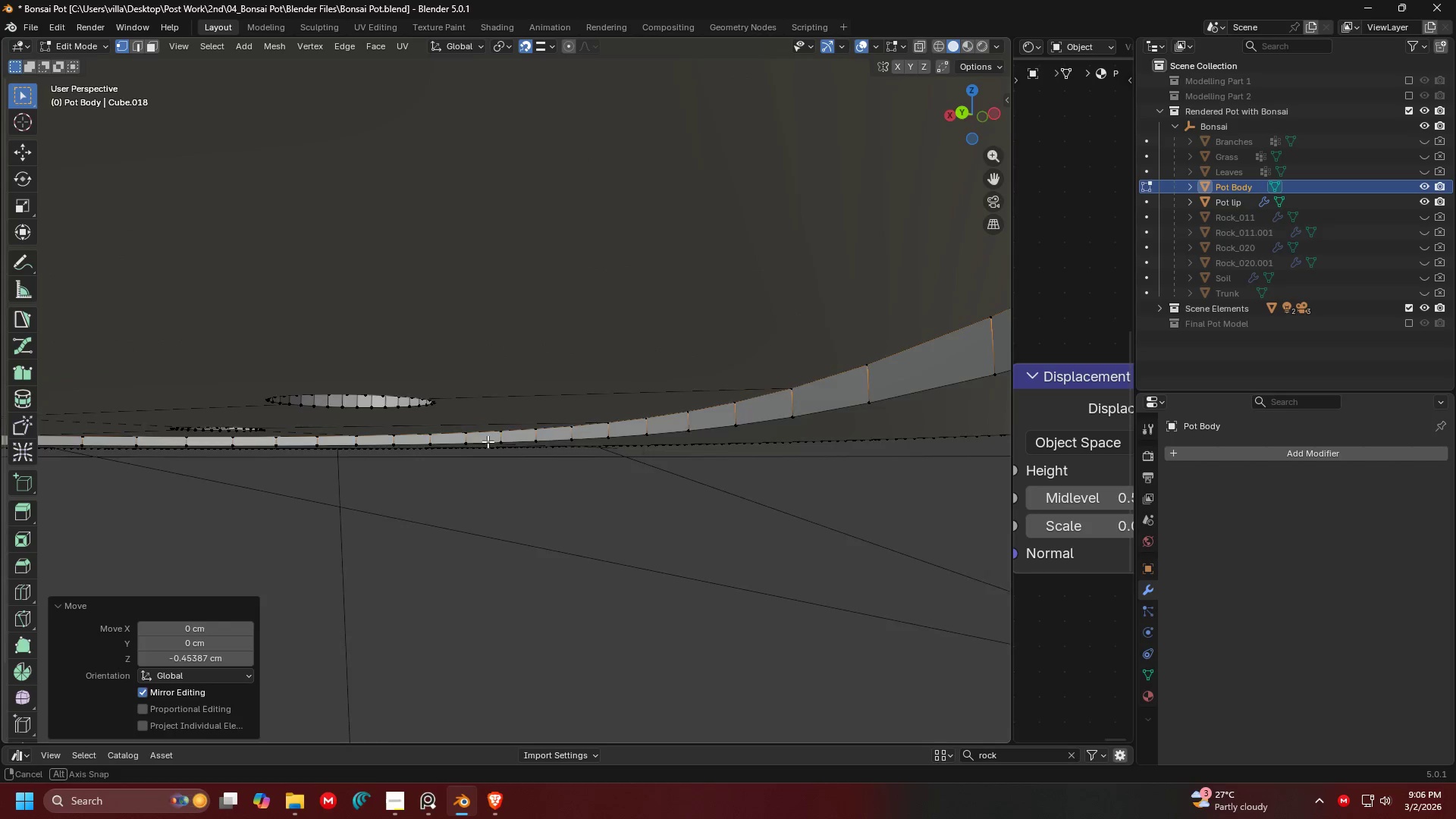 
scroll: coordinate [507, 470], scroll_direction: down, amount: 6.0
 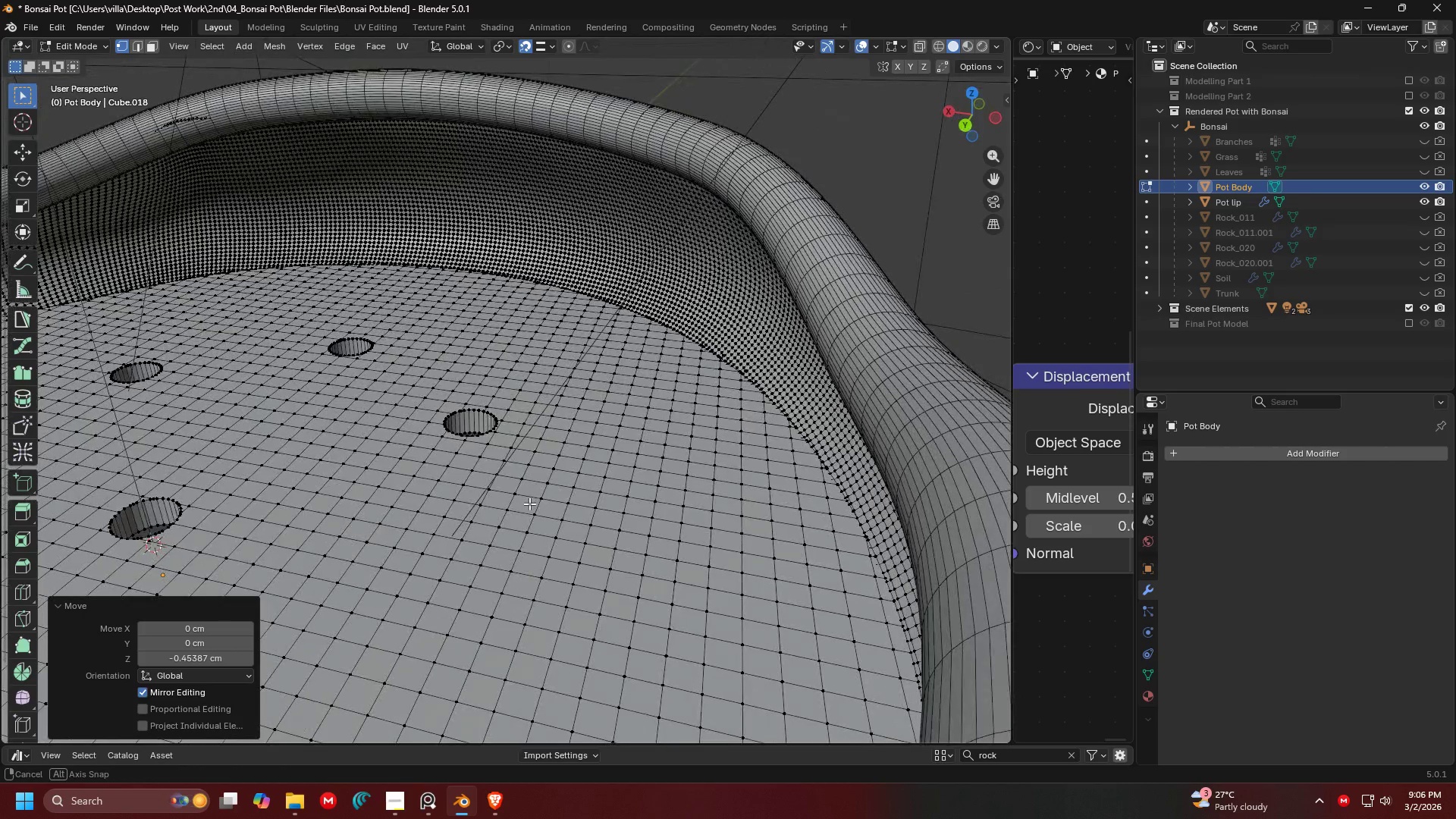 
scroll: coordinate [558, 468], scroll_direction: up, amount: 1.0
 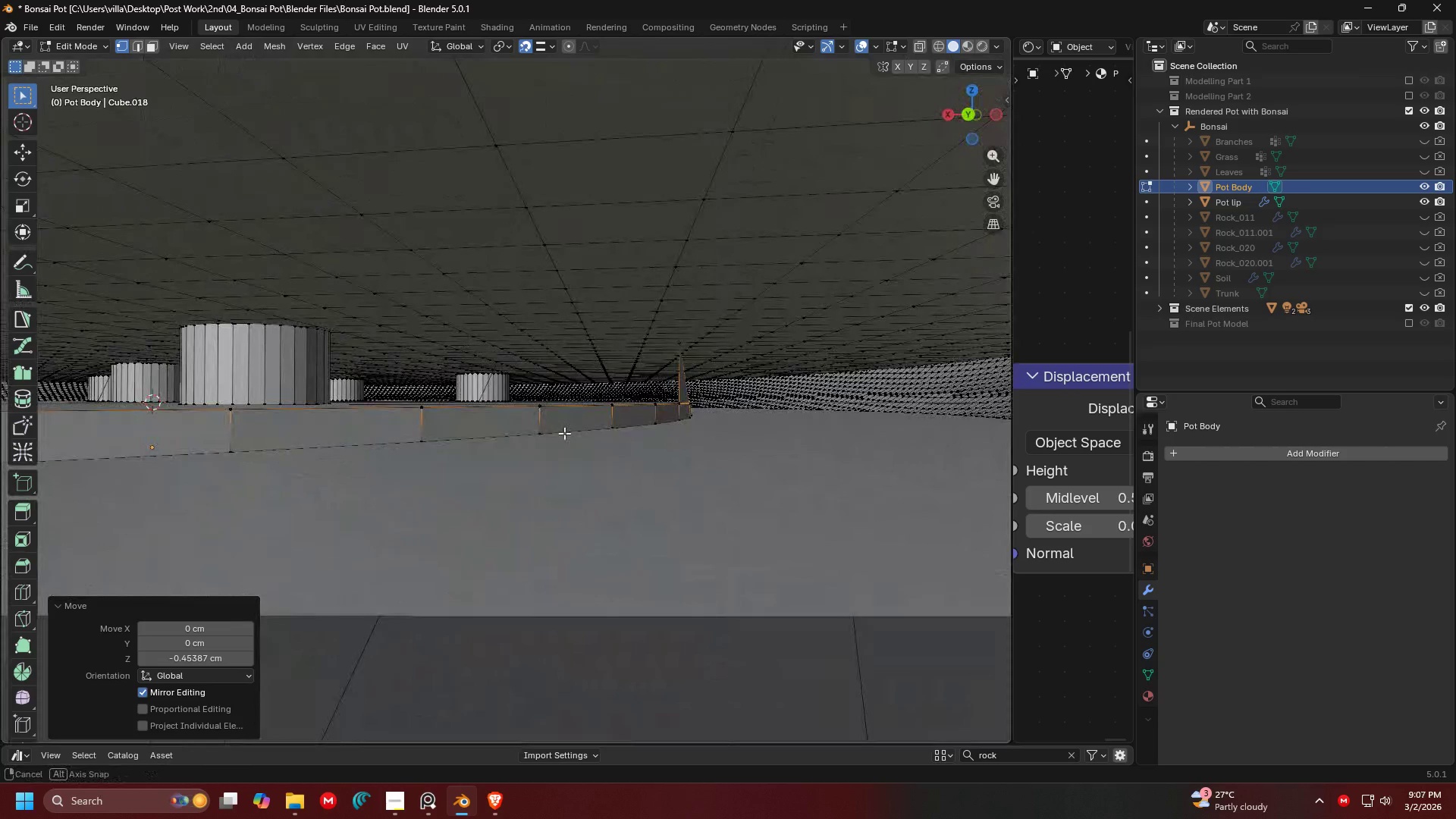 
key(Control+Z)
 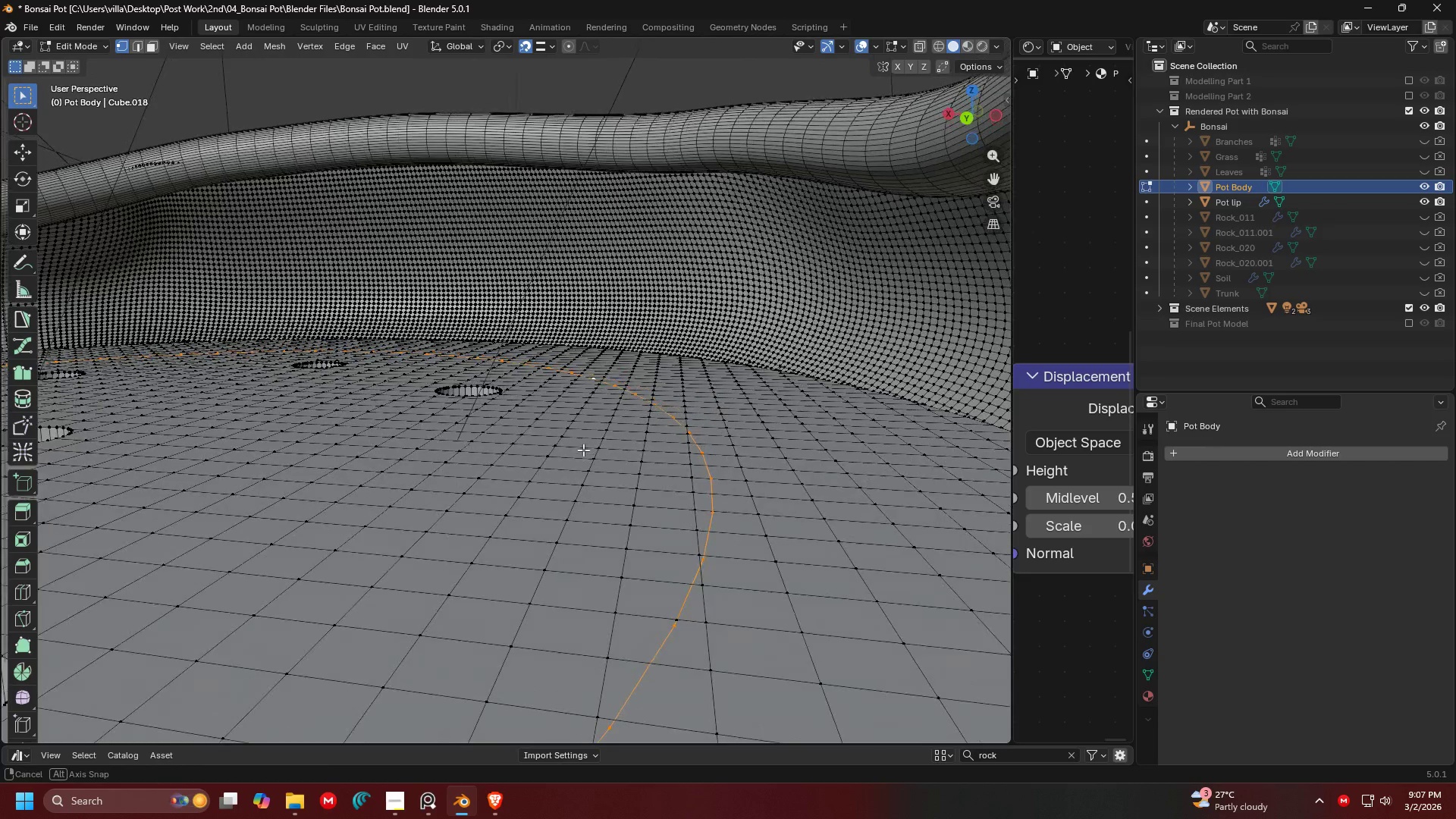 
scroll: coordinate [577, 431], scroll_direction: up, amount: 1.0
 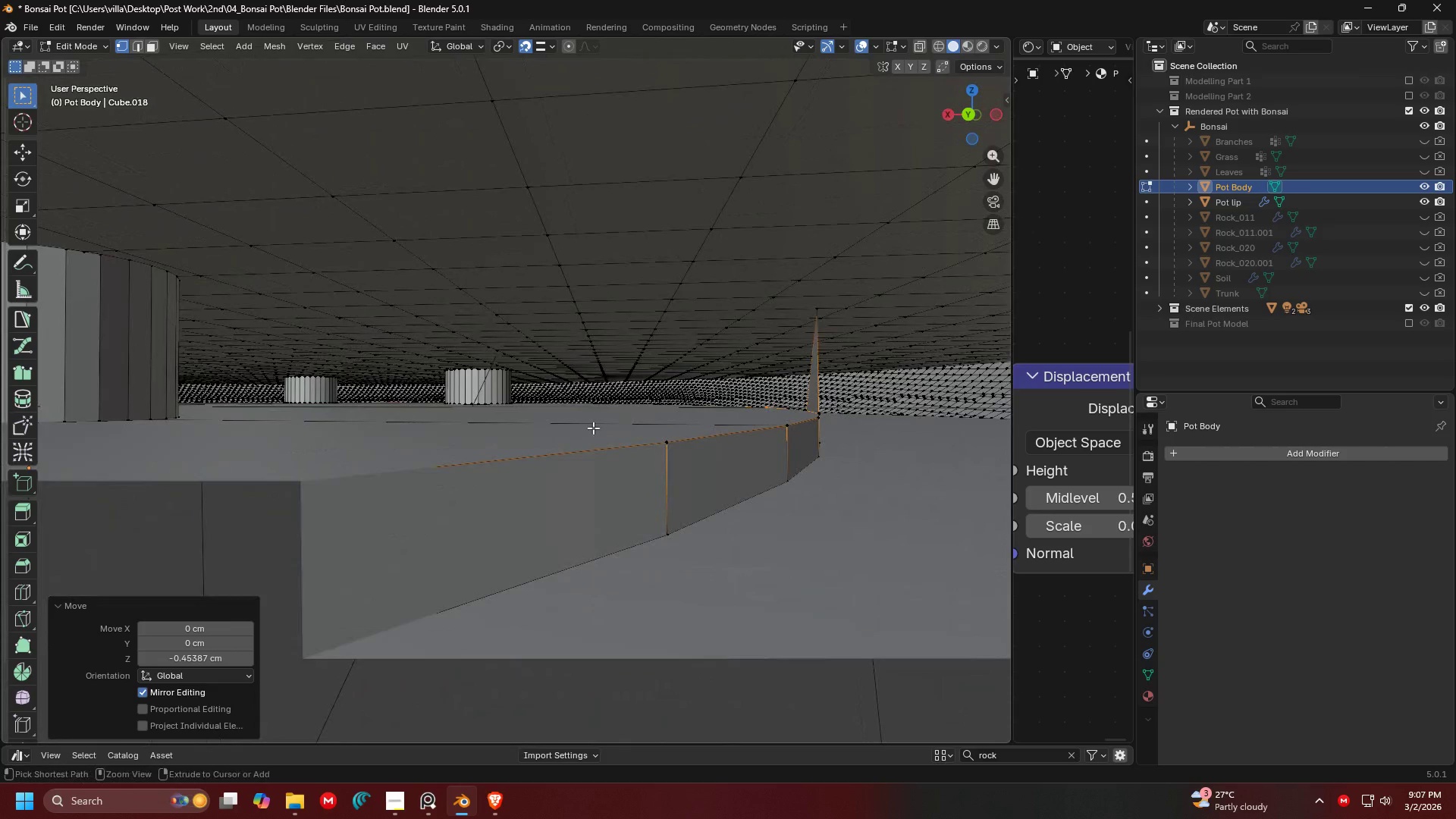 
hold_key(key=ShiftLeft, duration=0.31)
 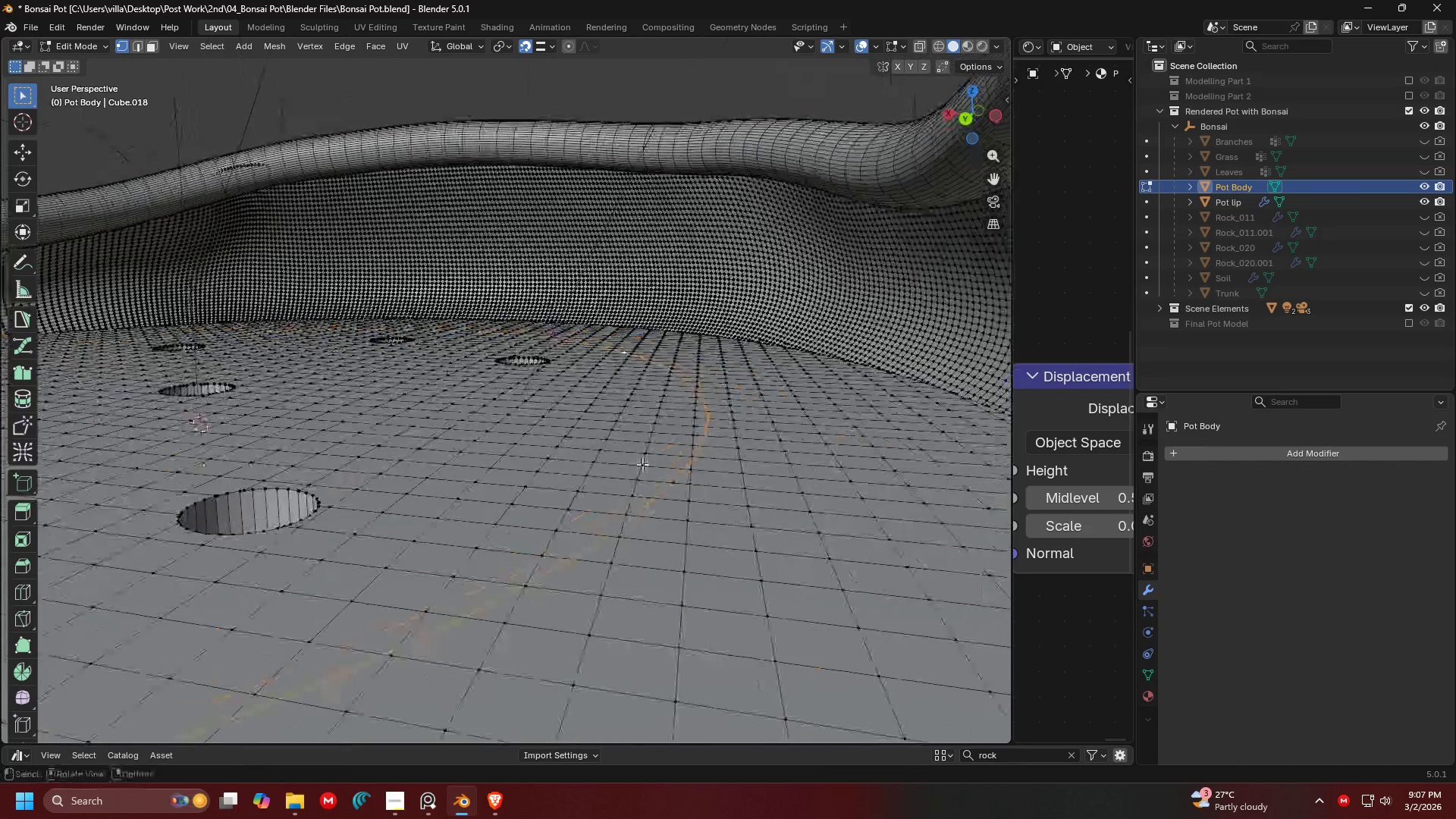 
hold_key(key=ShiftLeft, duration=1.03)
 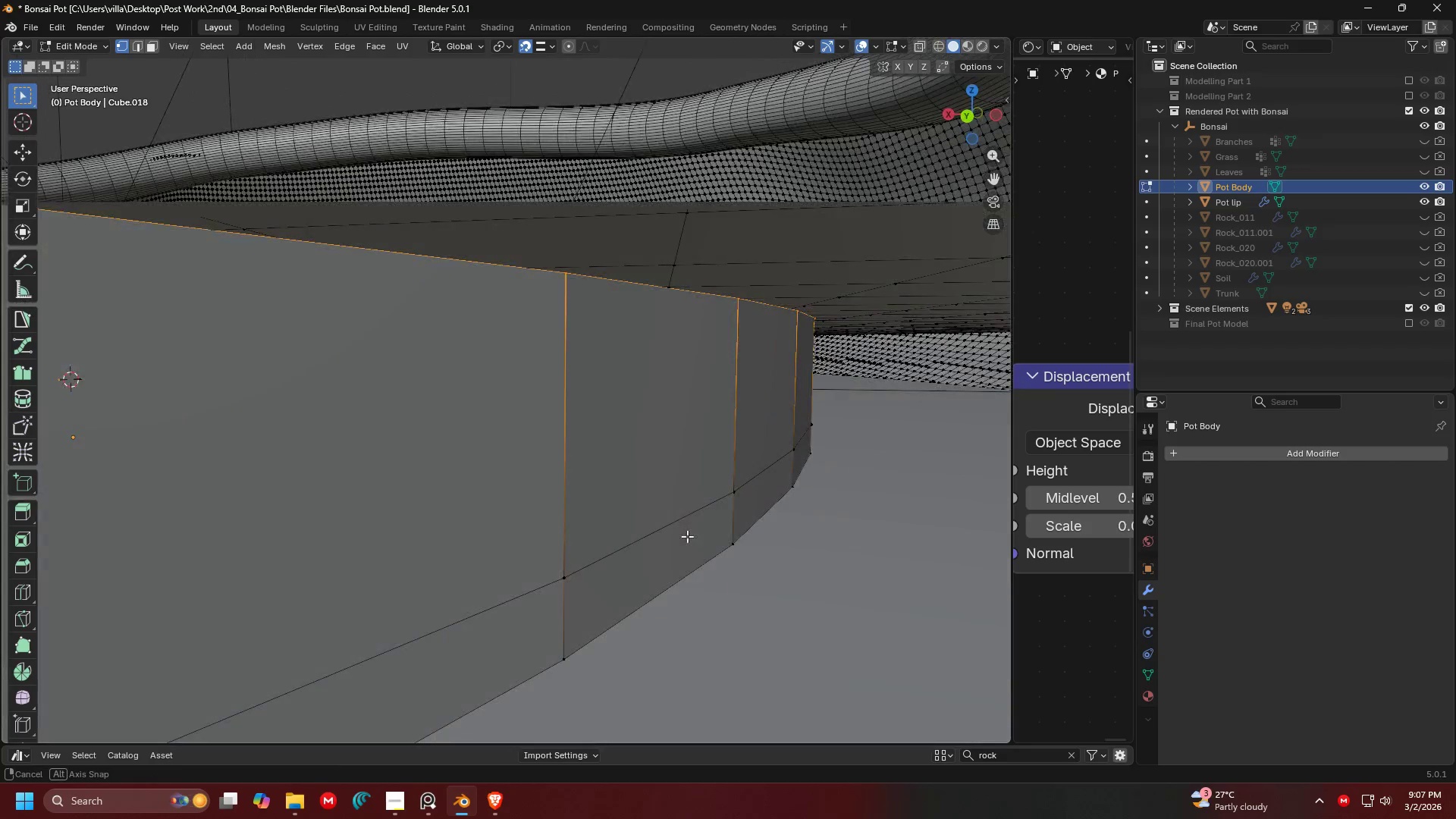 
scroll: coordinate [670, 488], scroll_direction: down, amount: 1.0
 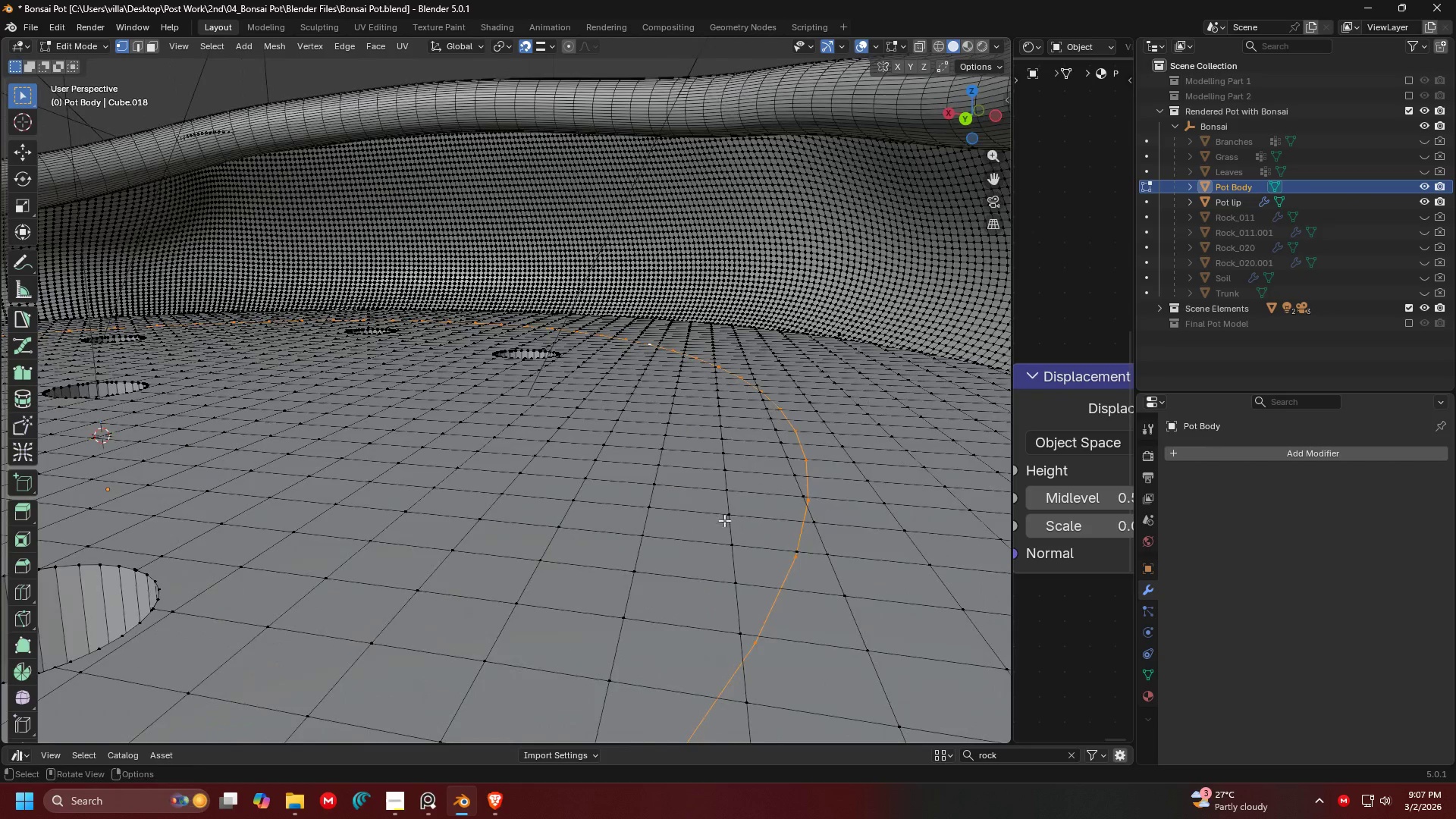 
key(Shift+ShiftLeft)
 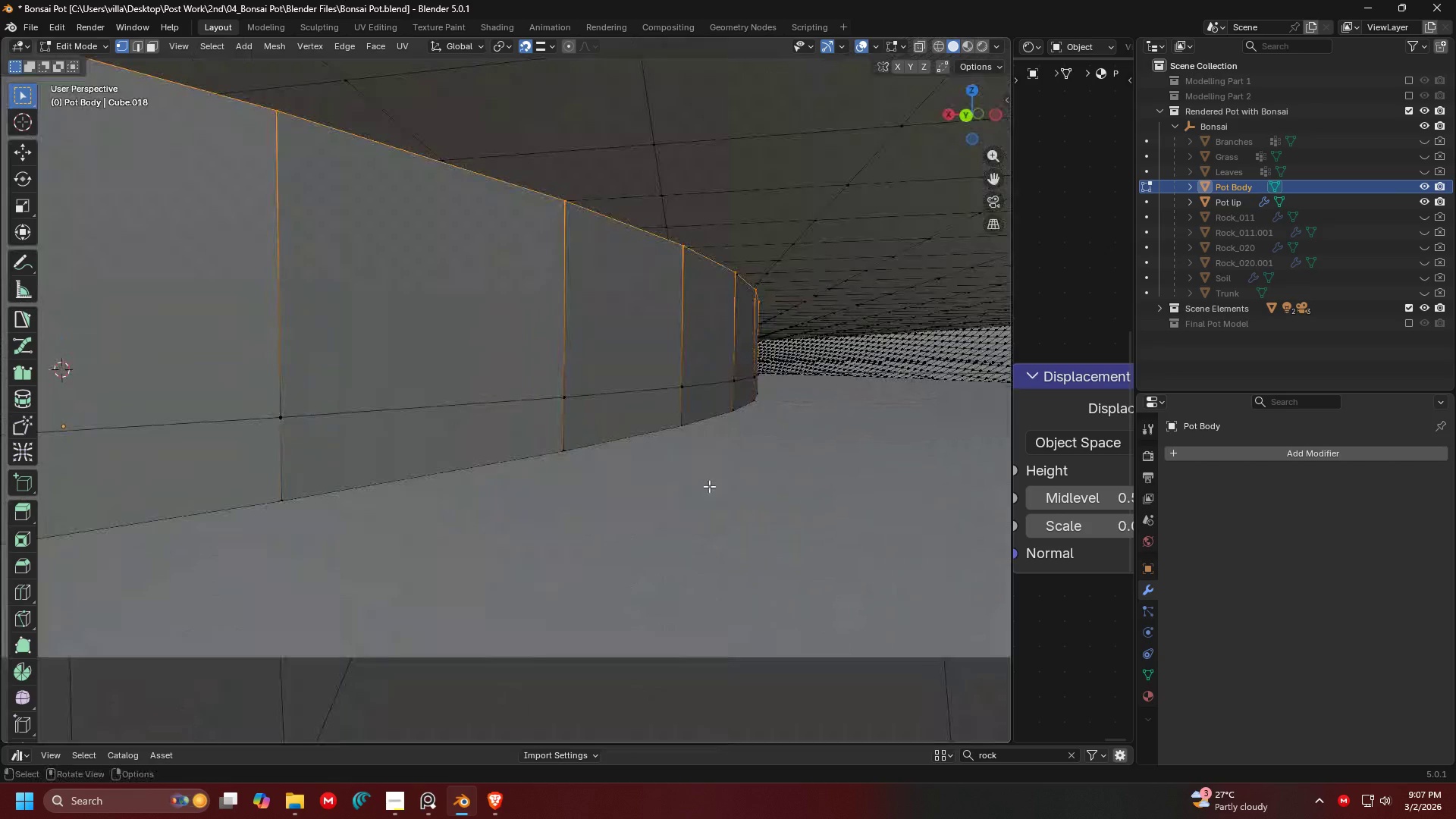 
type(gz)
 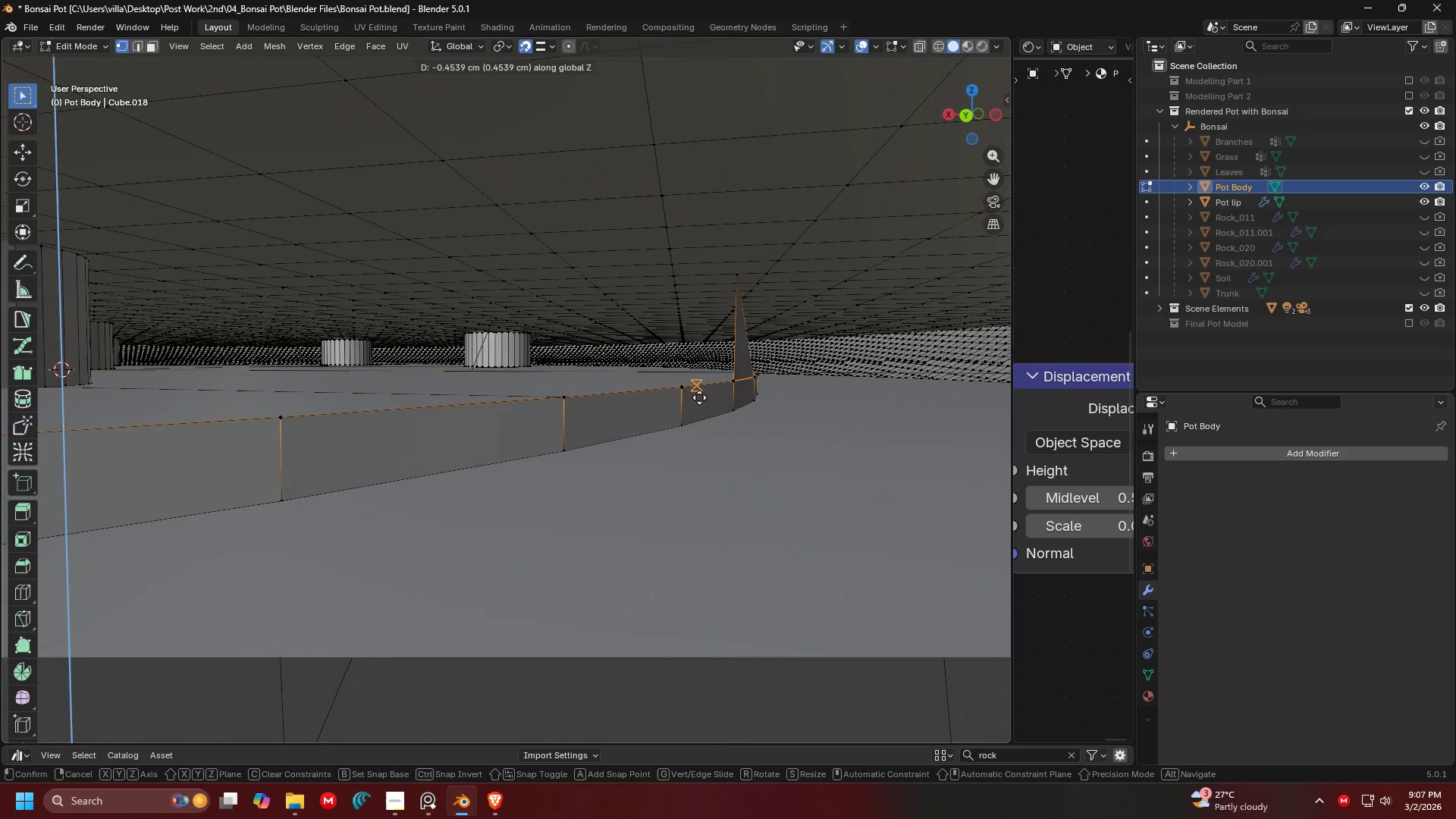 
left_click([699, 397])
 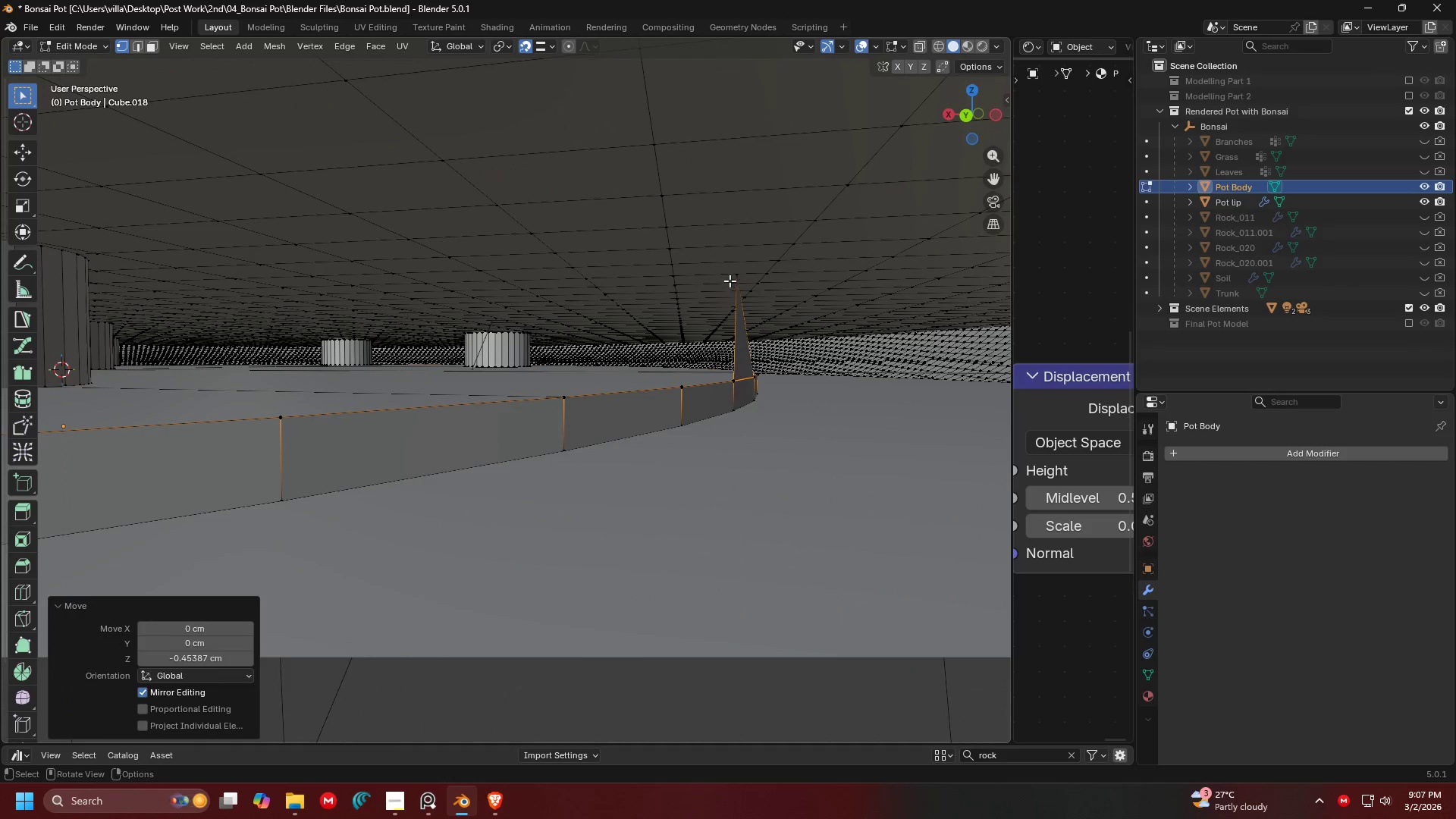 
left_click([735, 276])
 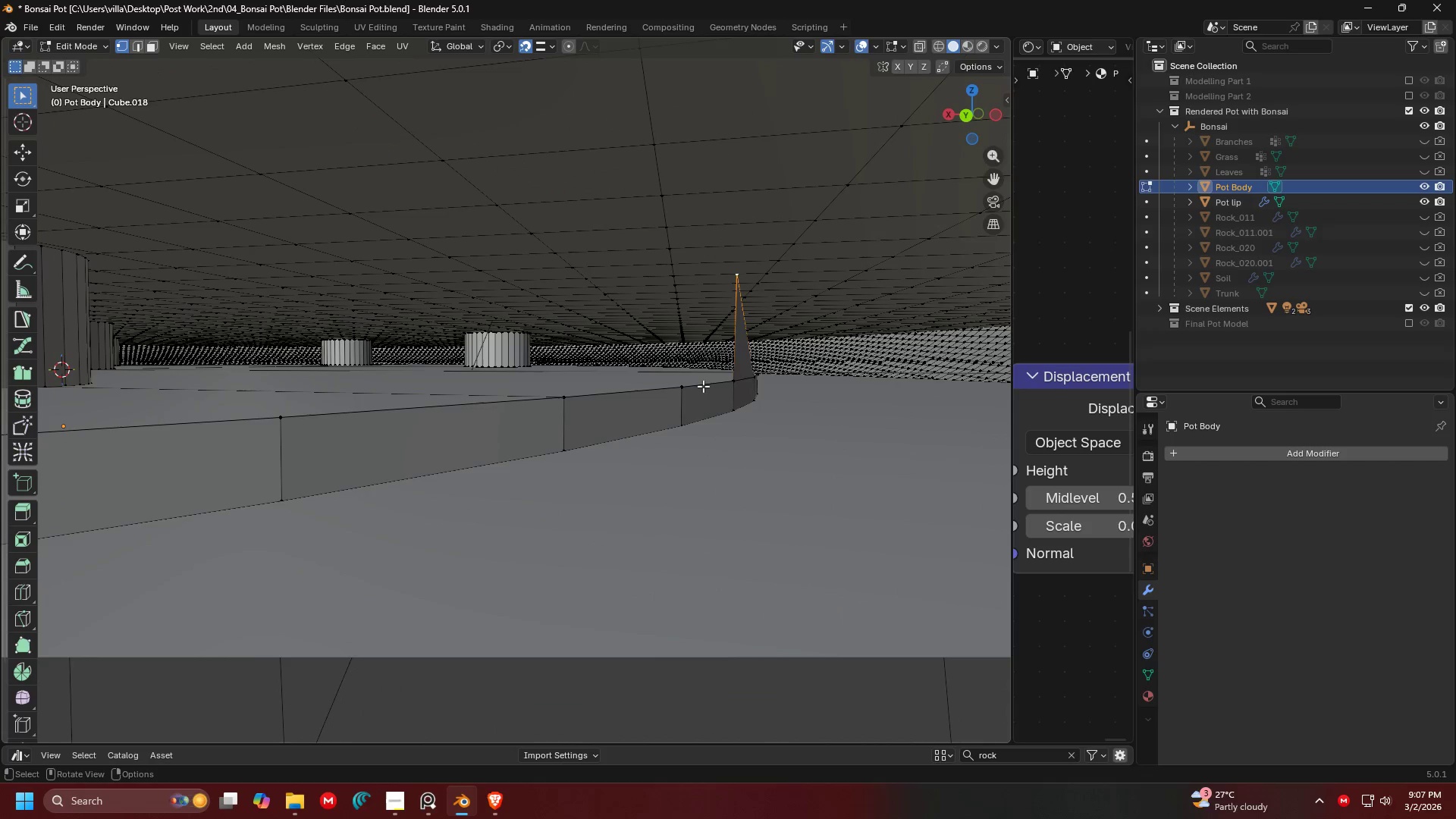 
type(gz)
 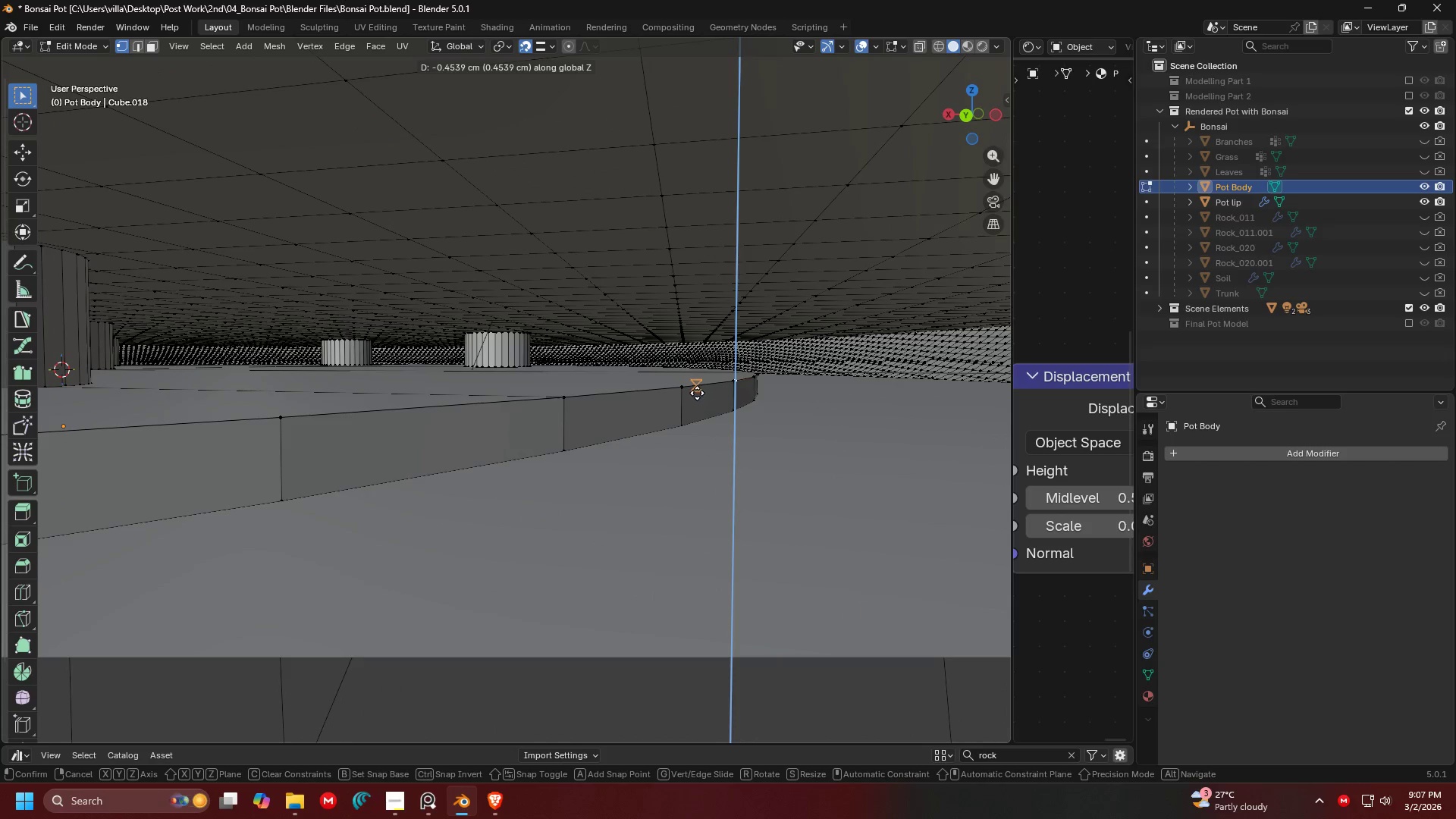 
middle_click([697, 393])
 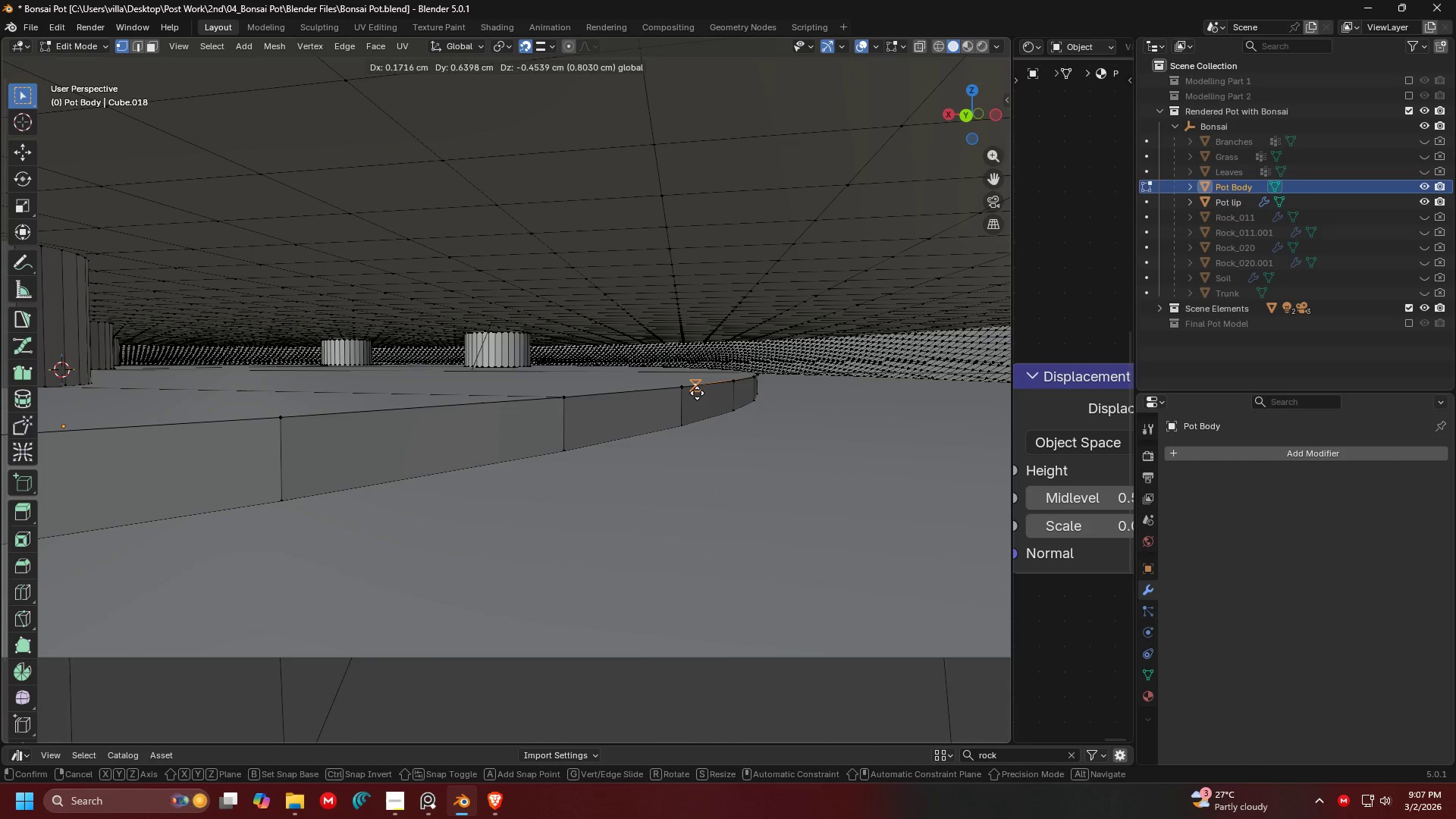 
left_click([697, 393])
 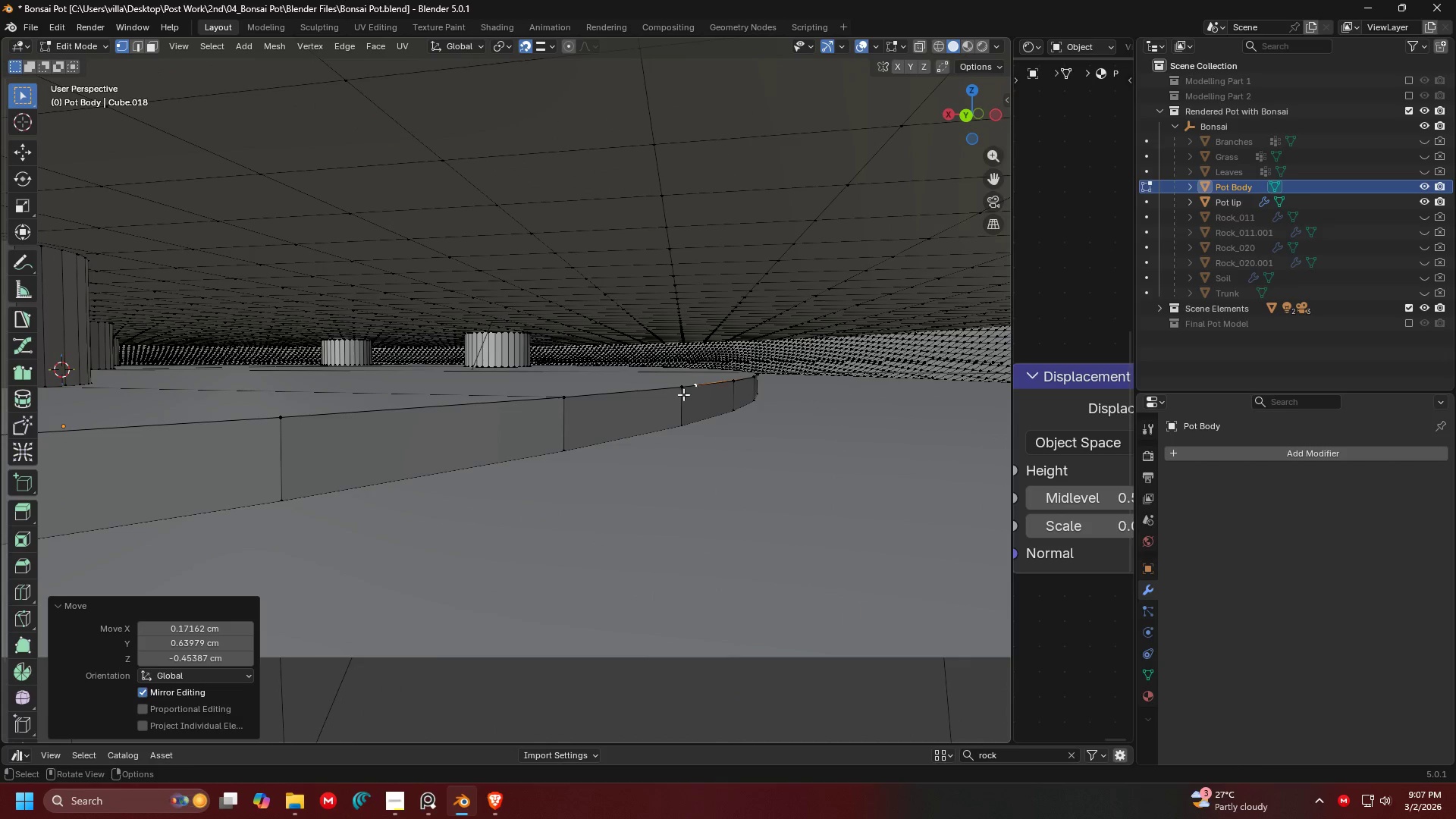 
key(Shift+ShiftLeft)
 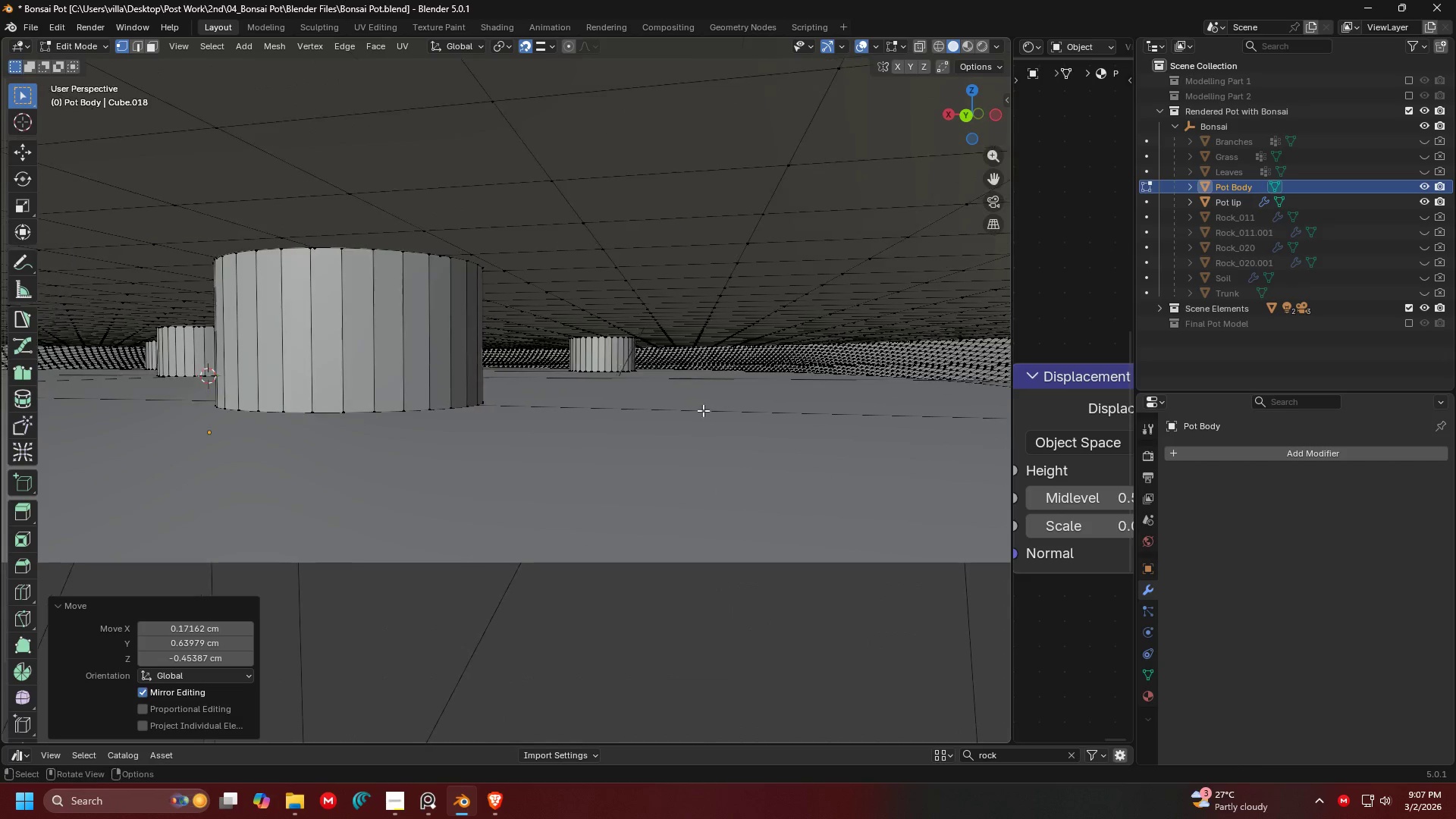 
scroll: coordinate [703, 410], scroll_direction: down, amount: 1.0
 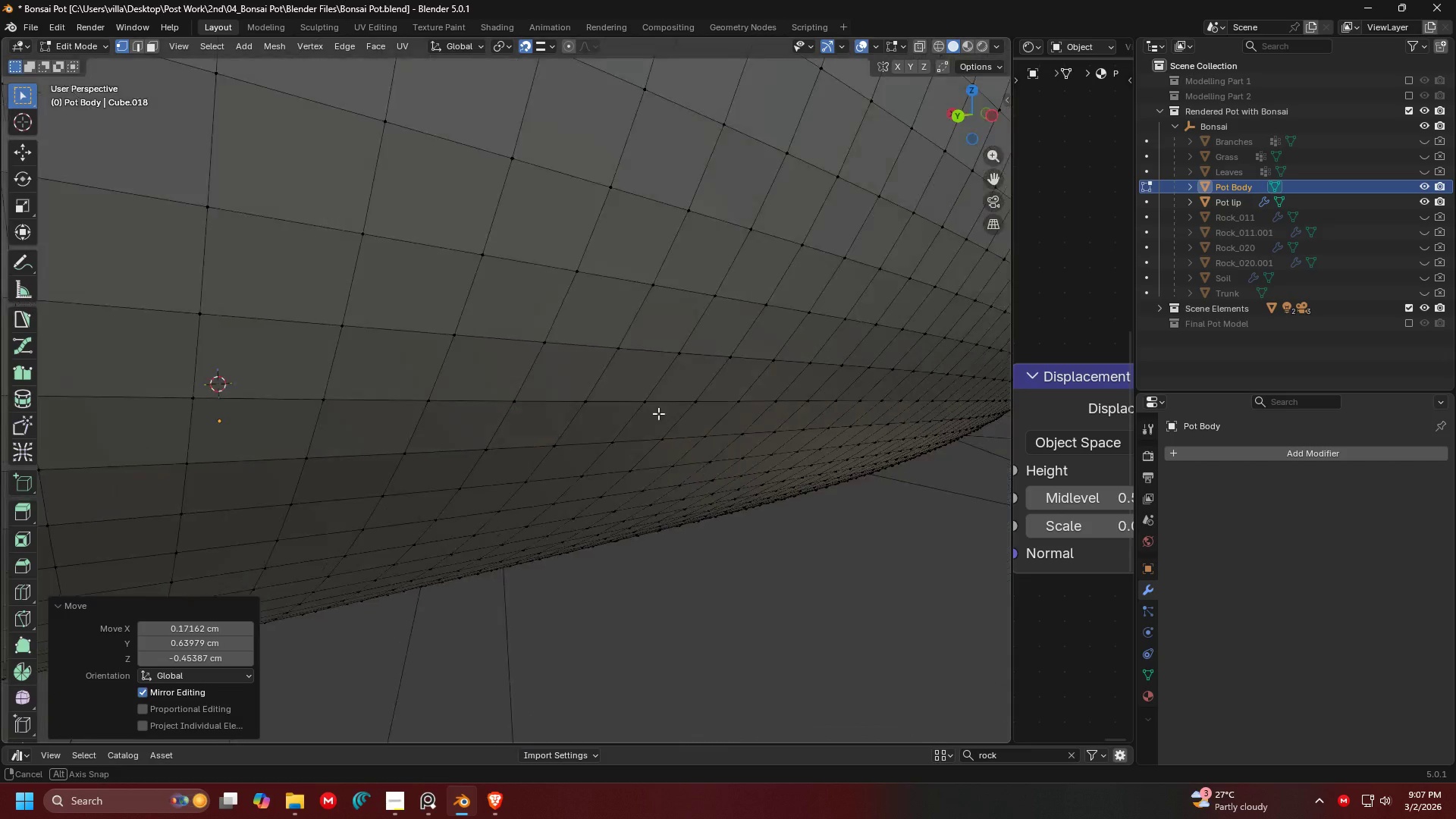 
key(Shift+ShiftLeft)
 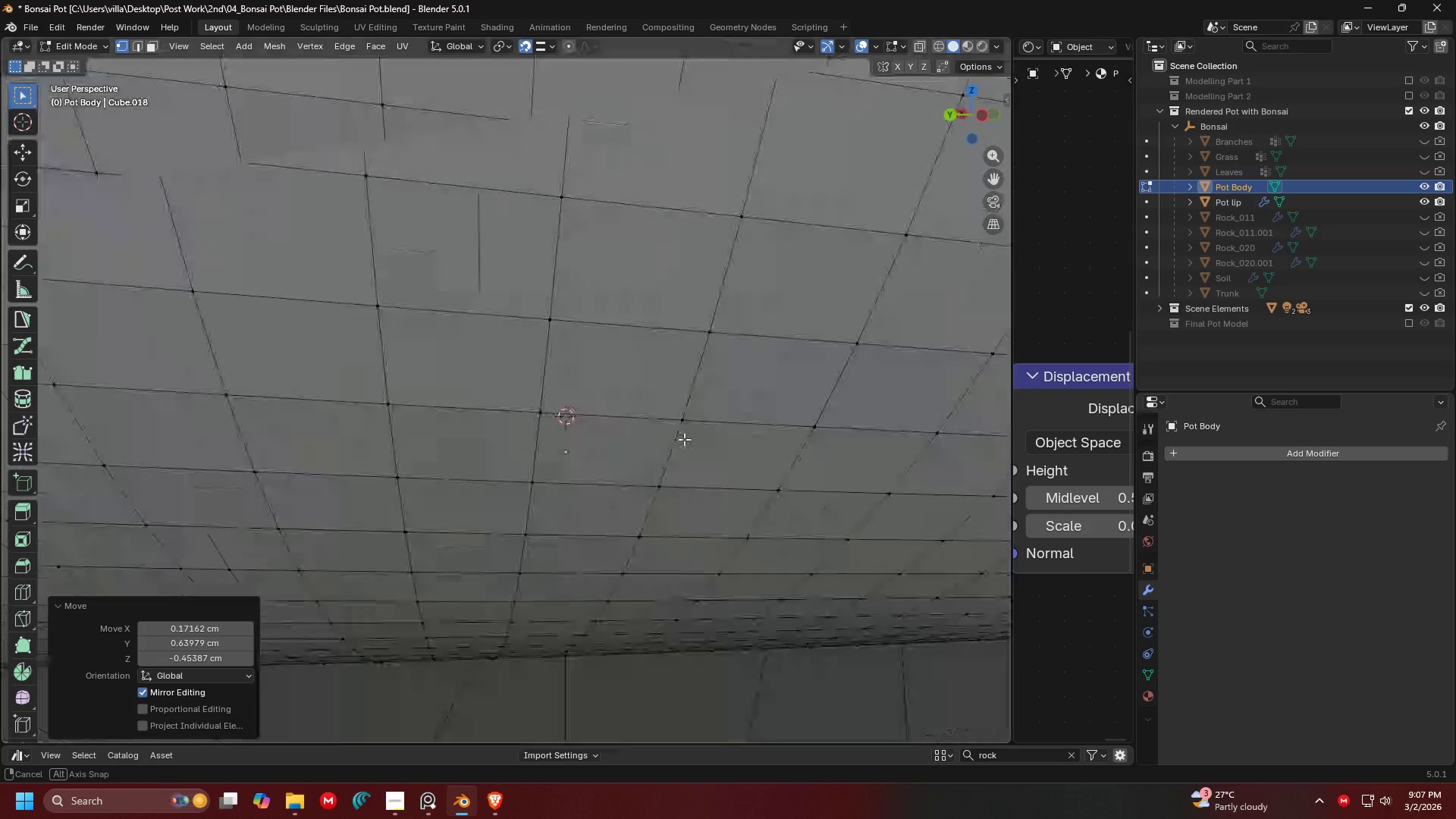 
hold_key(key=ShiftLeft, duration=0.56)
 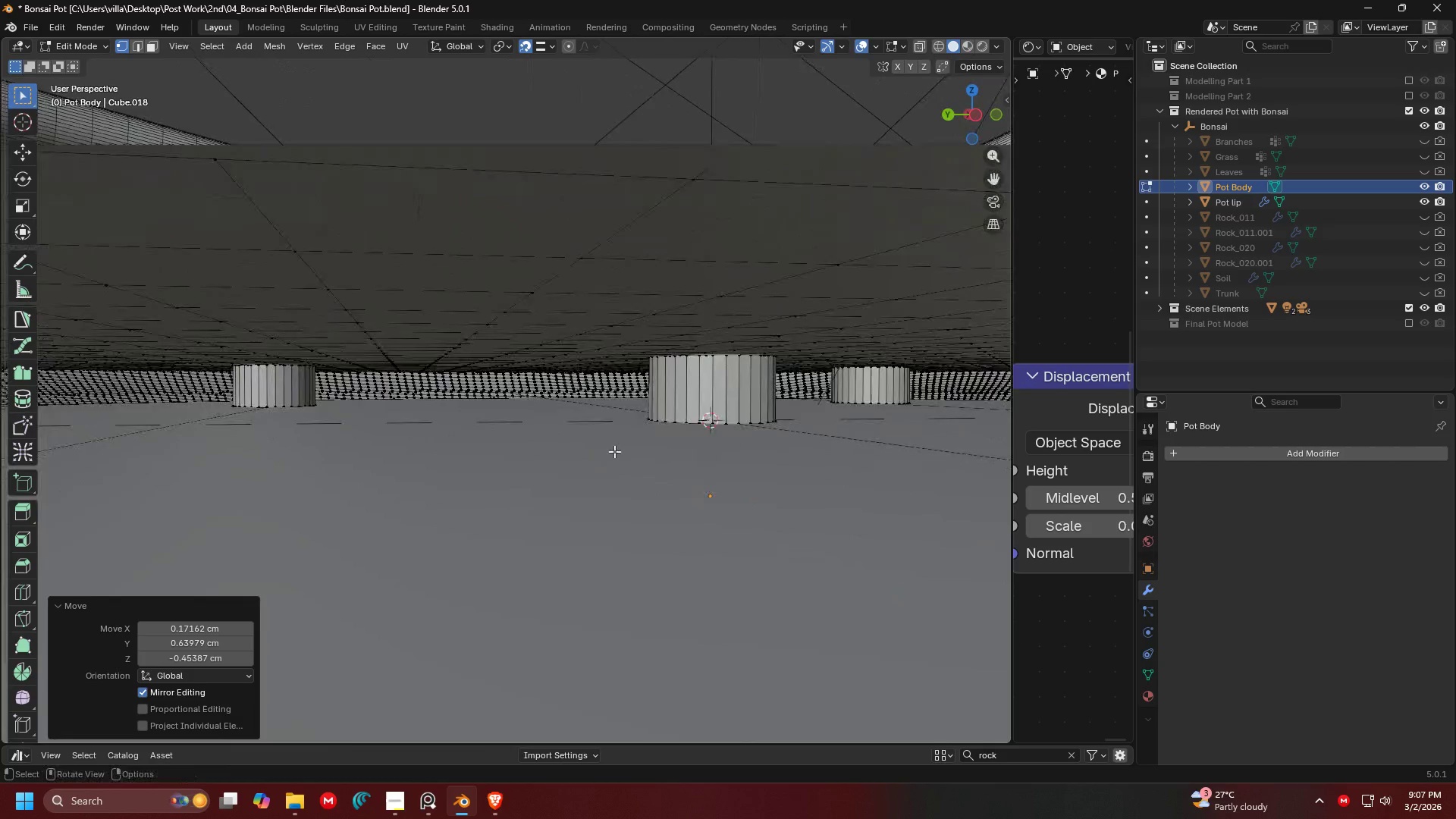 
scroll: coordinate [574, 454], scroll_direction: up, amount: 3.0
 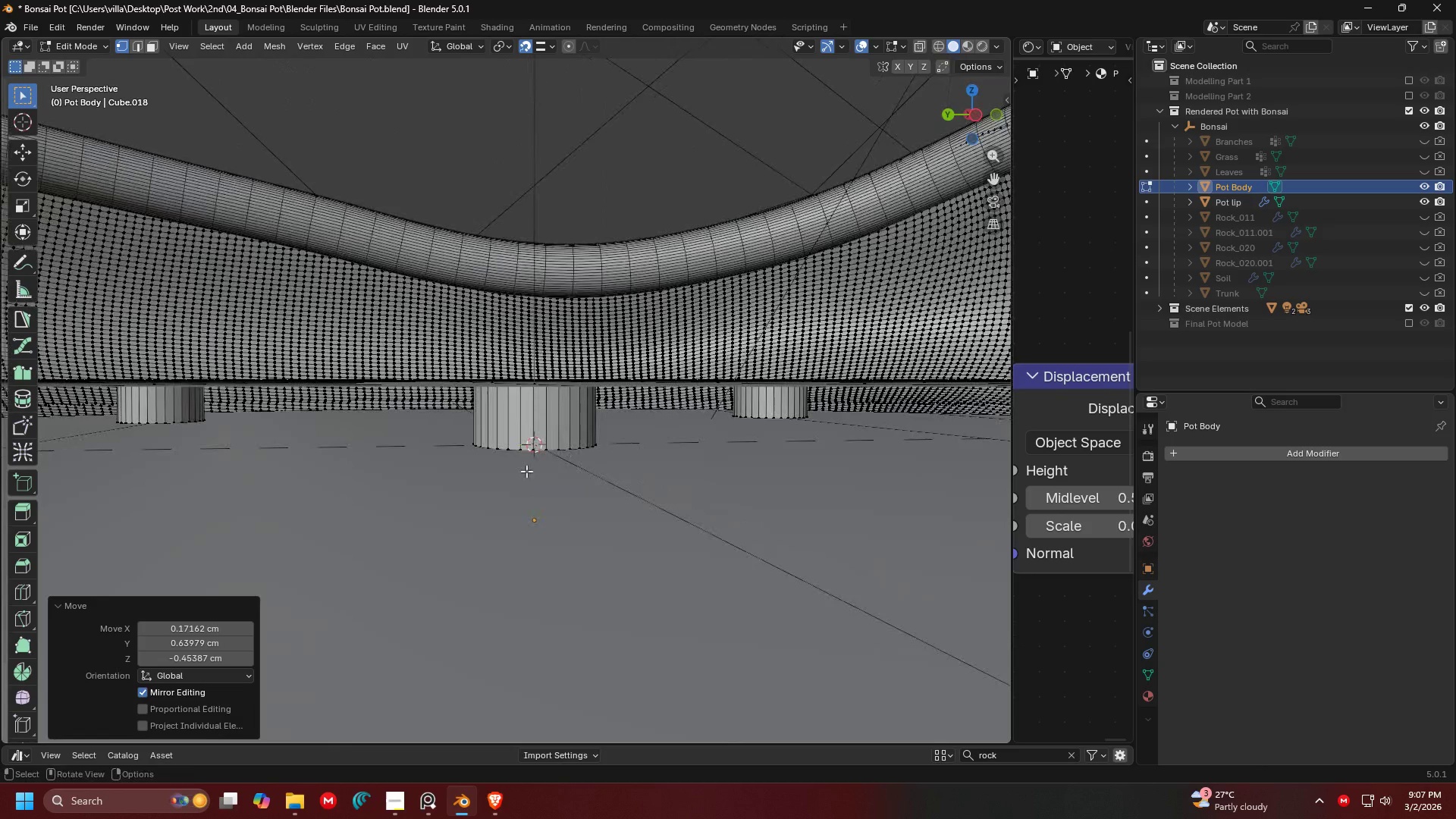 
scroll: coordinate [536, 390], scroll_direction: down, amount: 6.0
 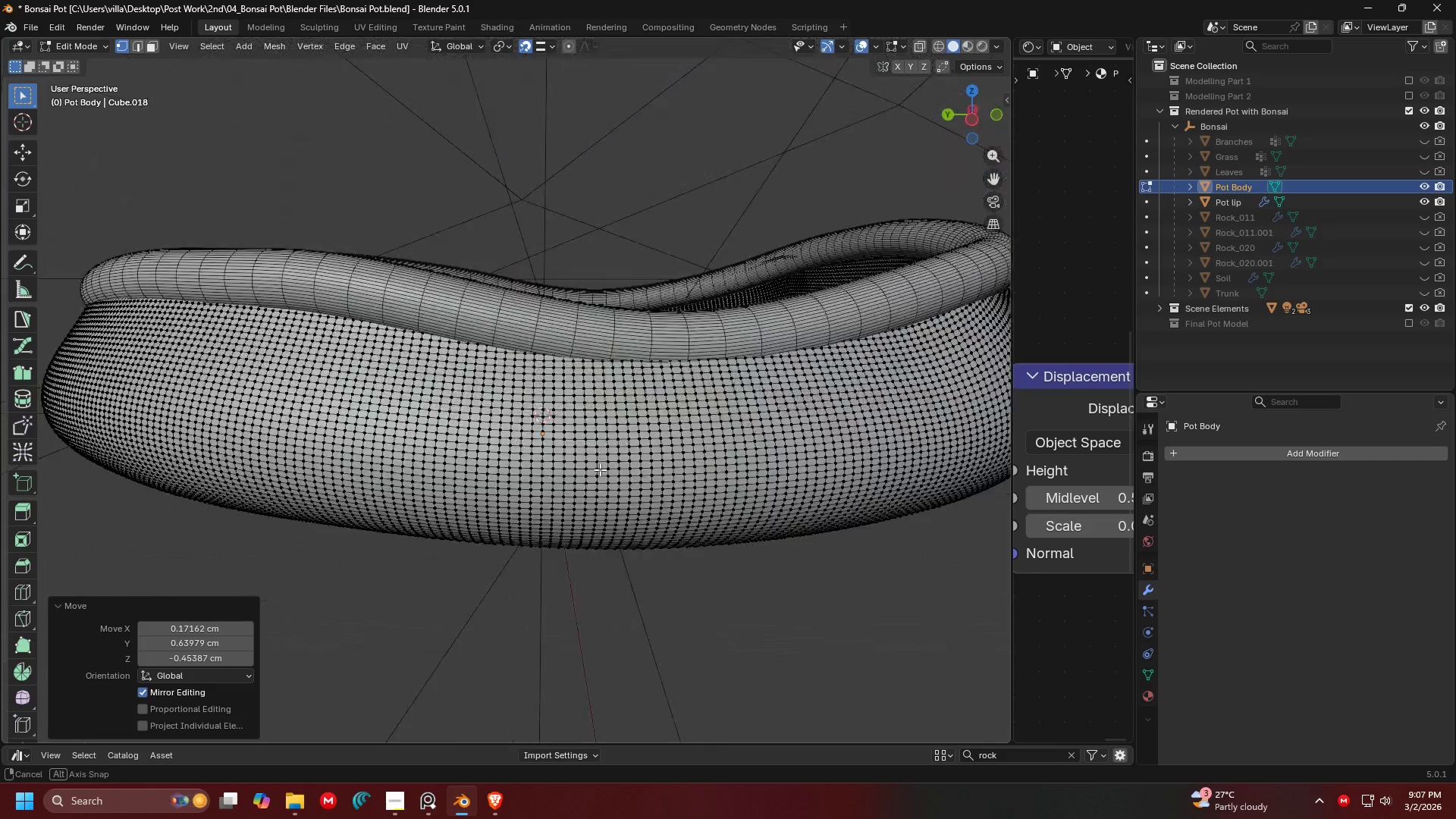 
key(Tab)
 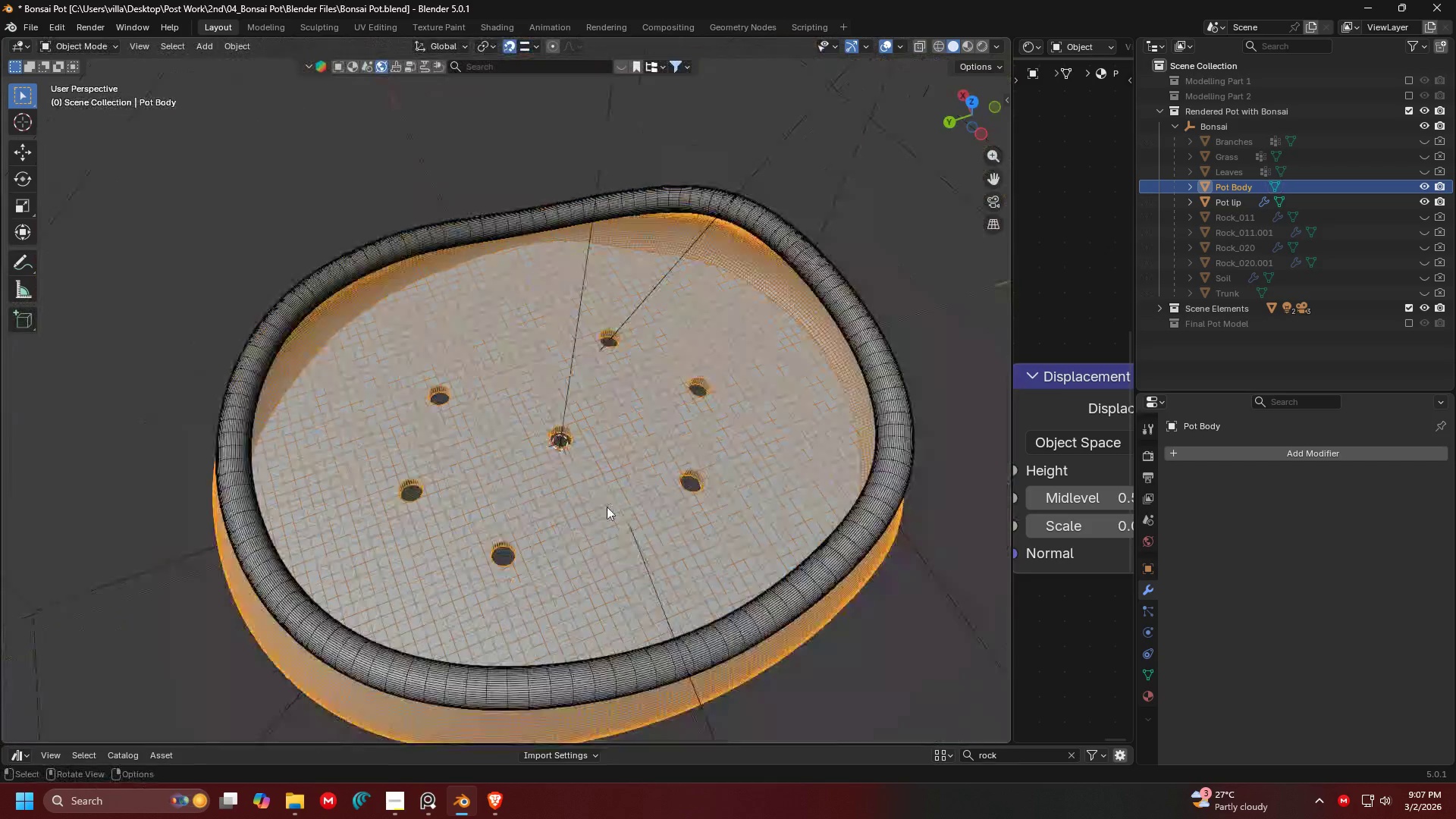 
key(Shift+ShiftLeft)
 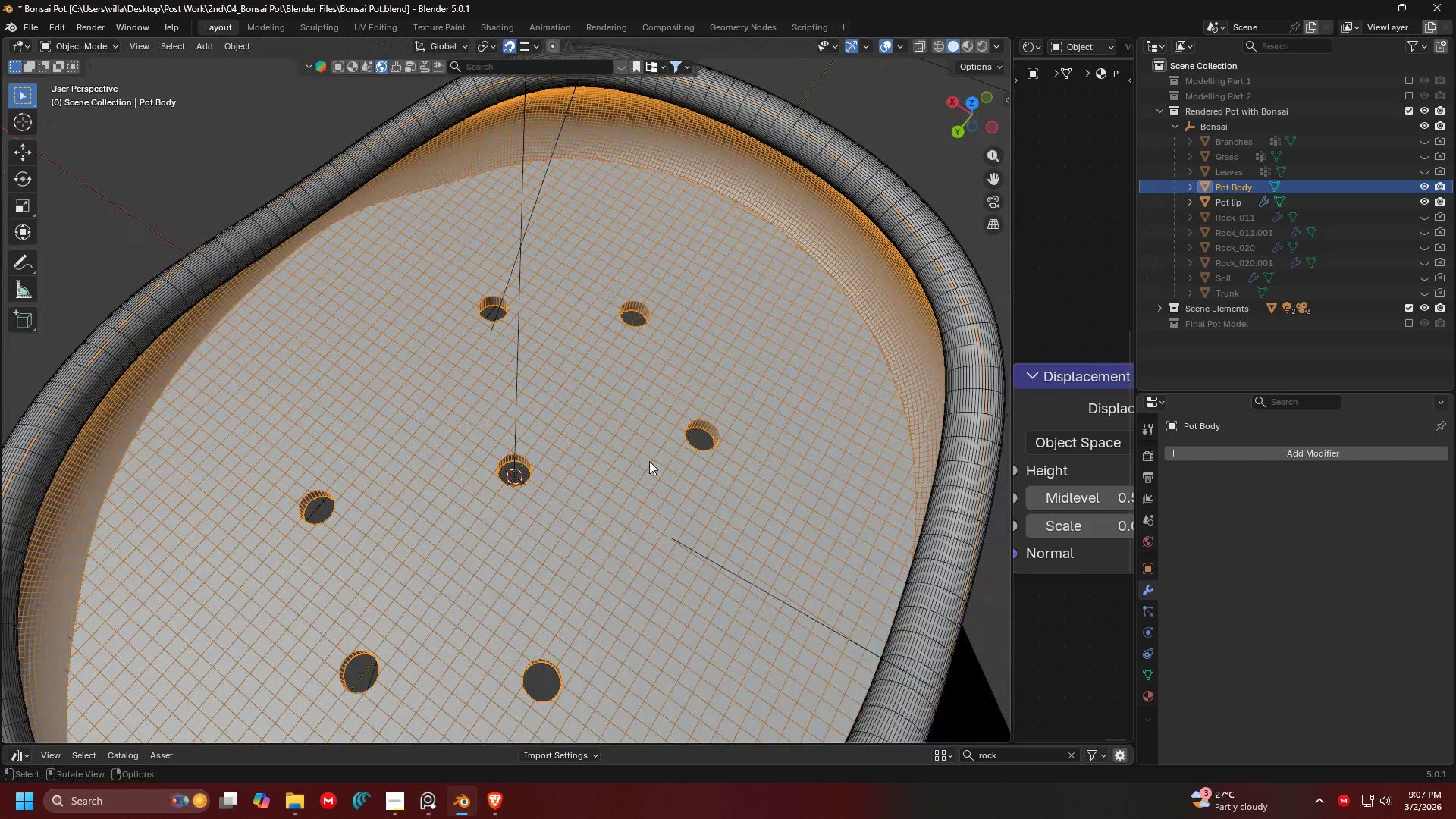 
scroll: coordinate [583, 501], scroll_direction: up, amount: 5.0
 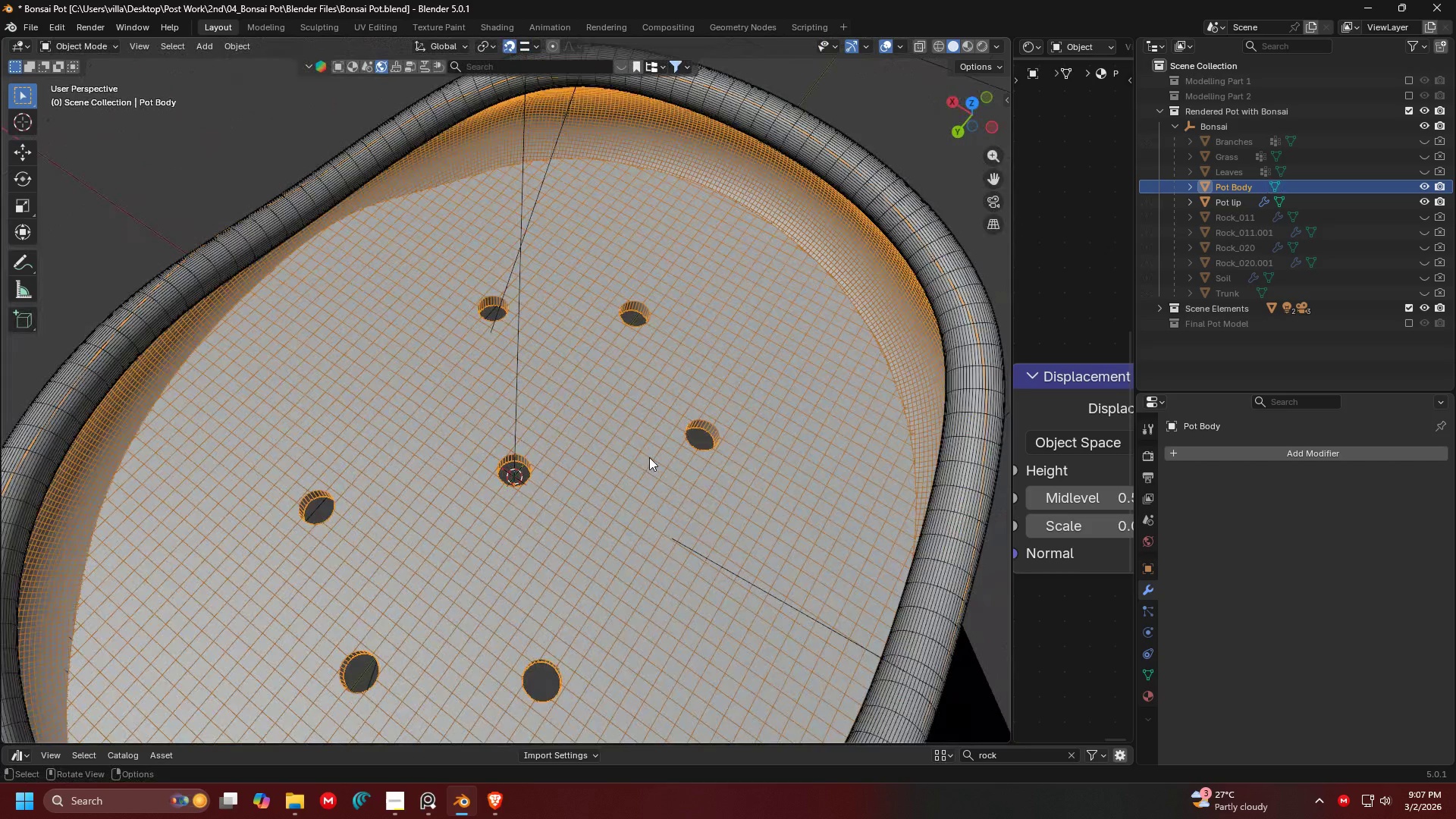 
scroll: coordinate [653, 425], scroll_direction: down, amount: 3.0
 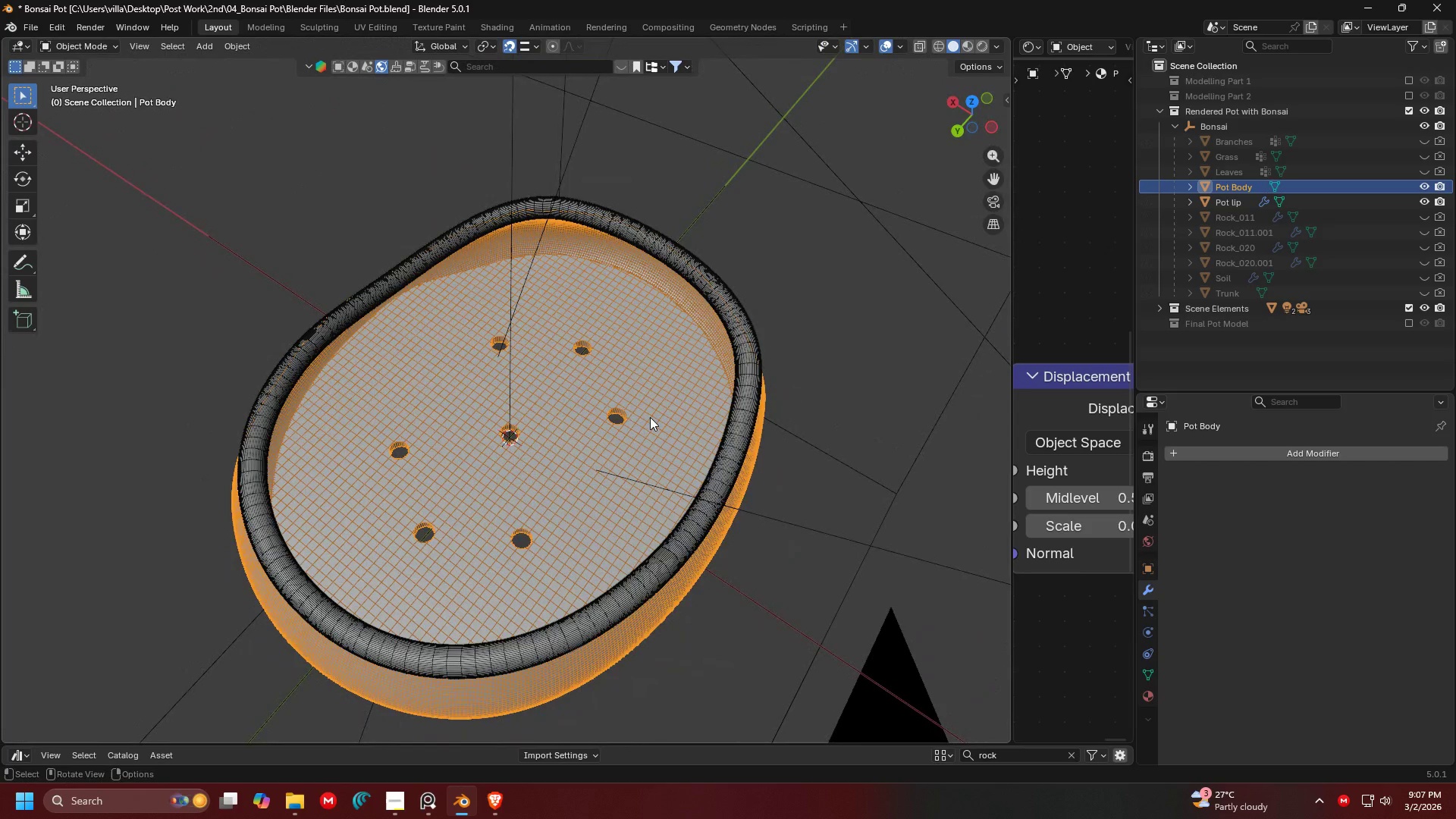 
key(Control+ControlLeft)
 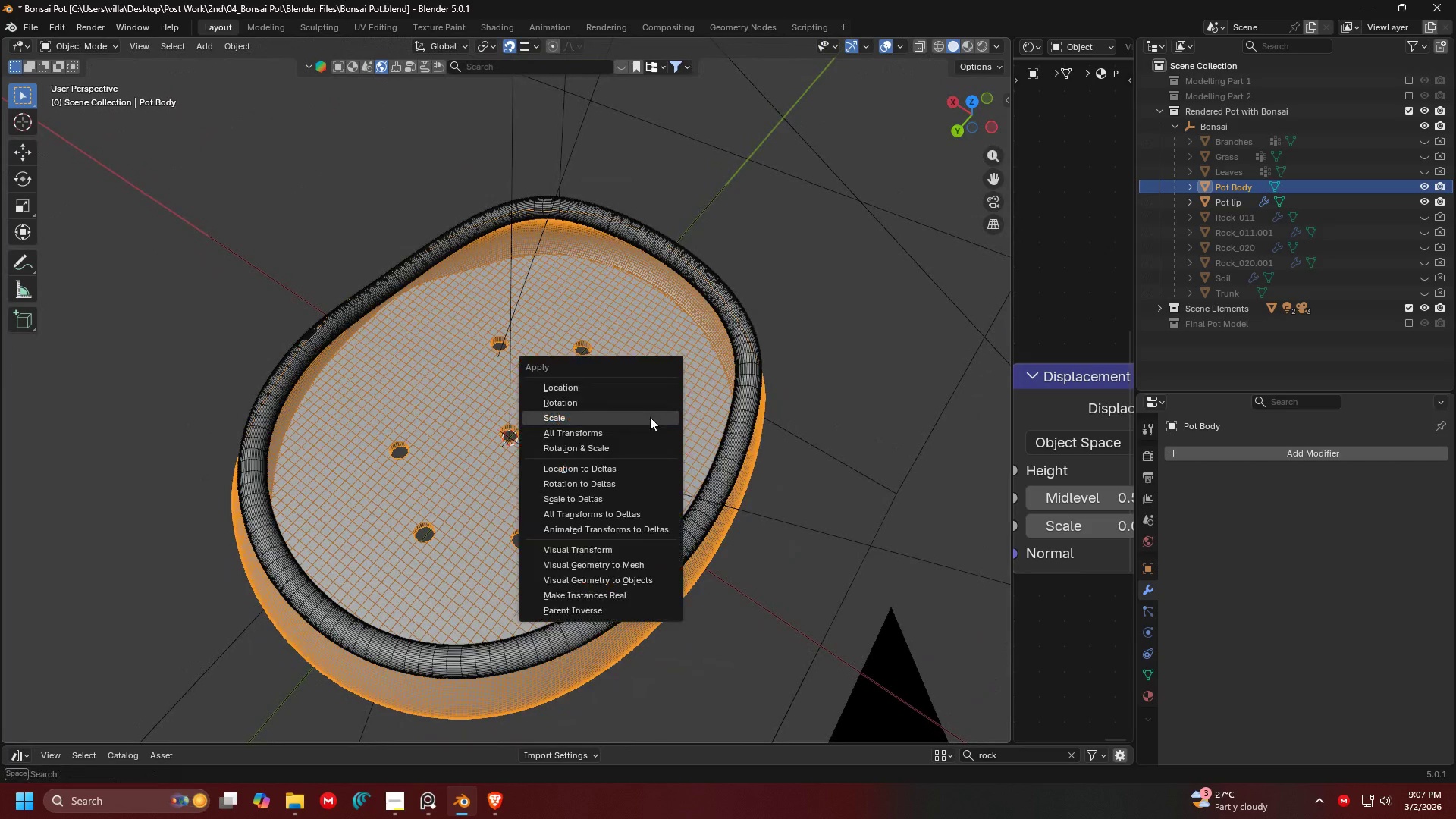 
key(Control+A)
 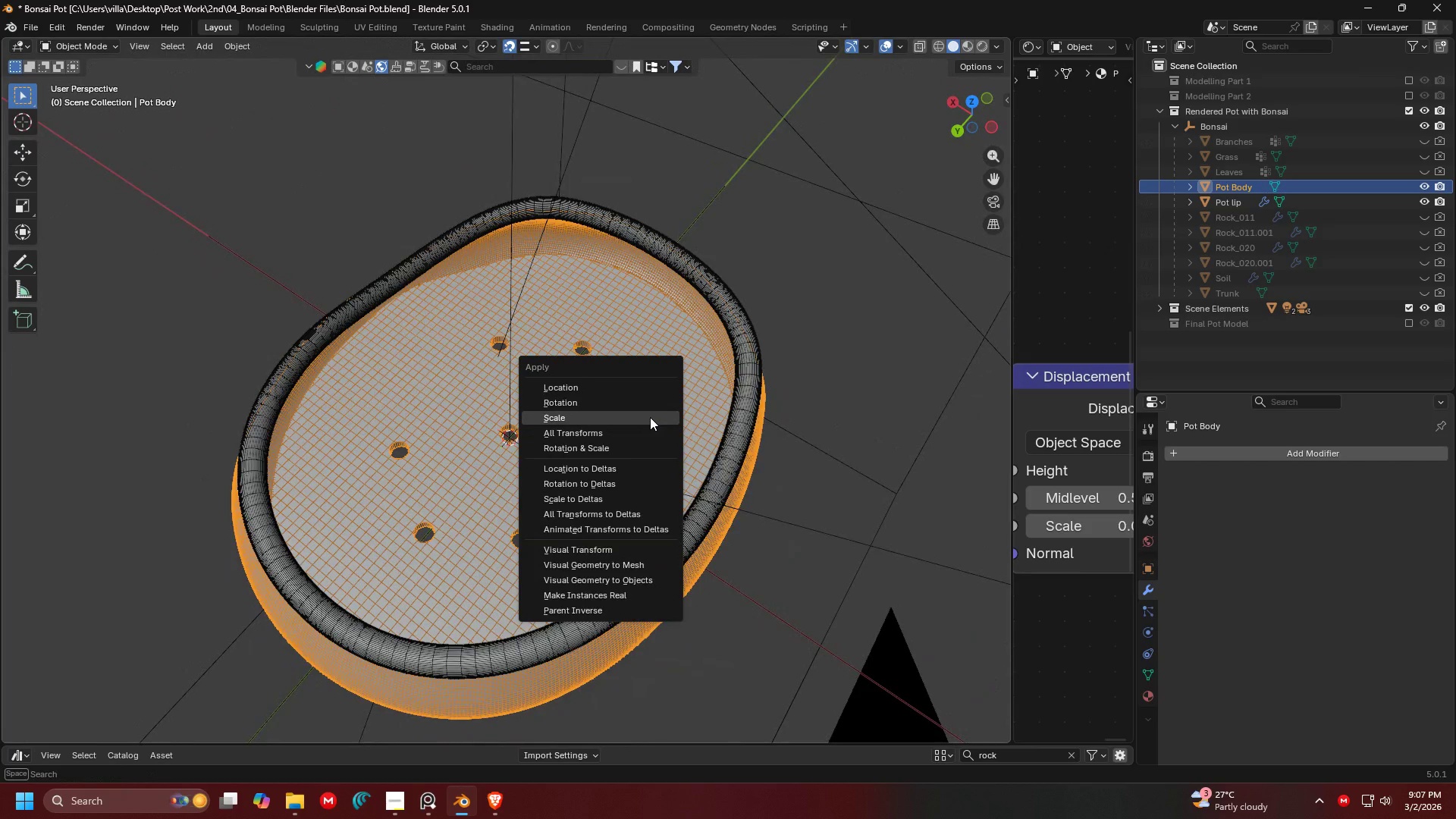 
left_click([650, 417])
 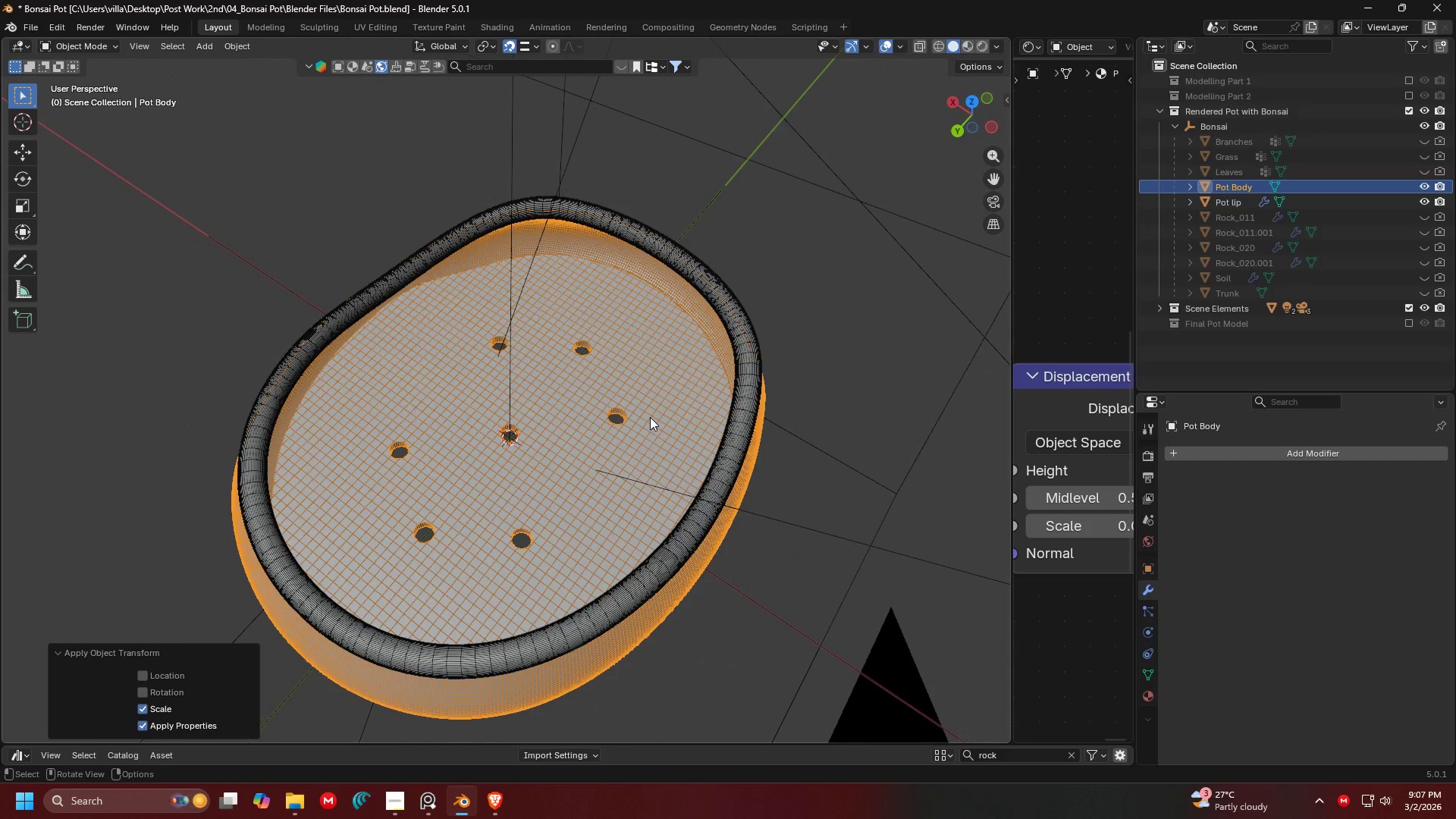 
type(u)
key(Tab)
type(au)
 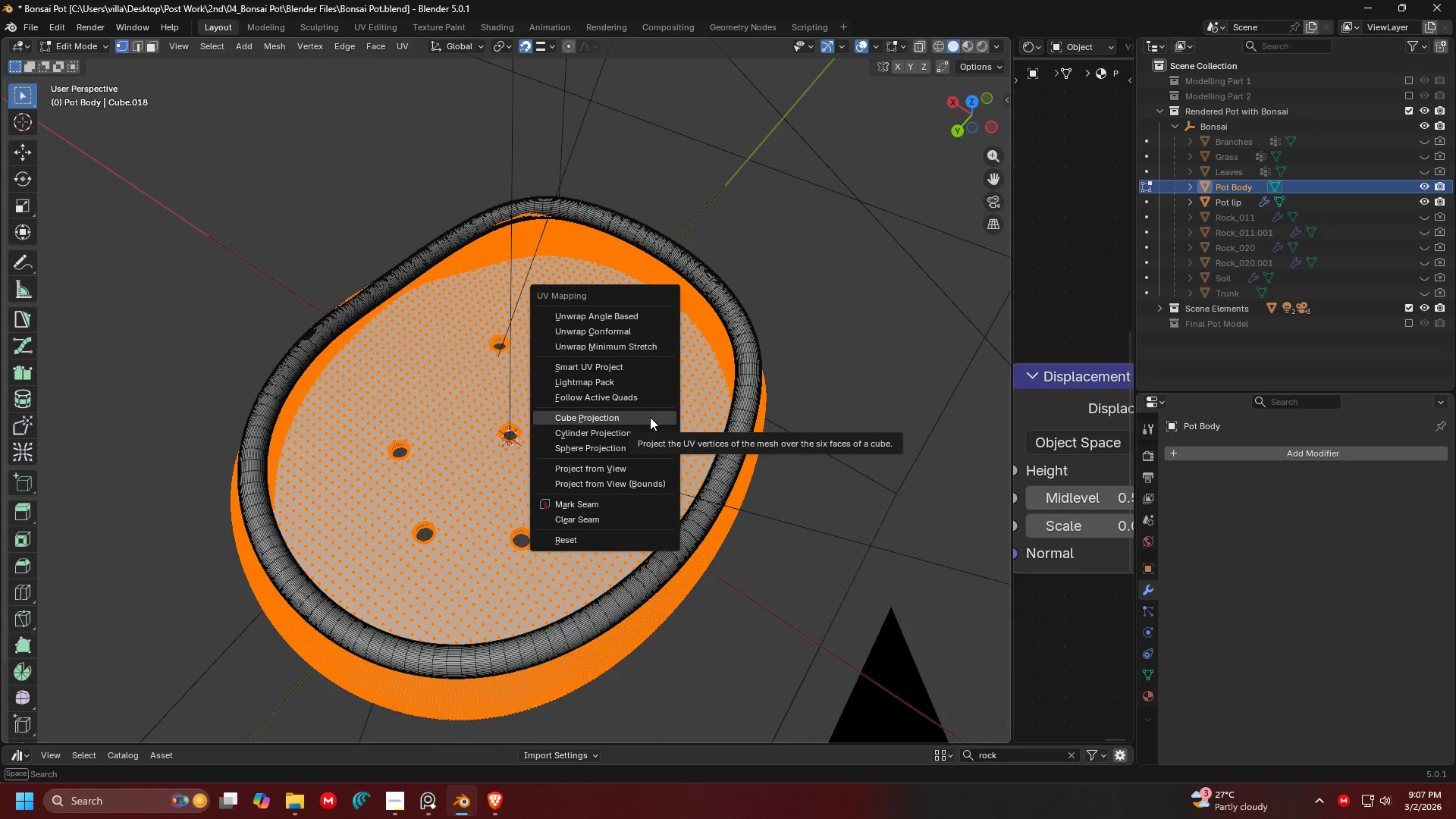 
left_click([650, 417])
 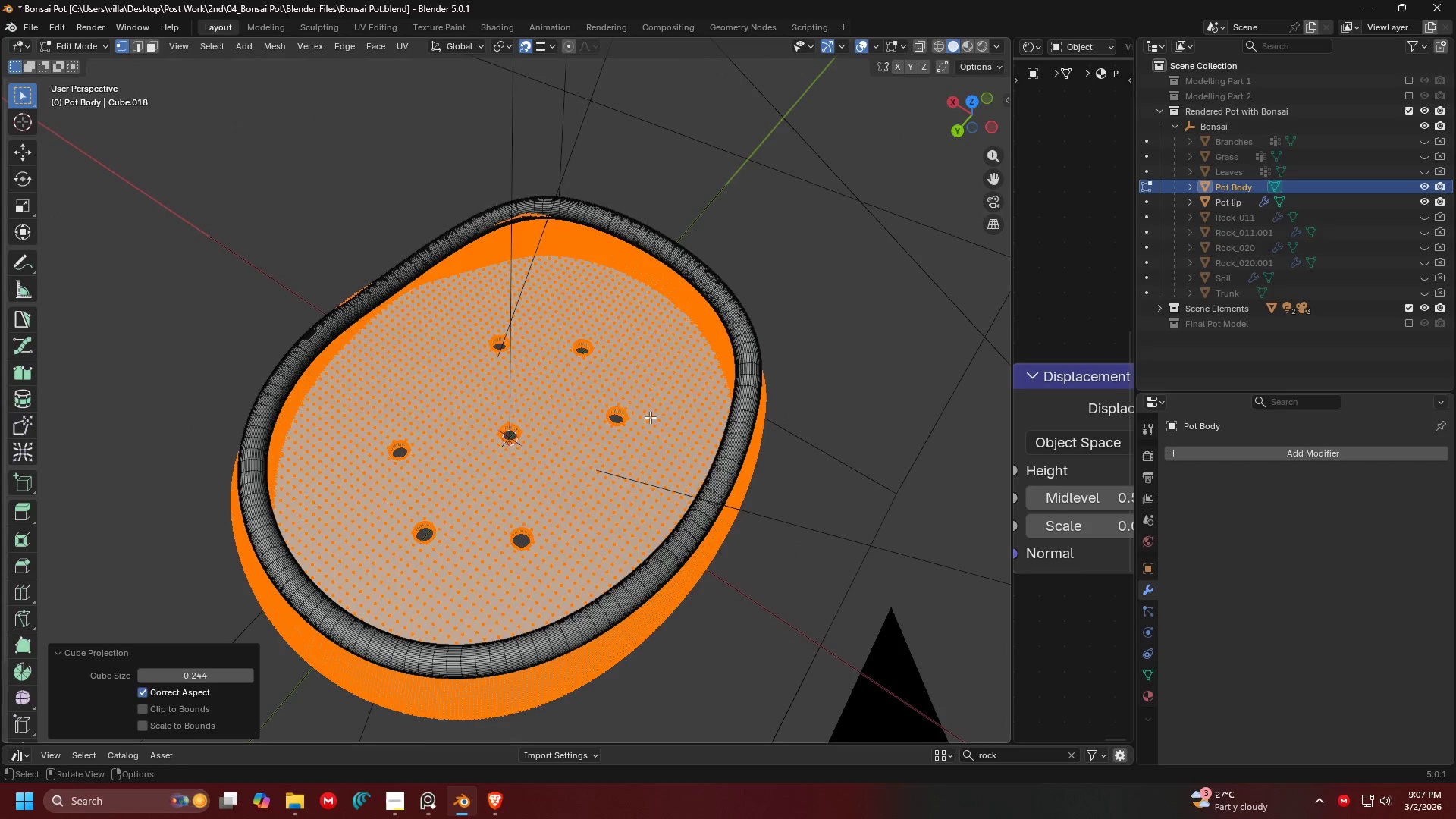 
key(Tab)
 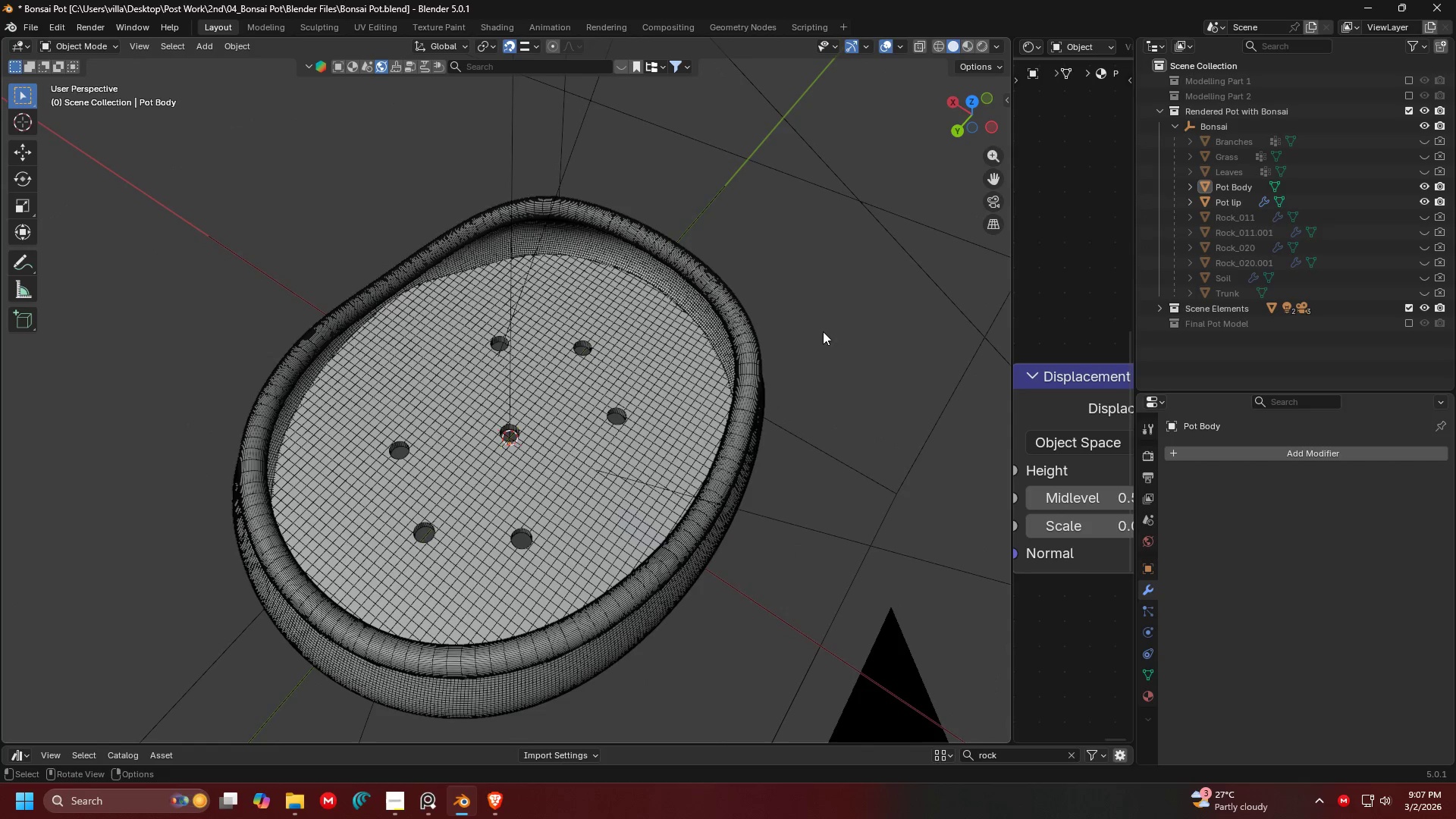 
key(Control+ControlLeft)
 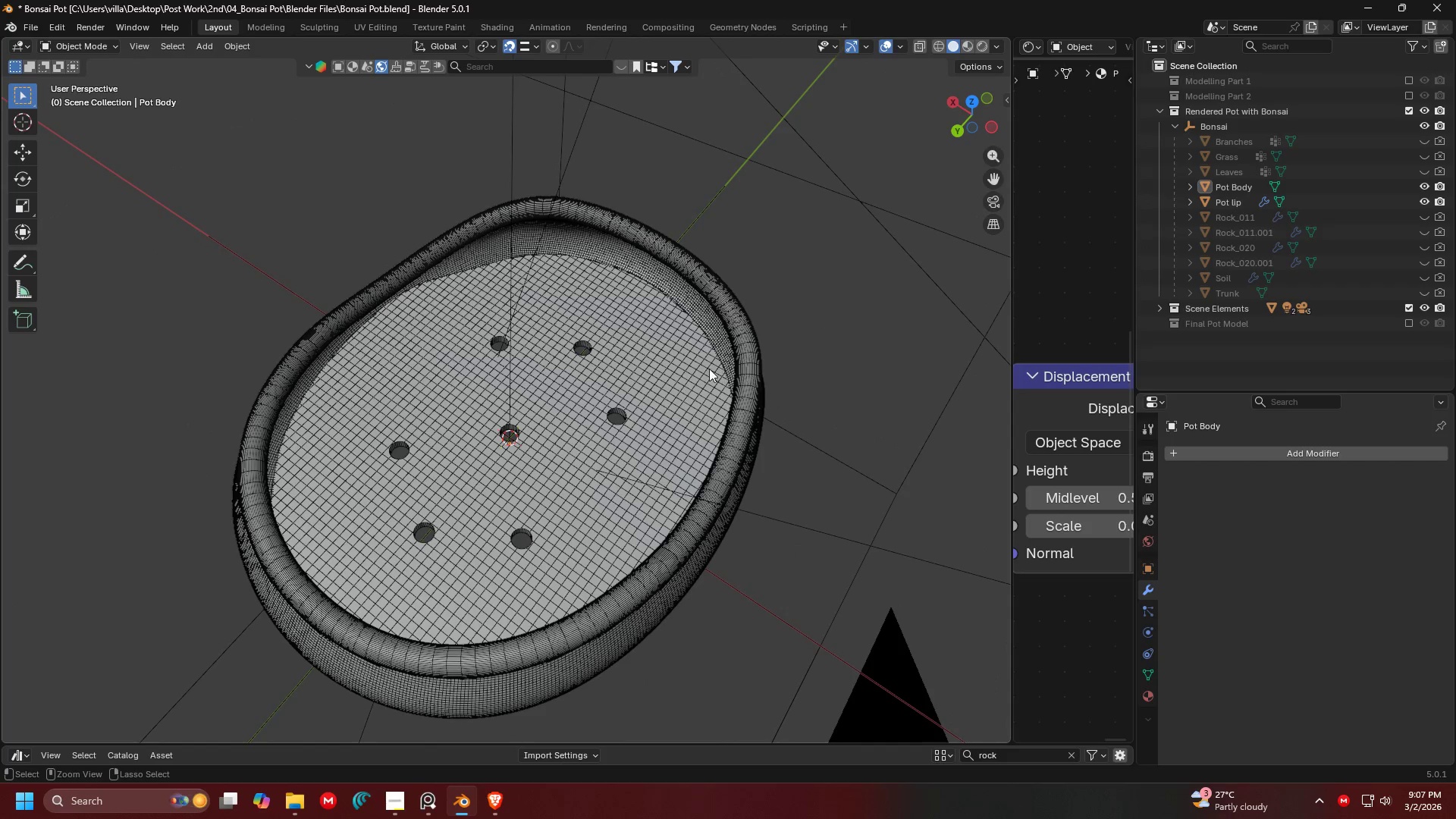 
key(Control+S)
 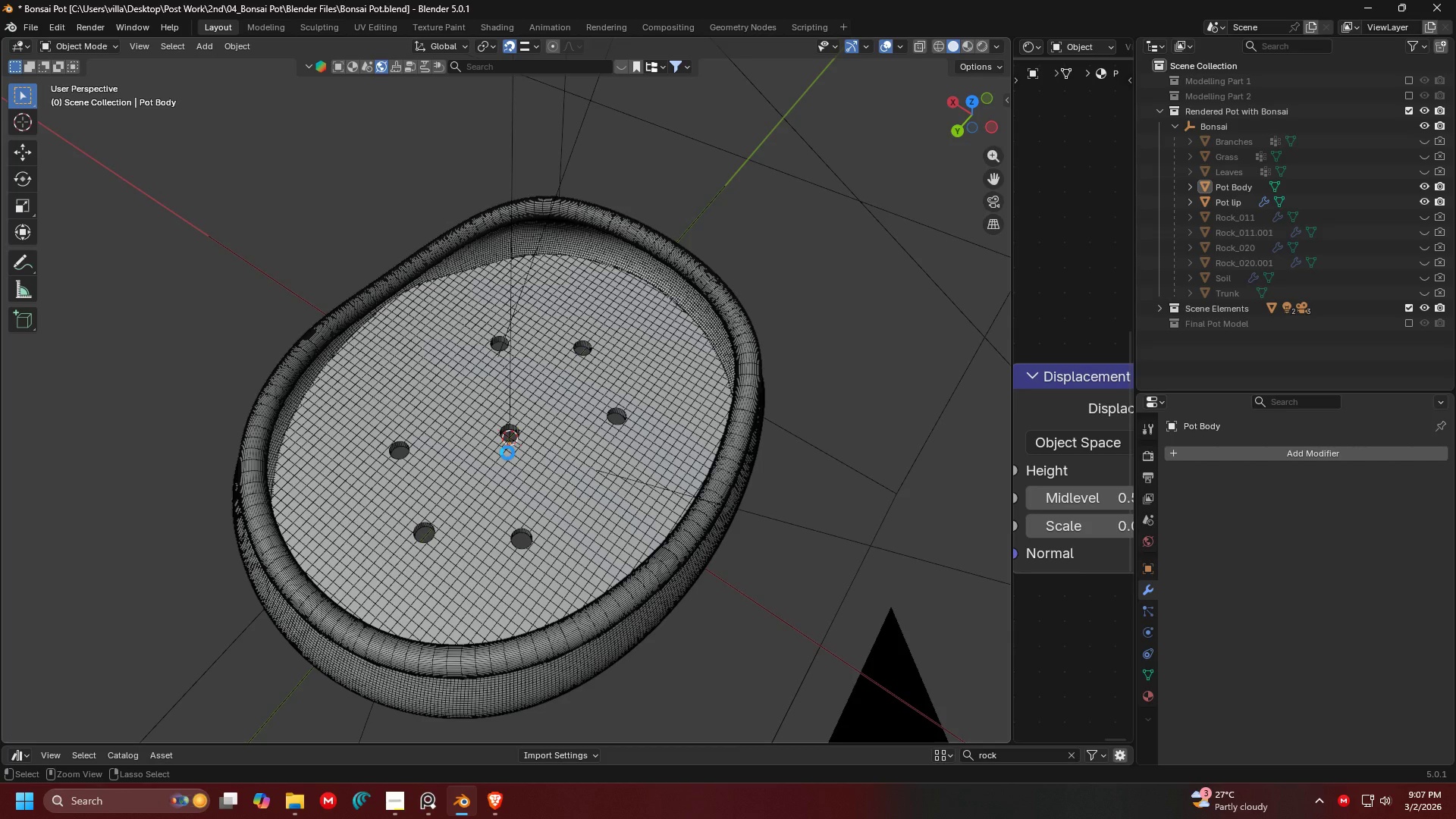 
scroll: coordinate [507, 453], scroll_direction: up, amount: 3.0
 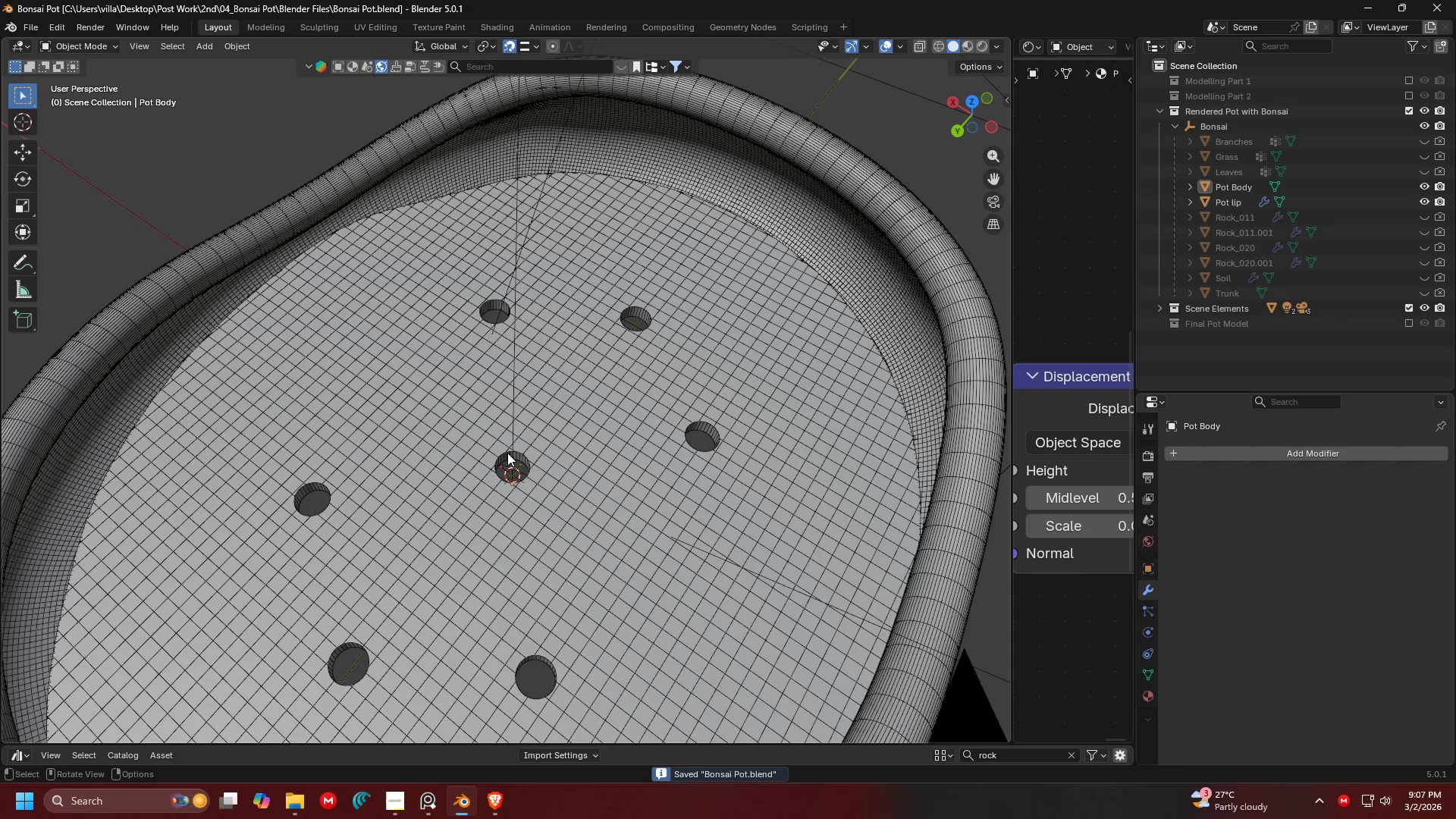 
key(Z)
 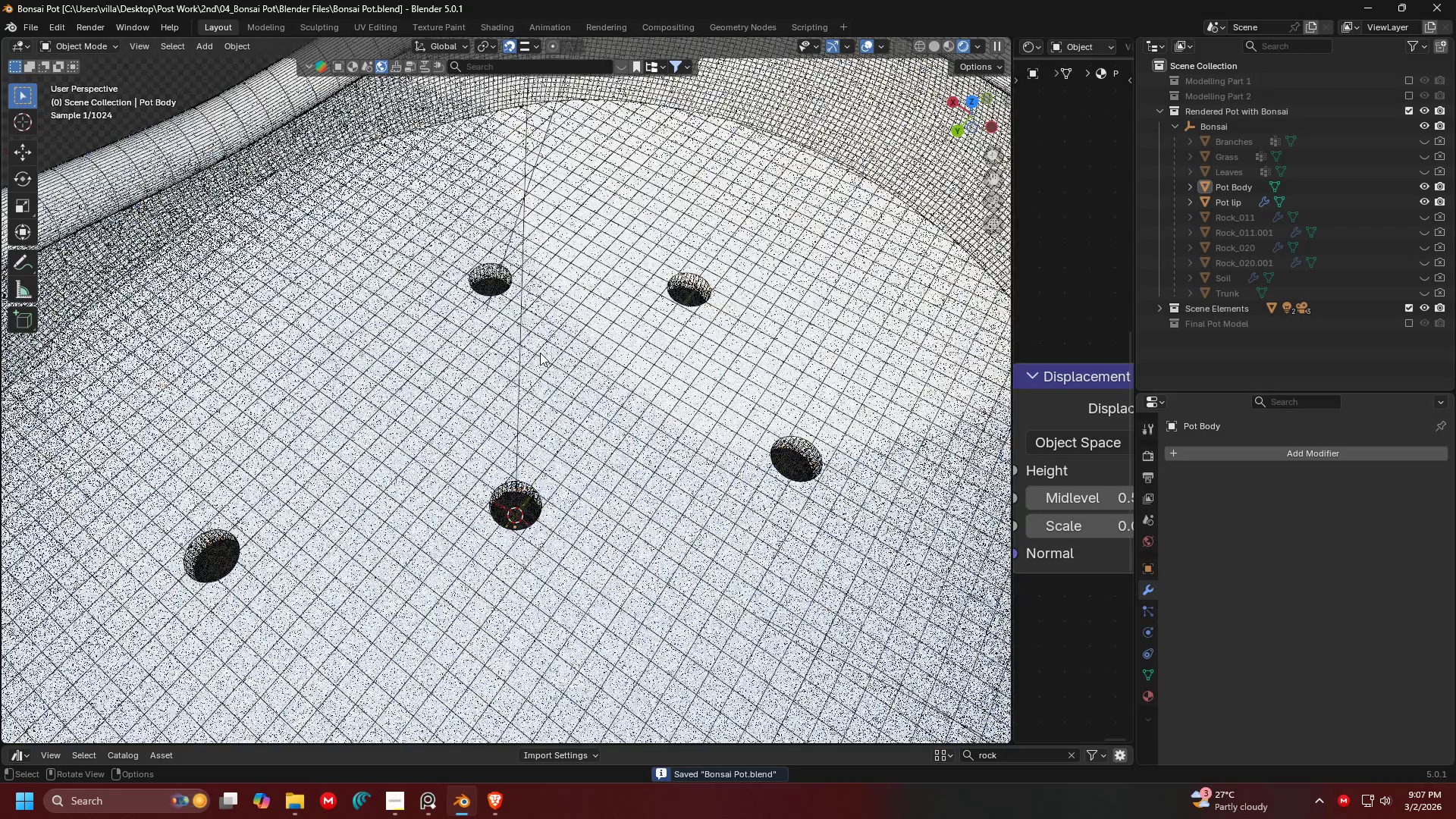 
scroll: coordinate [525, 472], scroll_direction: up, amount: 2.0
 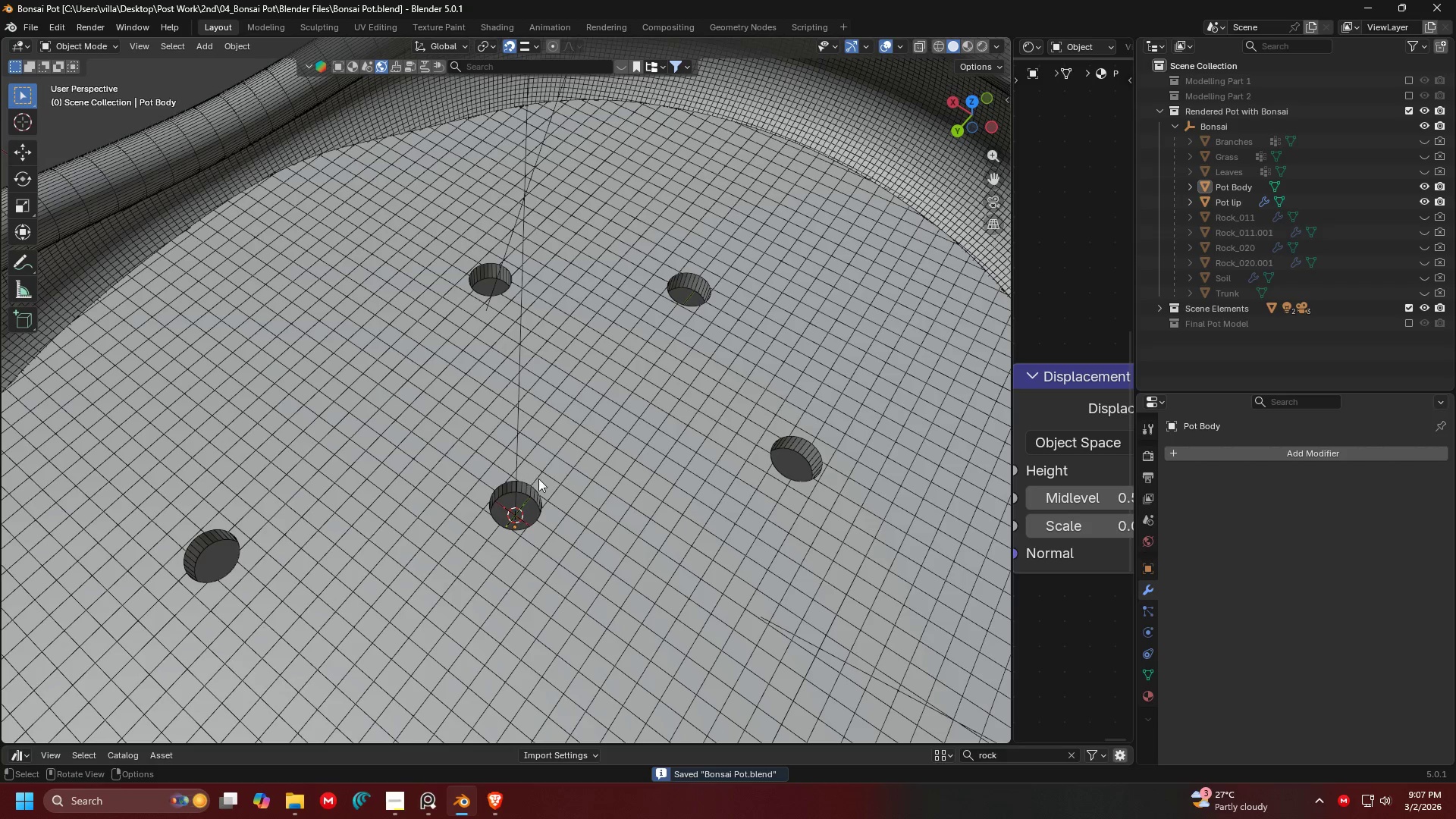 
scroll: coordinate [540, 353], scroll_direction: down, amount: 5.0
 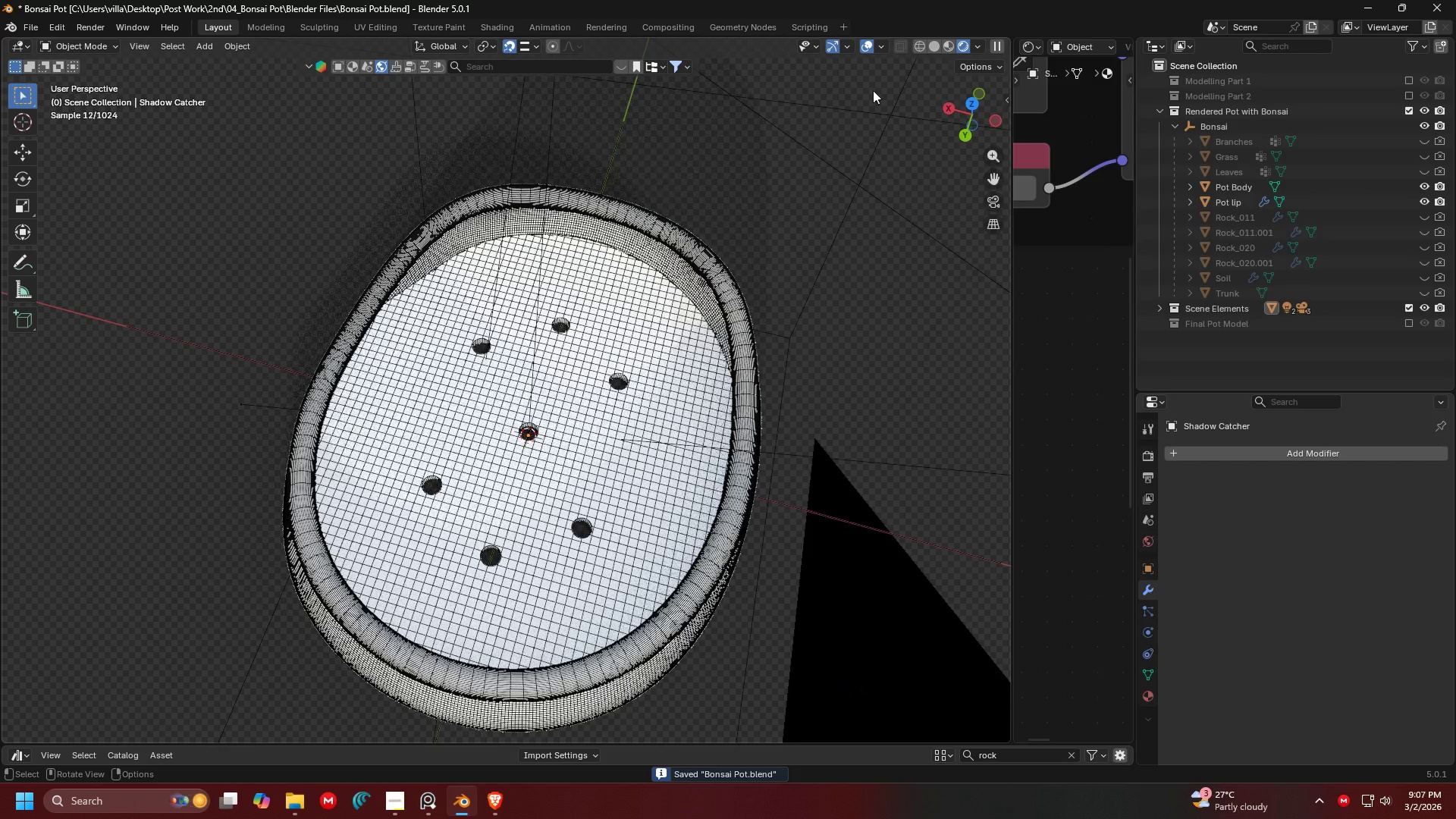 
scroll: coordinate [701, 394], scroll_direction: up, amount: 5.0
 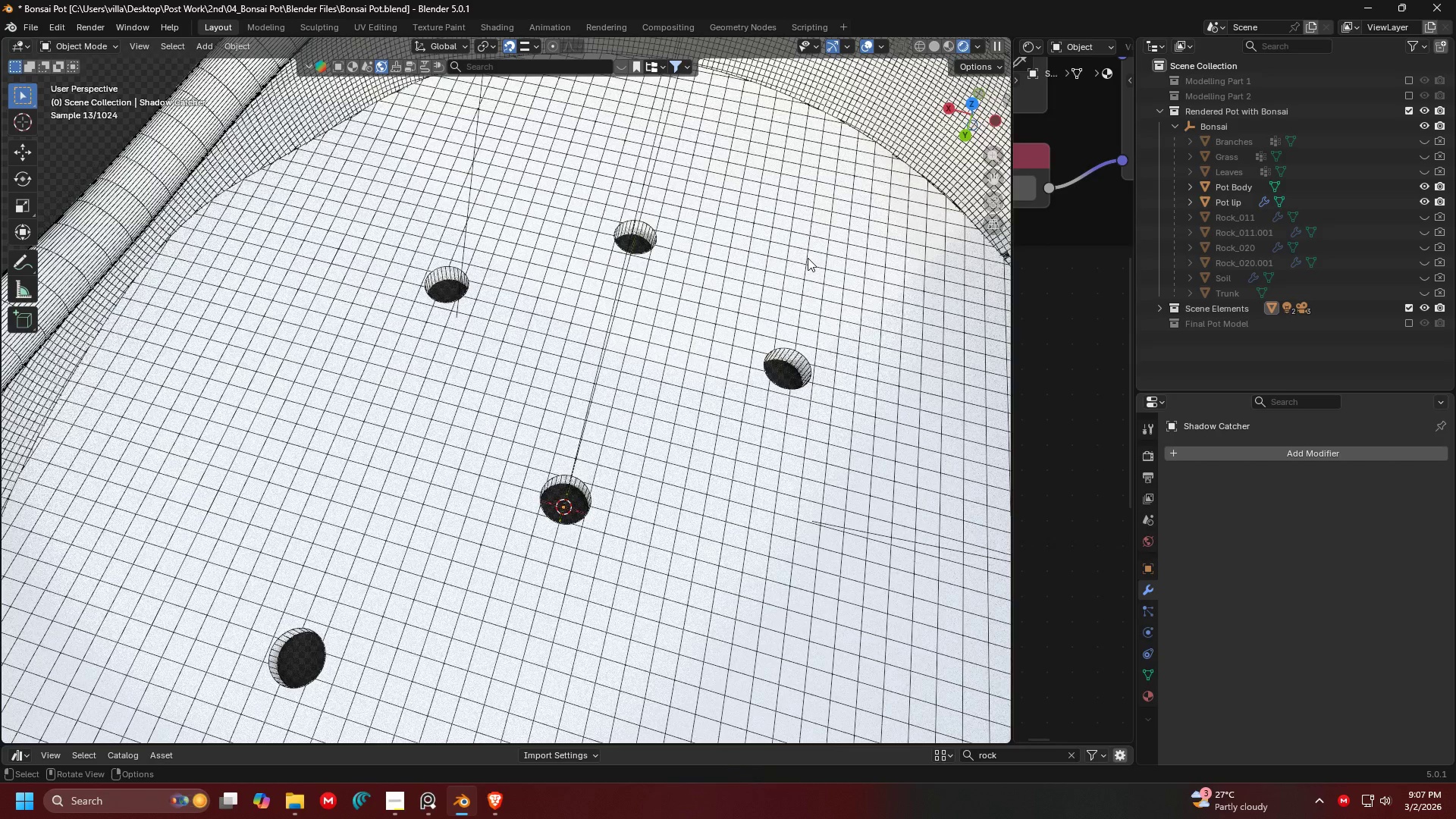 
scroll: coordinate [733, 240], scroll_direction: down, amount: 2.0
 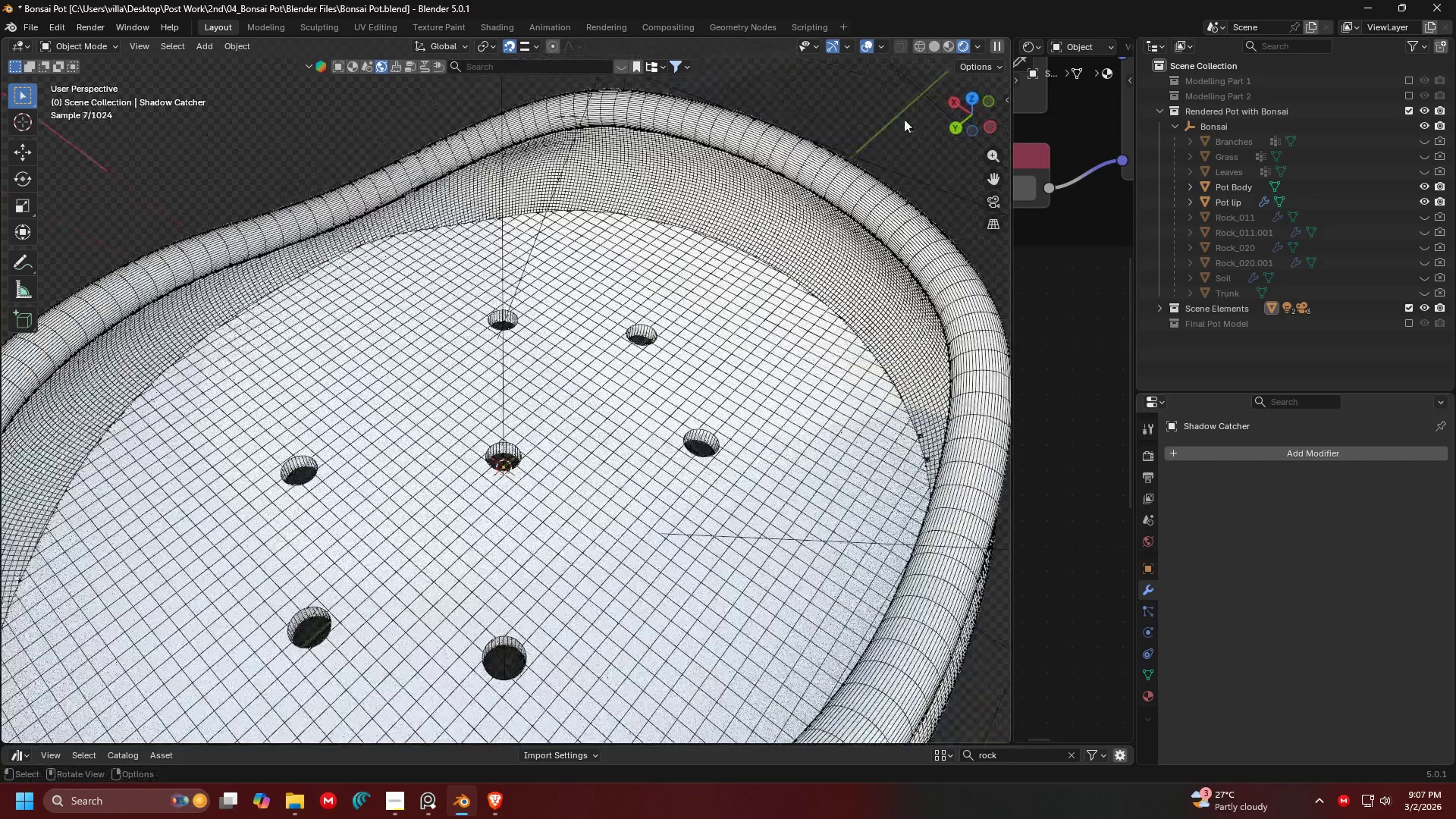 
left_click([876, 49])
 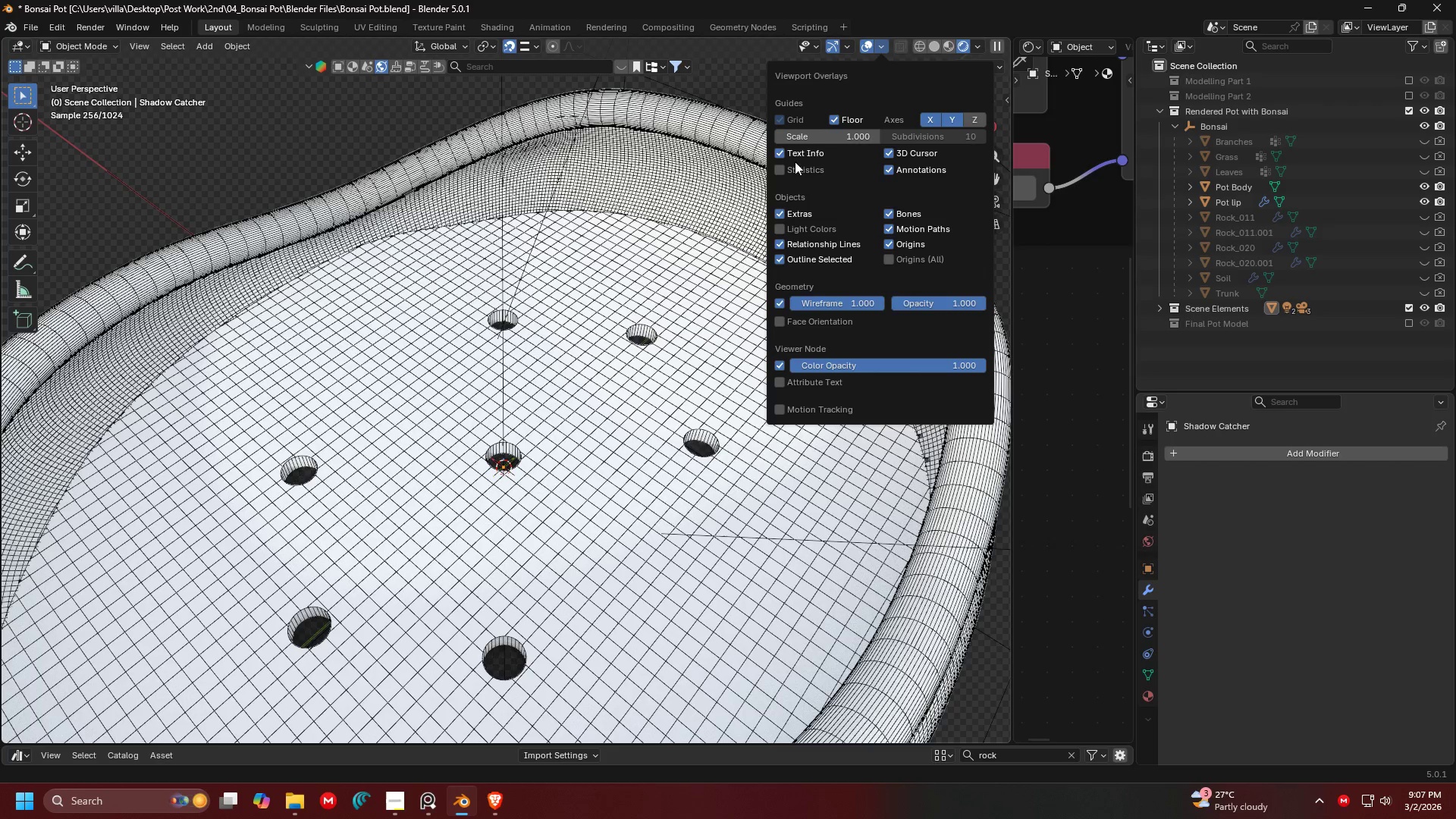 
left_click([781, 298])
 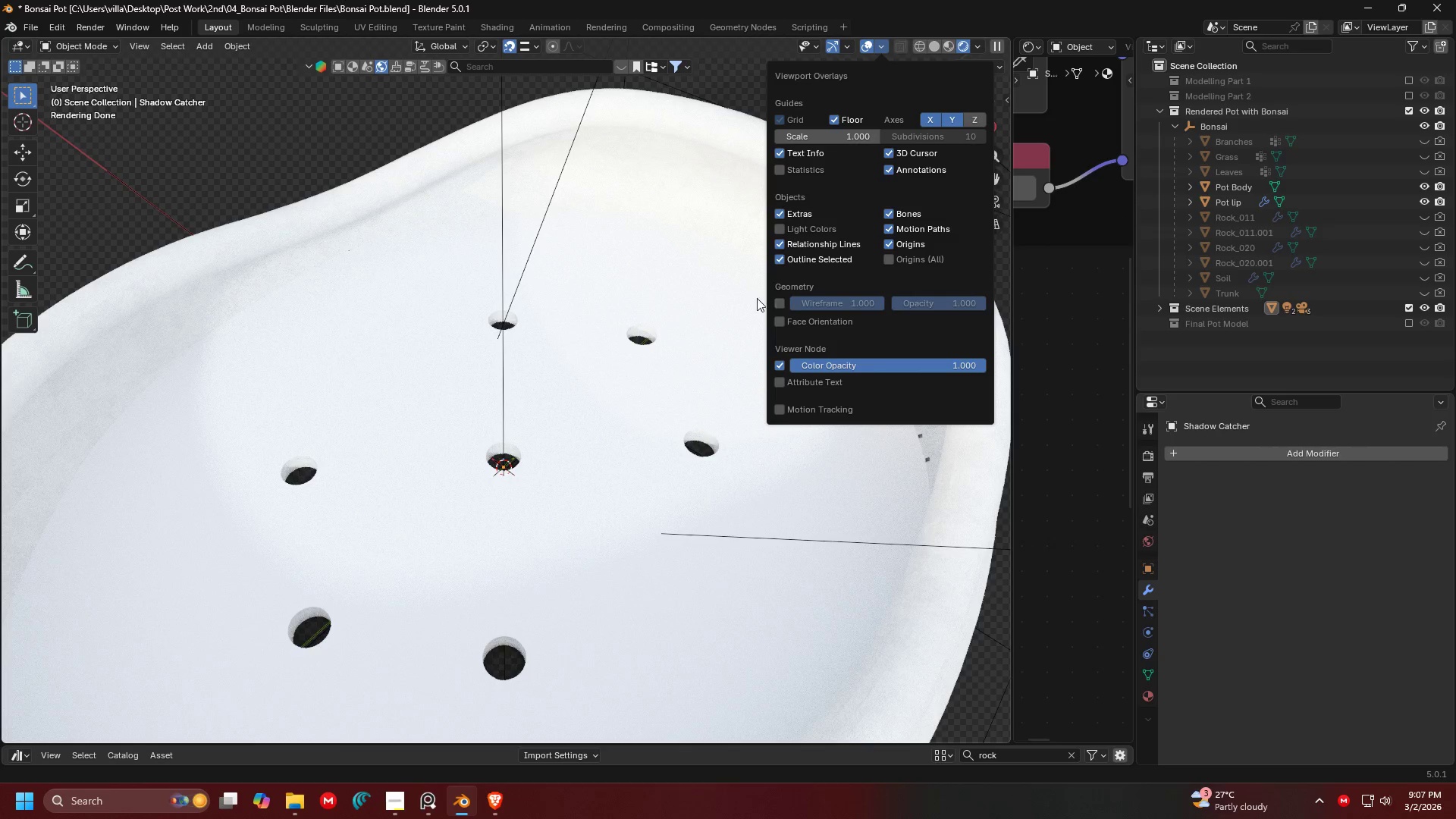 
scroll: coordinate [366, 225], scroll_direction: down, amount: 4.0
 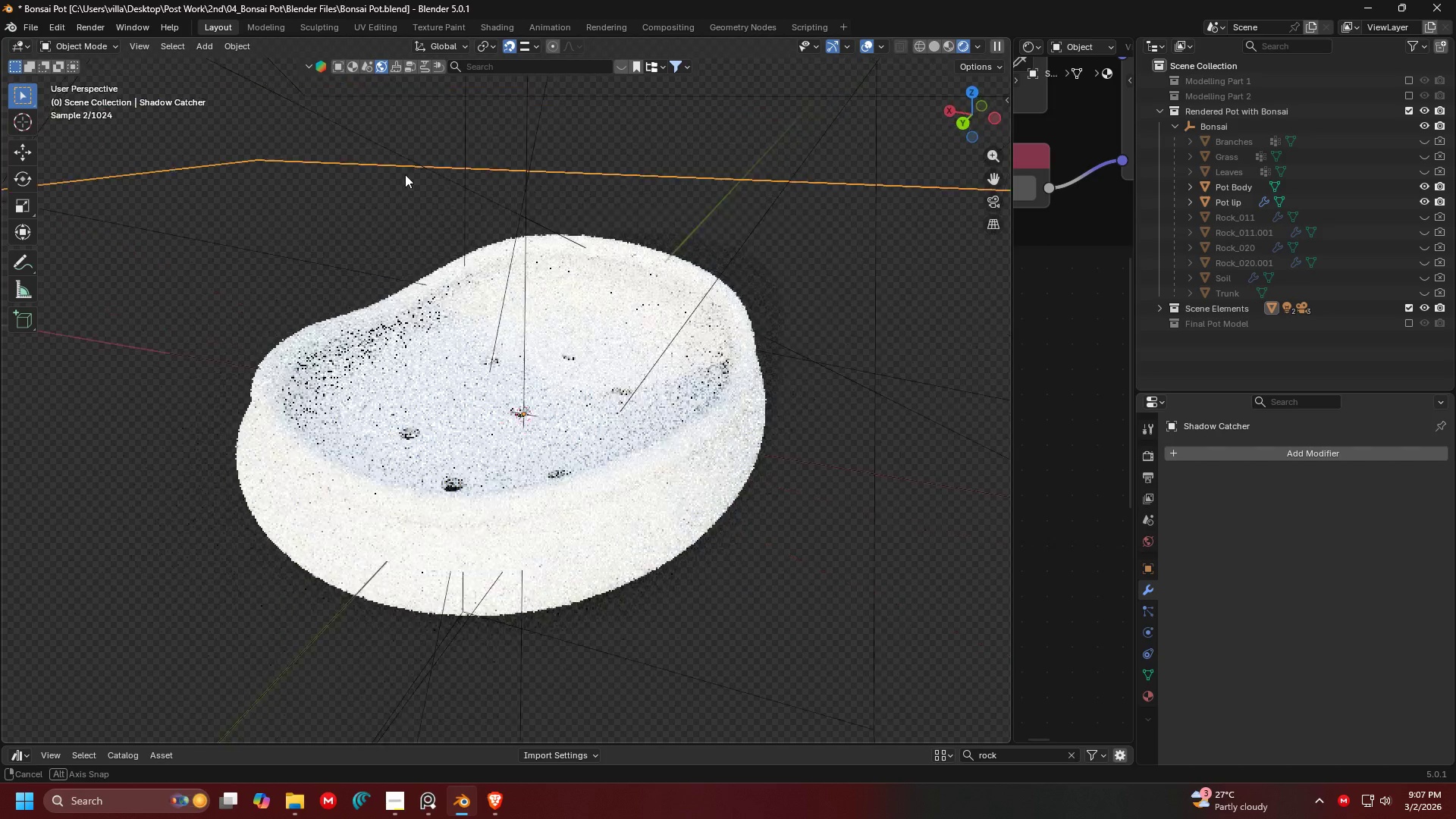 
scroll: coordinate [740, 319], scroll_direction: up, amount: 5.0
 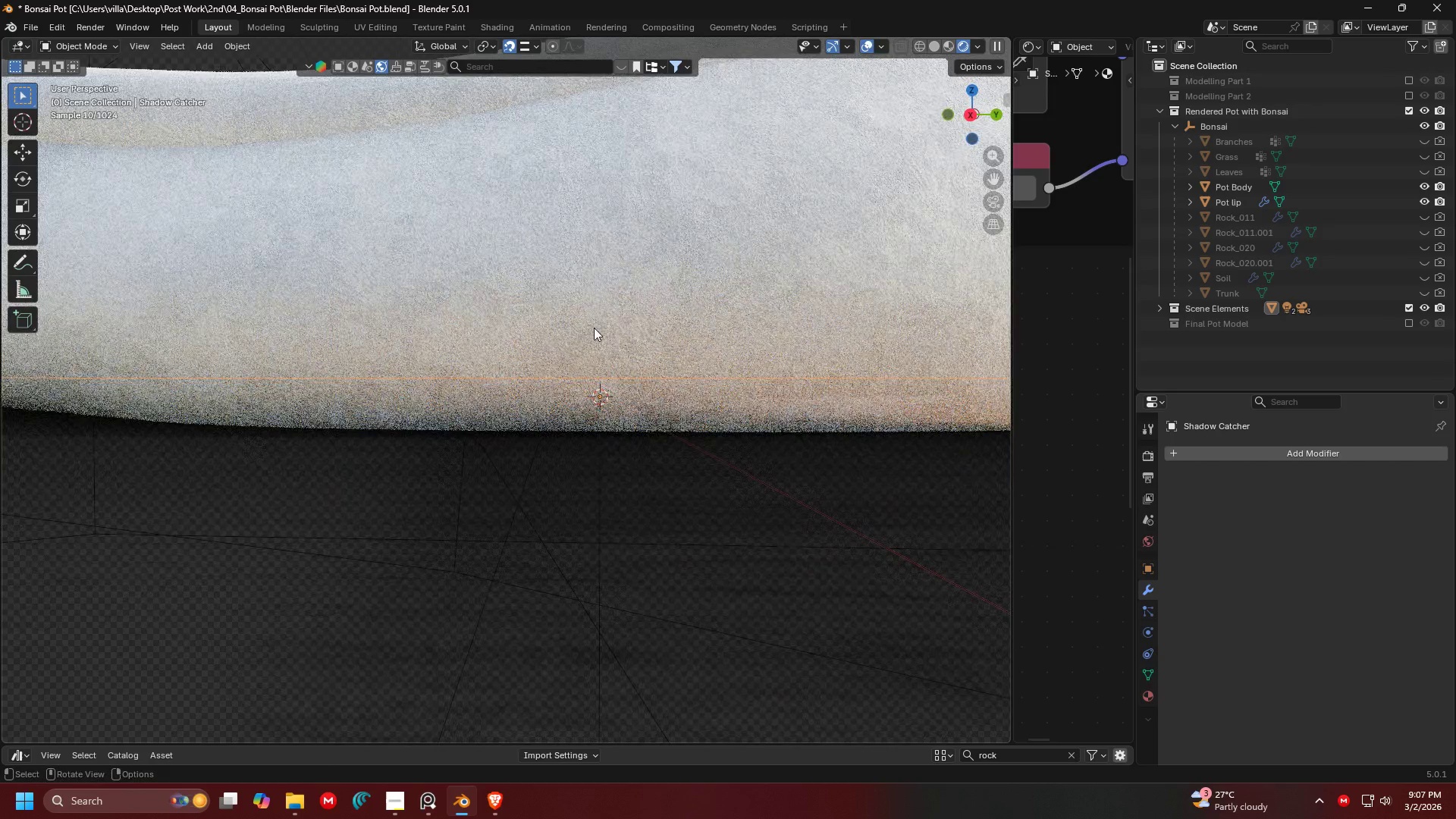 
key(Shift+ShiftLeft)
 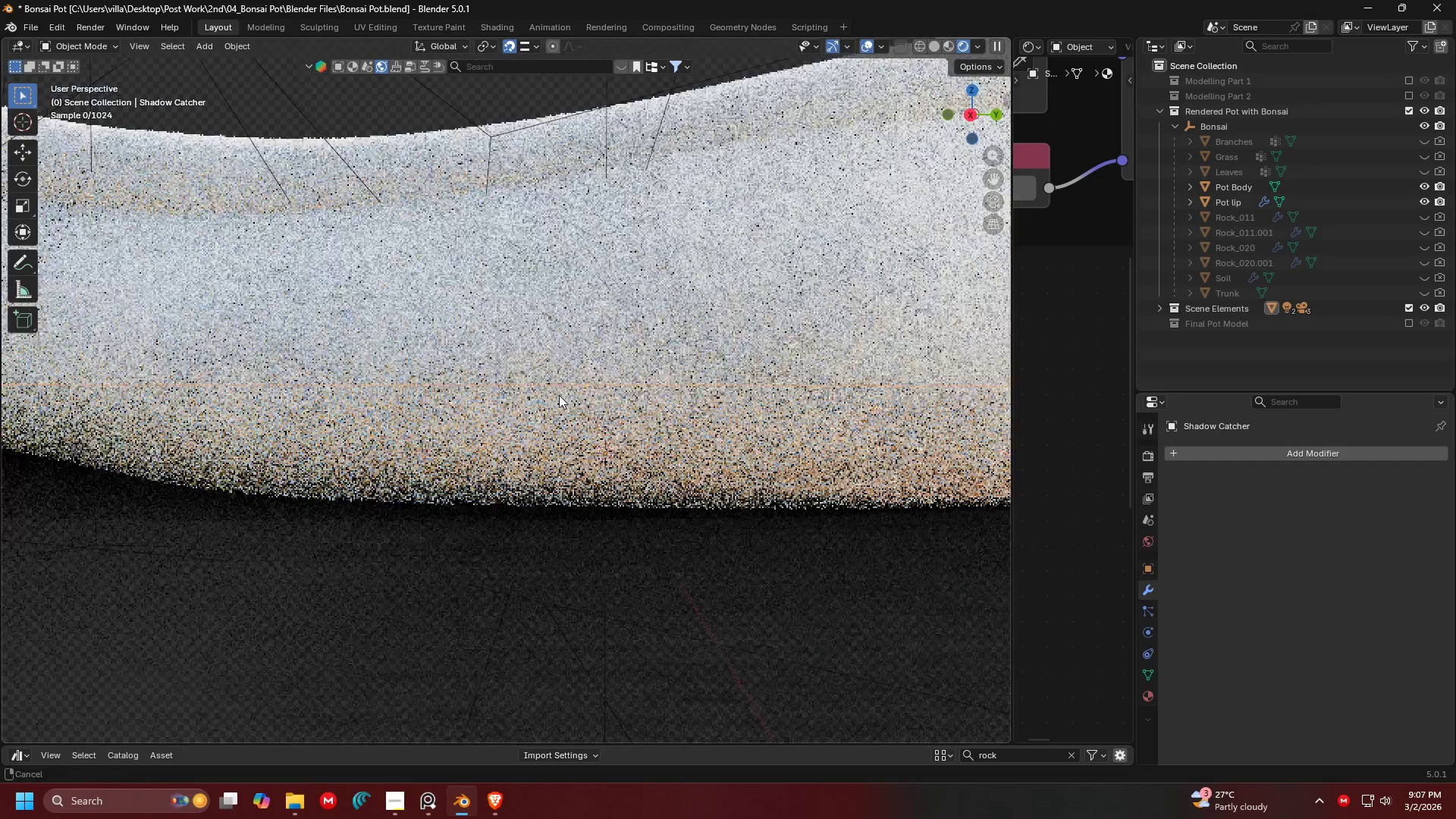 
scroll: coordinate [559, 399], scroll_direction: down, amount: 2.0
 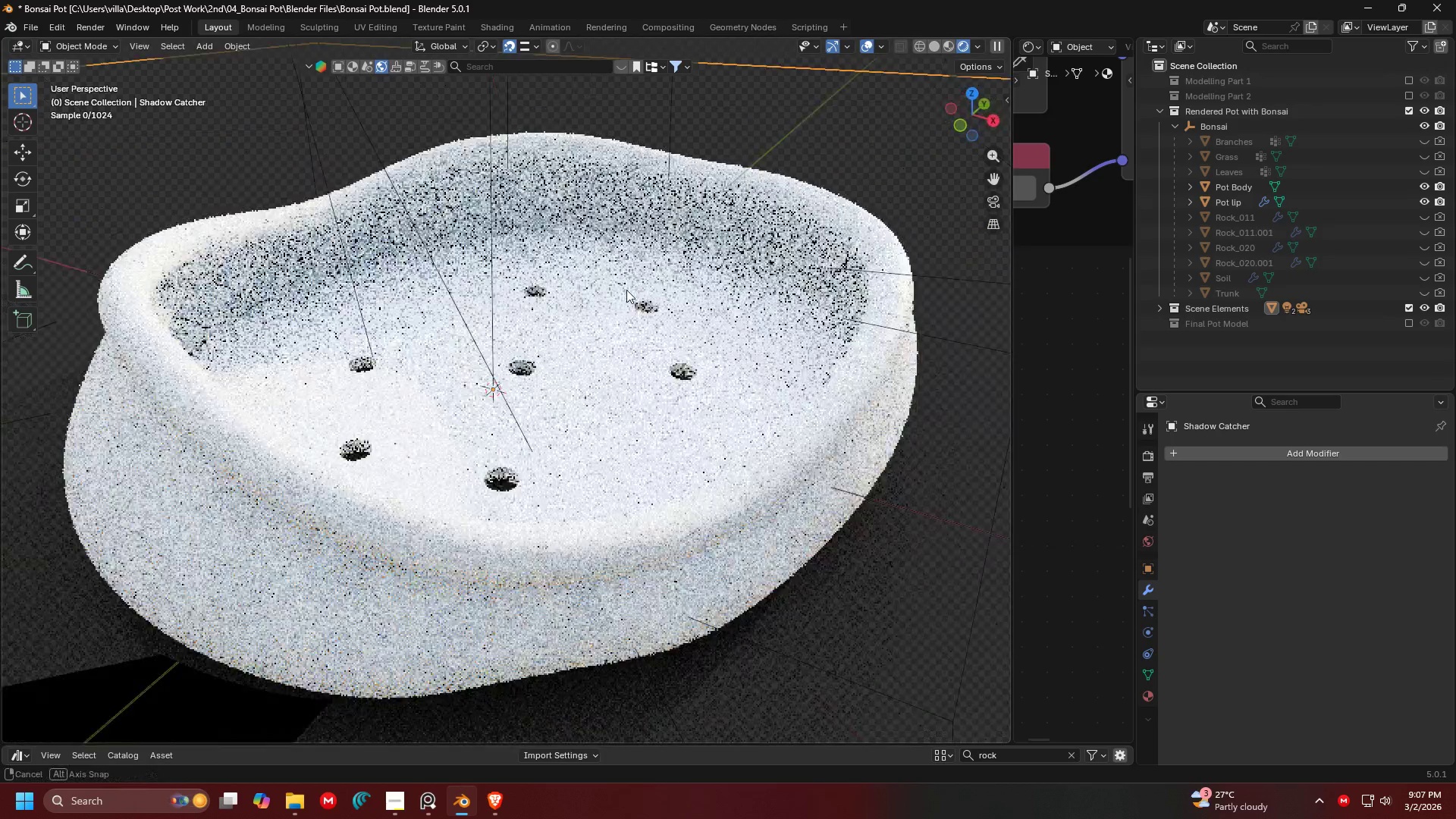 
key(Z)
 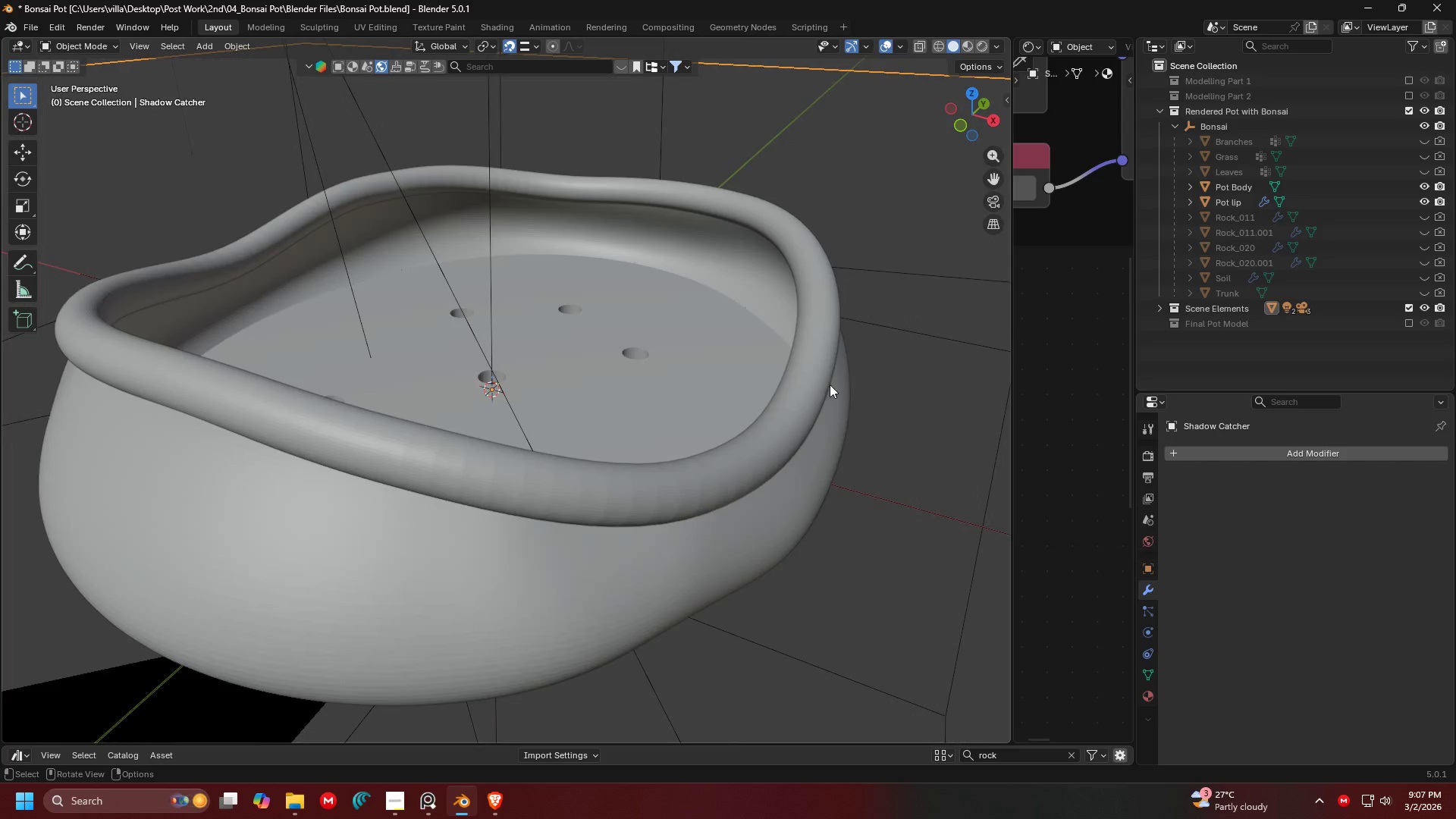 
hold_key(key=ControlLeft, duration=0.33)
 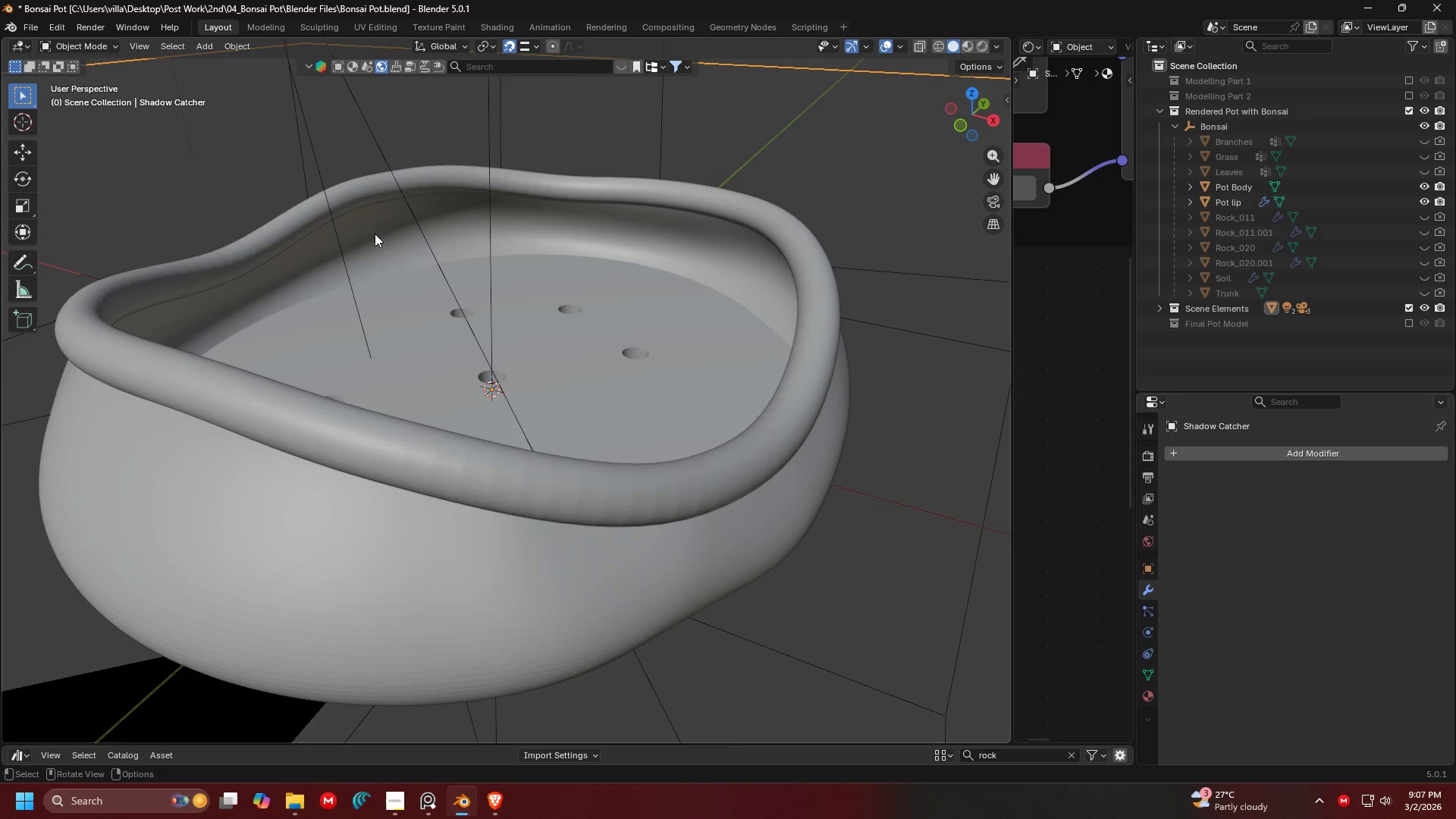 
key(Control+ControlLeft)
 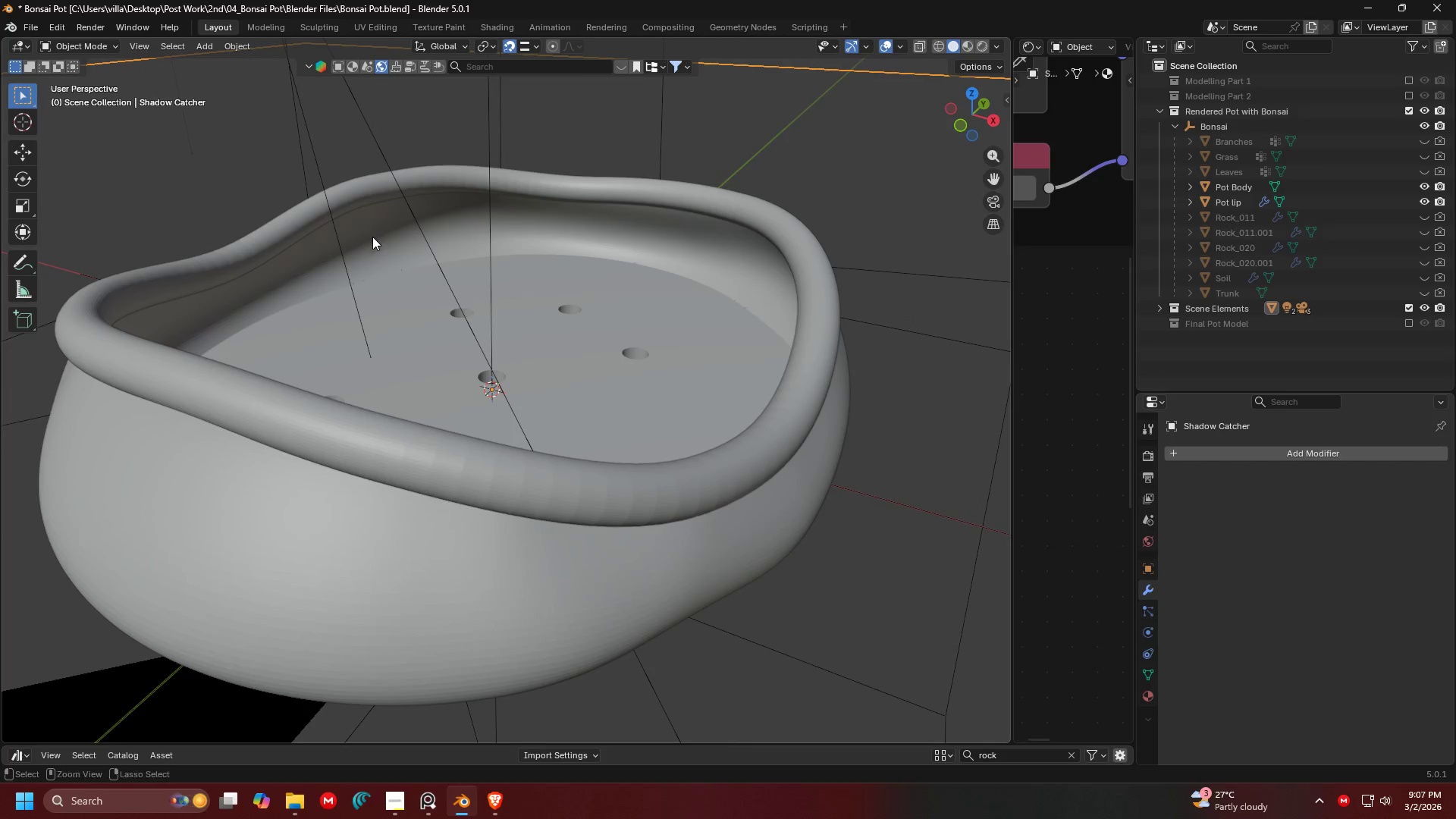 
key(Control+S)
 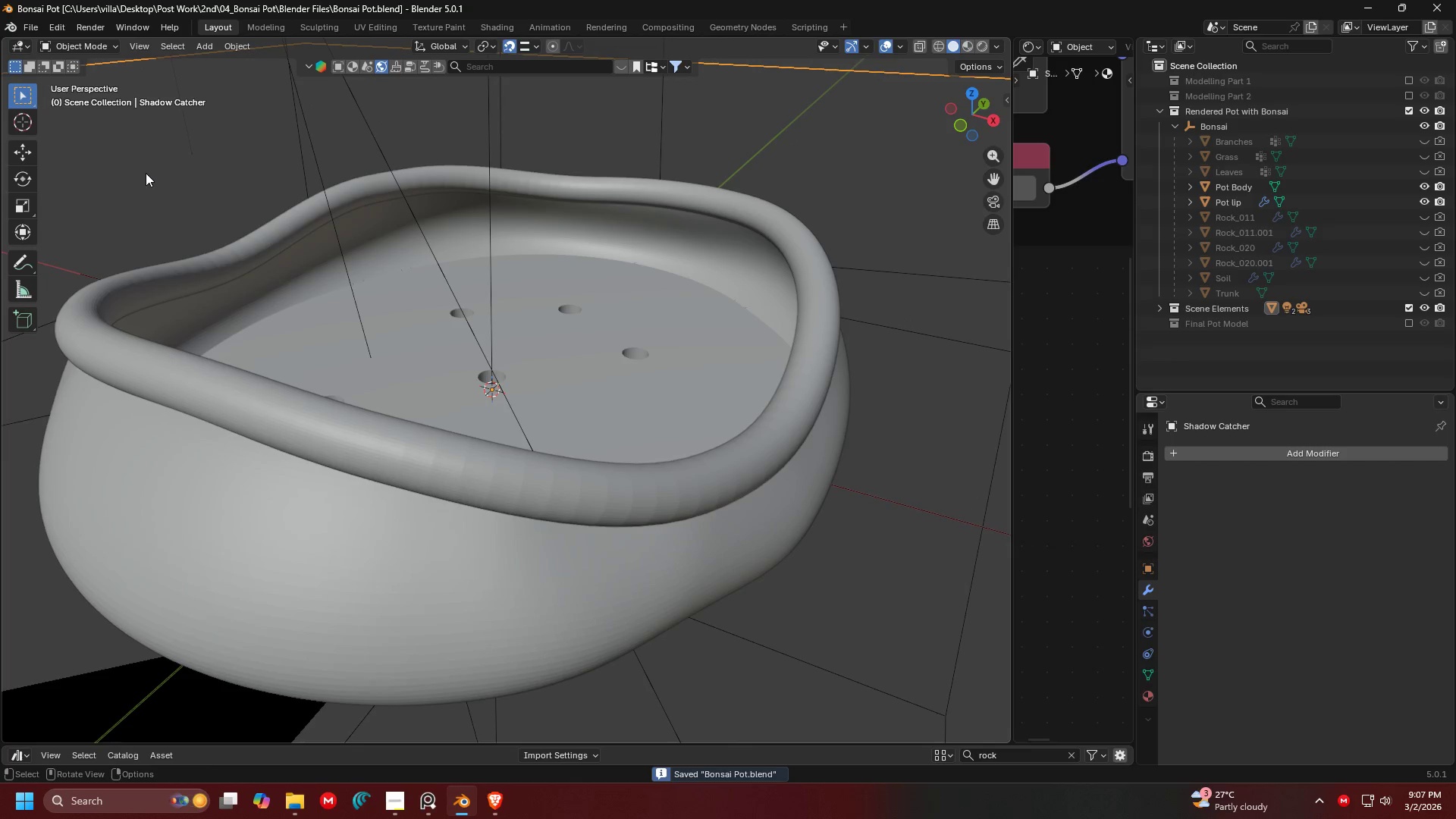 
left_click([84, 24])
 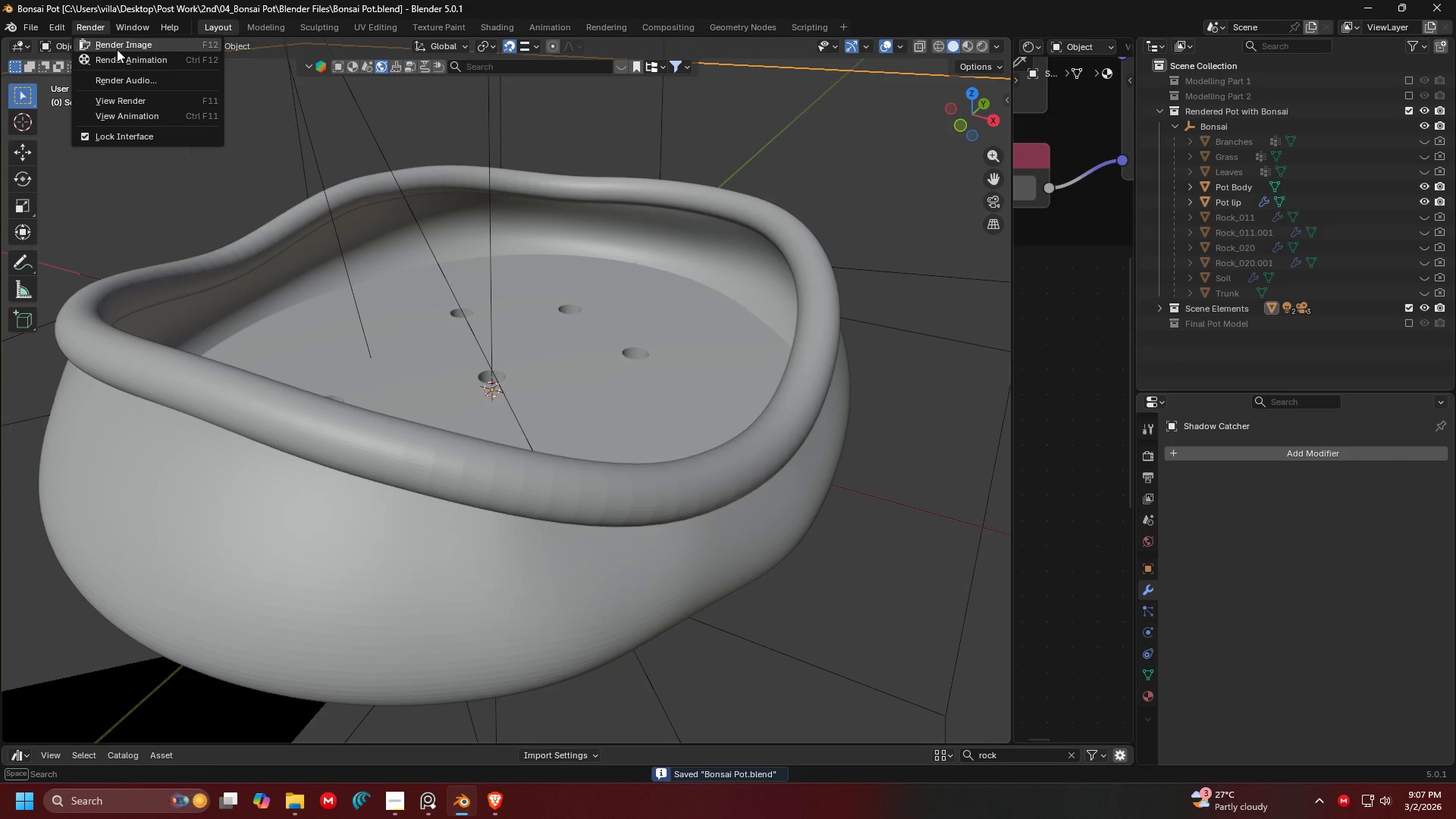 
left_click([117, 49])
 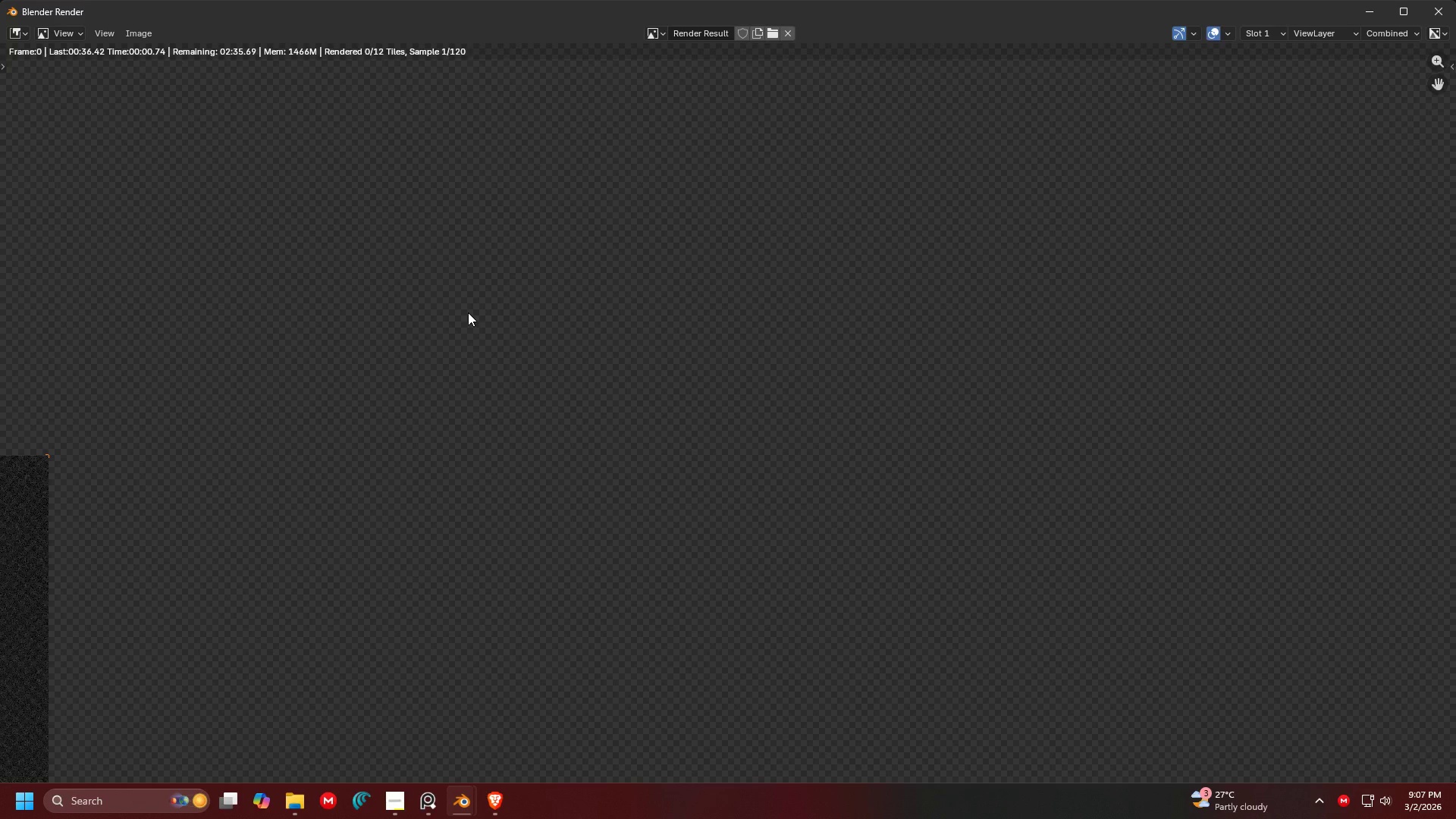 
scroll: coordinate [472, 324], scroll_direction: down, amount: 5.0
 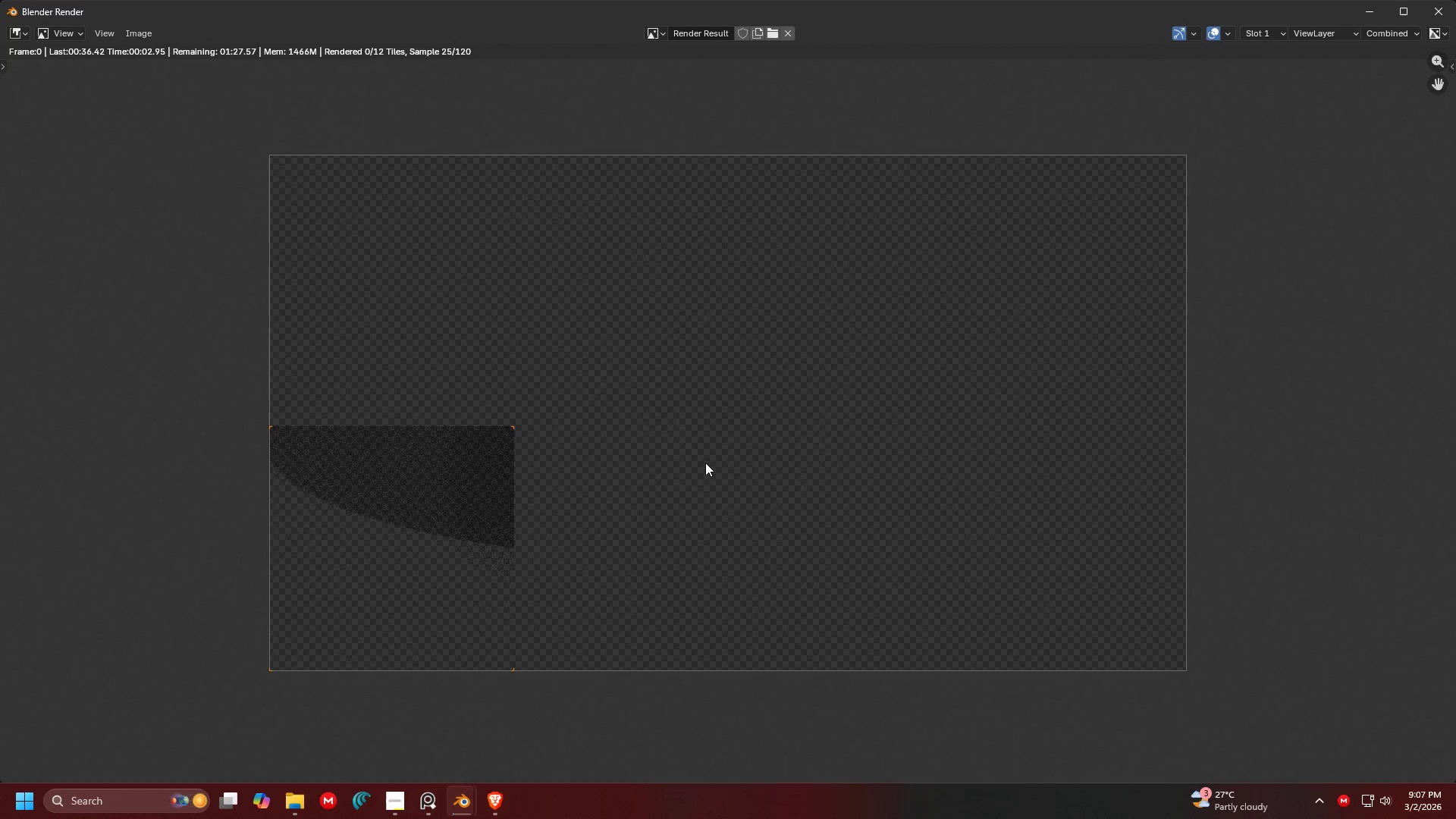 
scroll: coordinate [666, 524], scroll_direction: up, amount: 1.0
 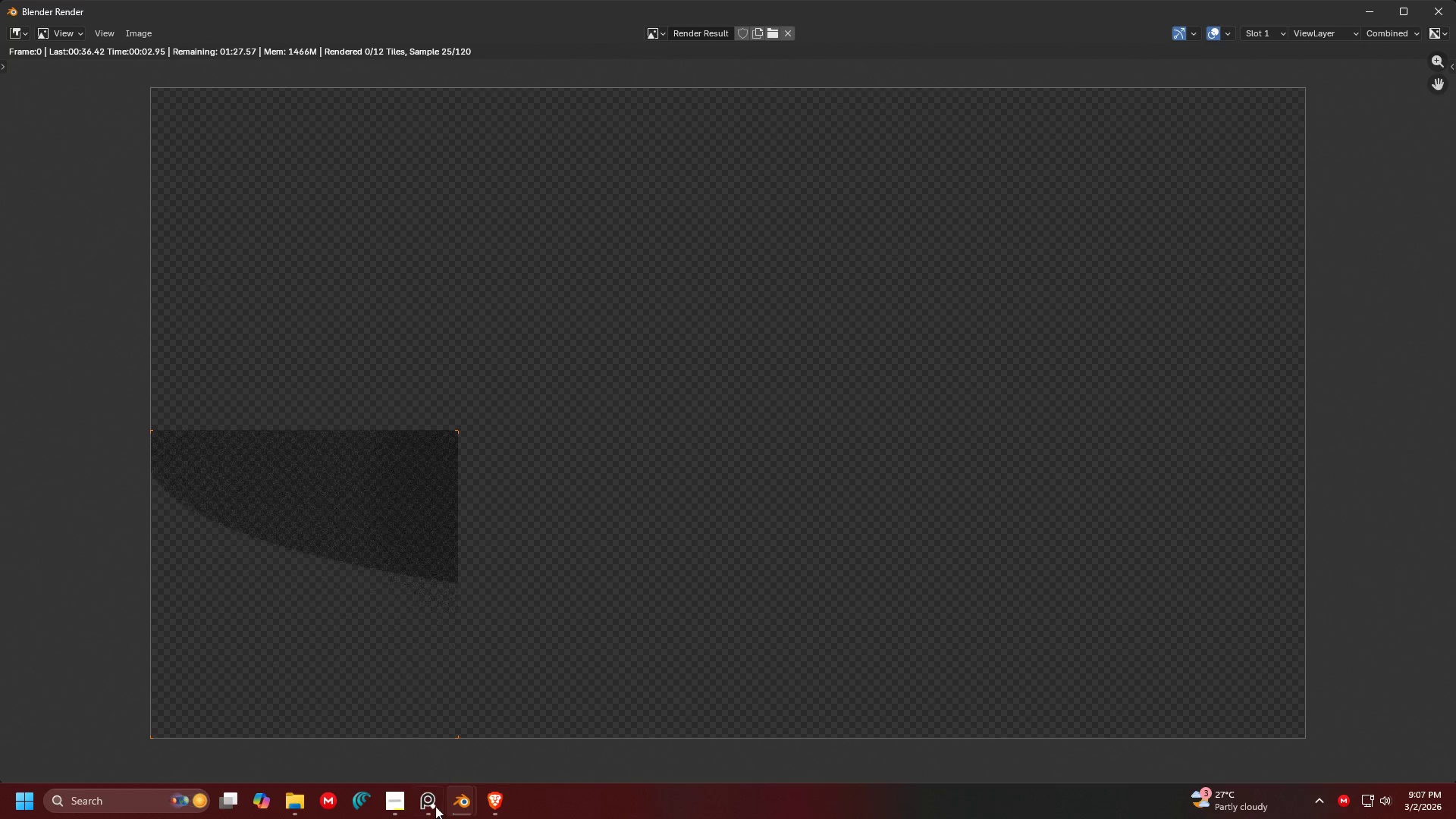 
left_click([394, 810])